 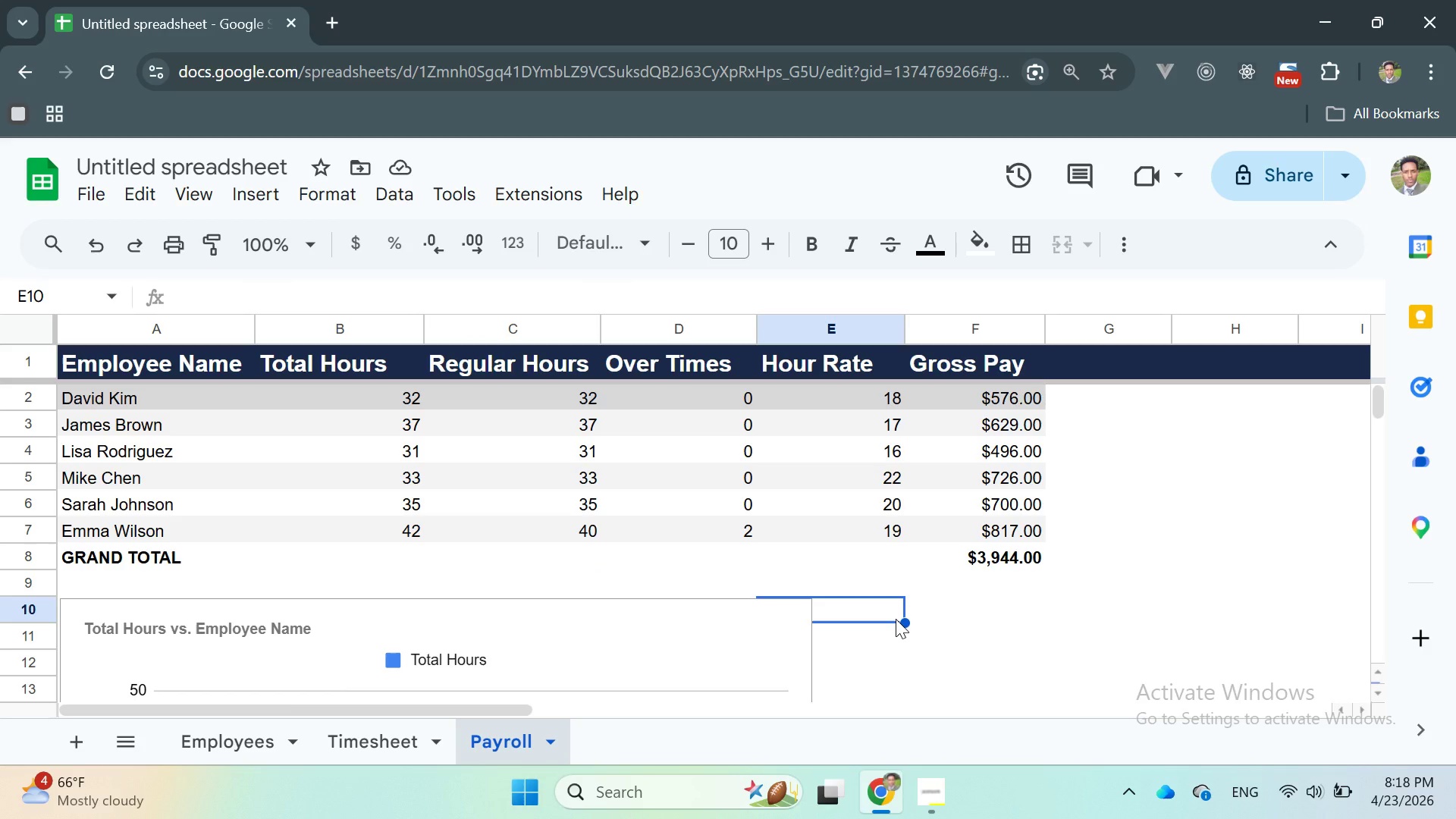 
left_click([921, 644])
 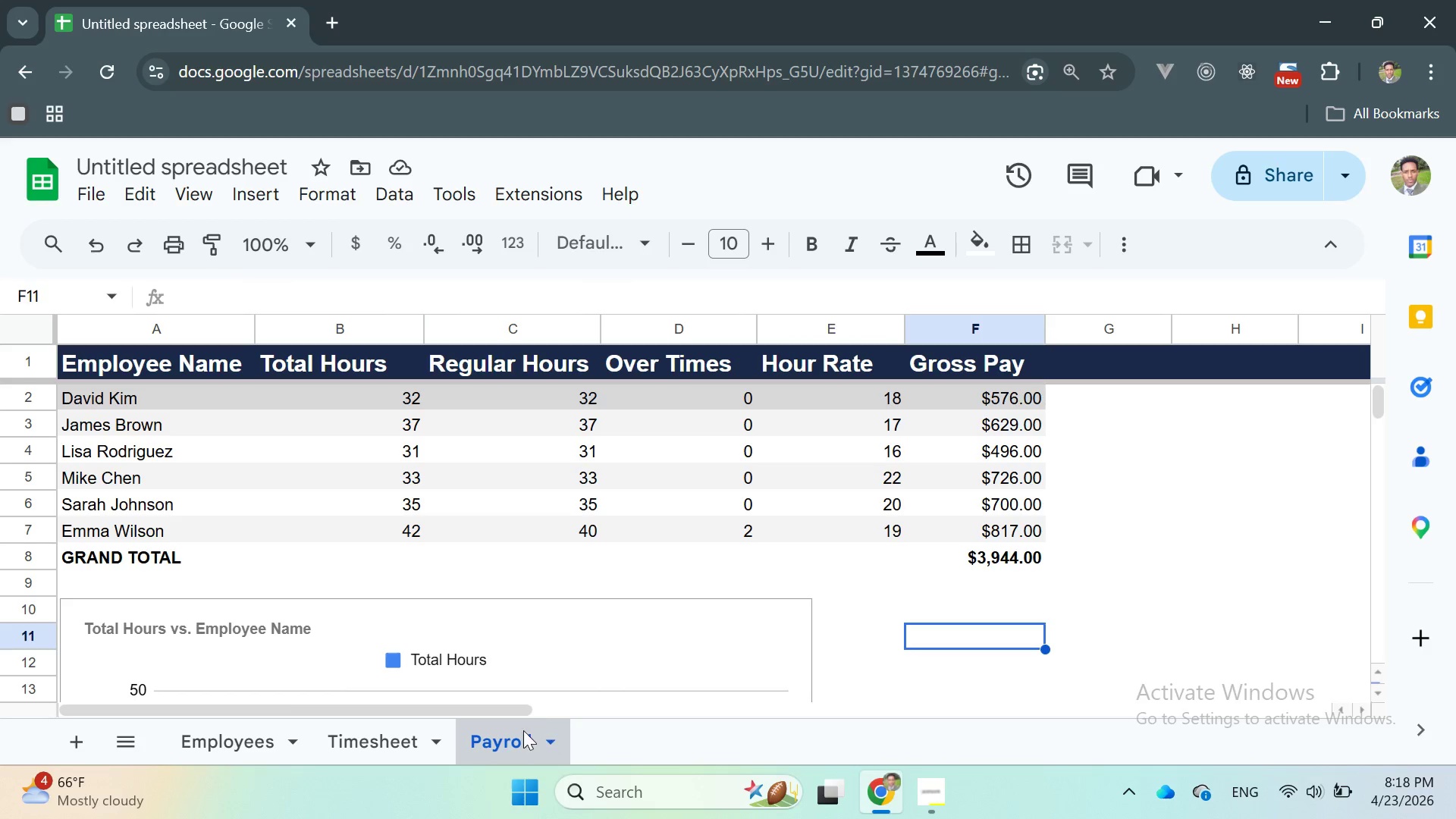 
left_click([491, 738])
 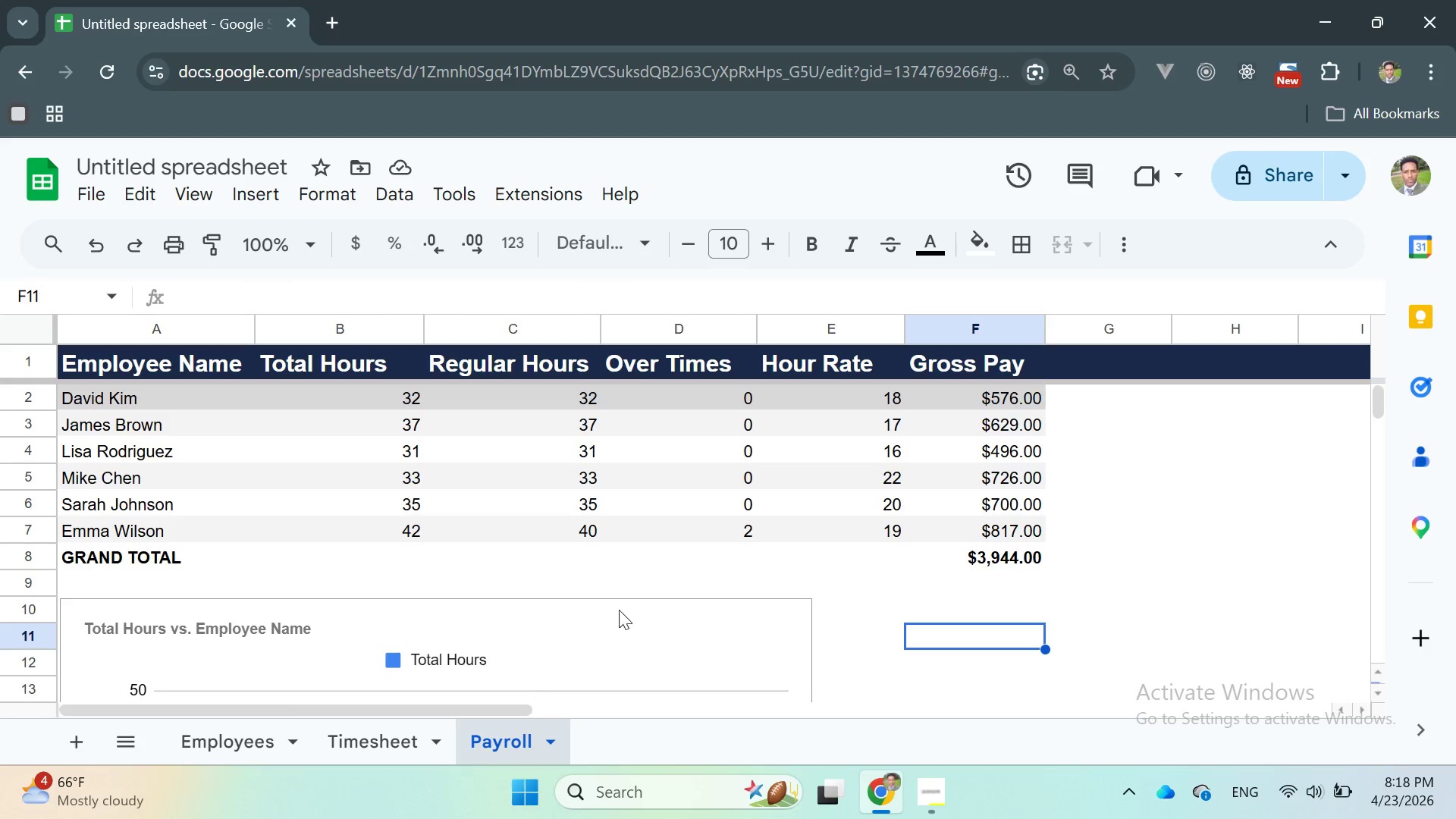 
scroll: coordinate [656, 594], scroll_direction: down, amount: 8.0
 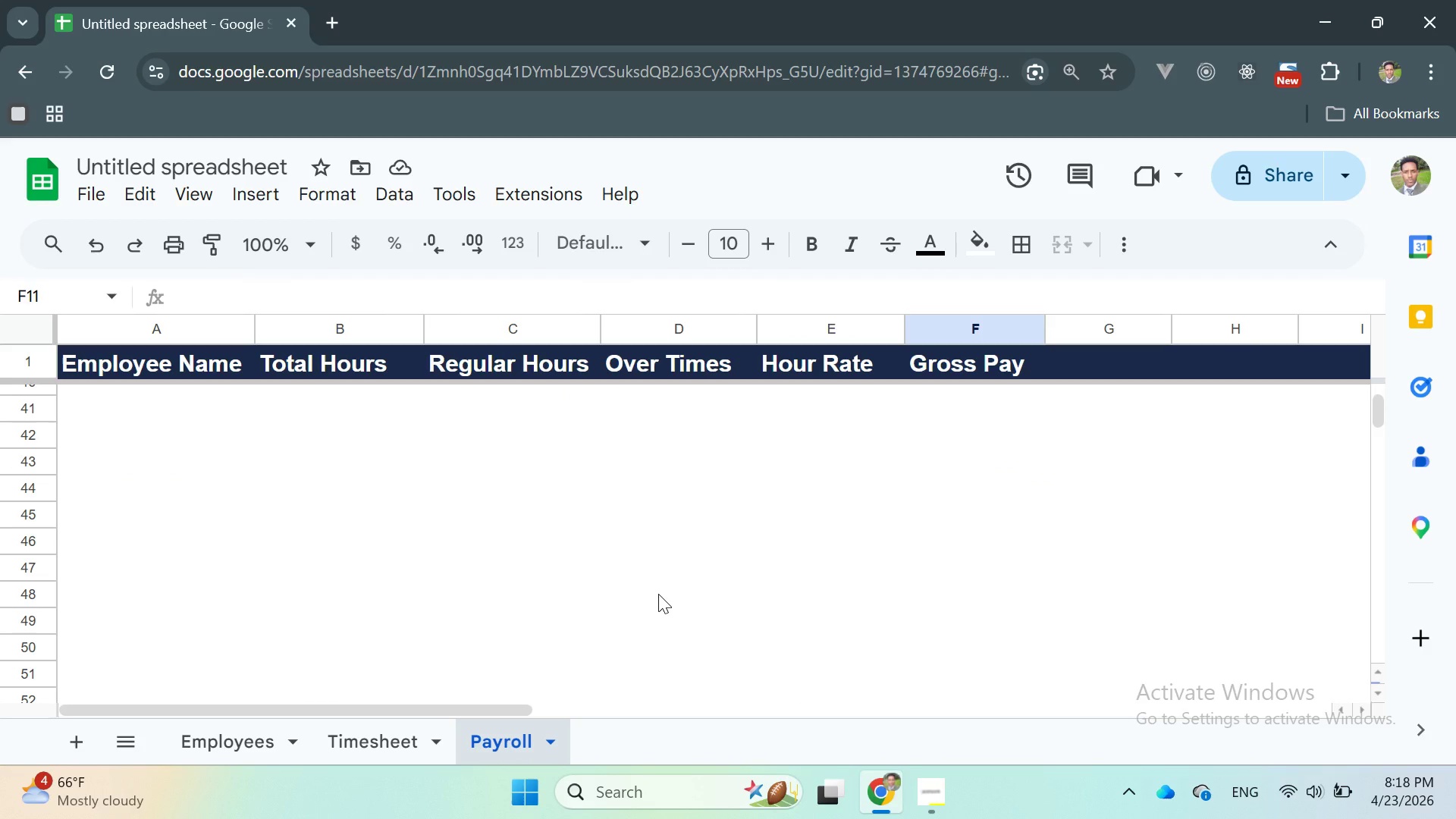 
scroll: coordinate [664, 594], scroll_direction: up, amount: 8.0
 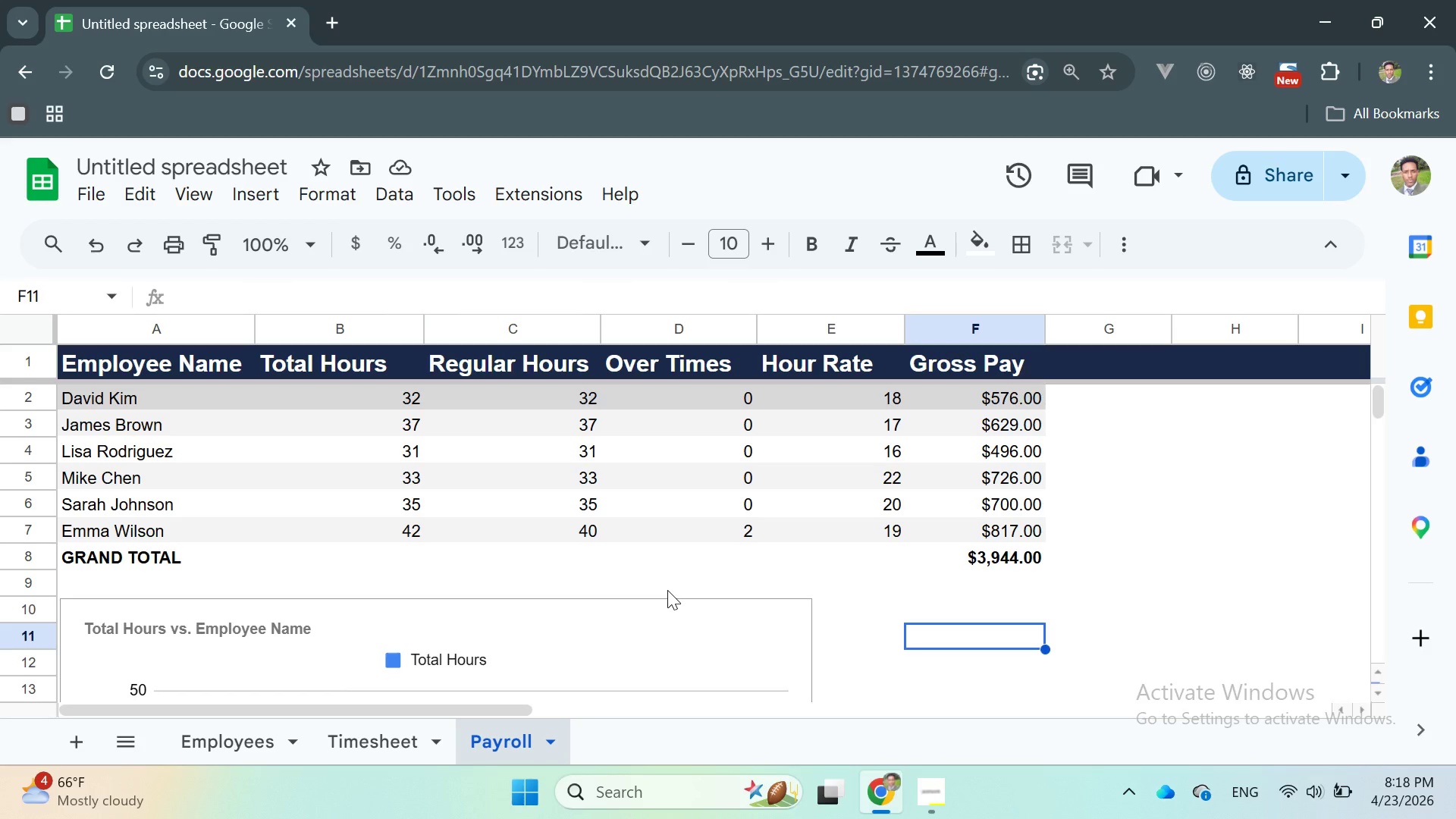 
left_click_drag(start_coordinate=[640, 606], to_coordinate=[644, 628])
 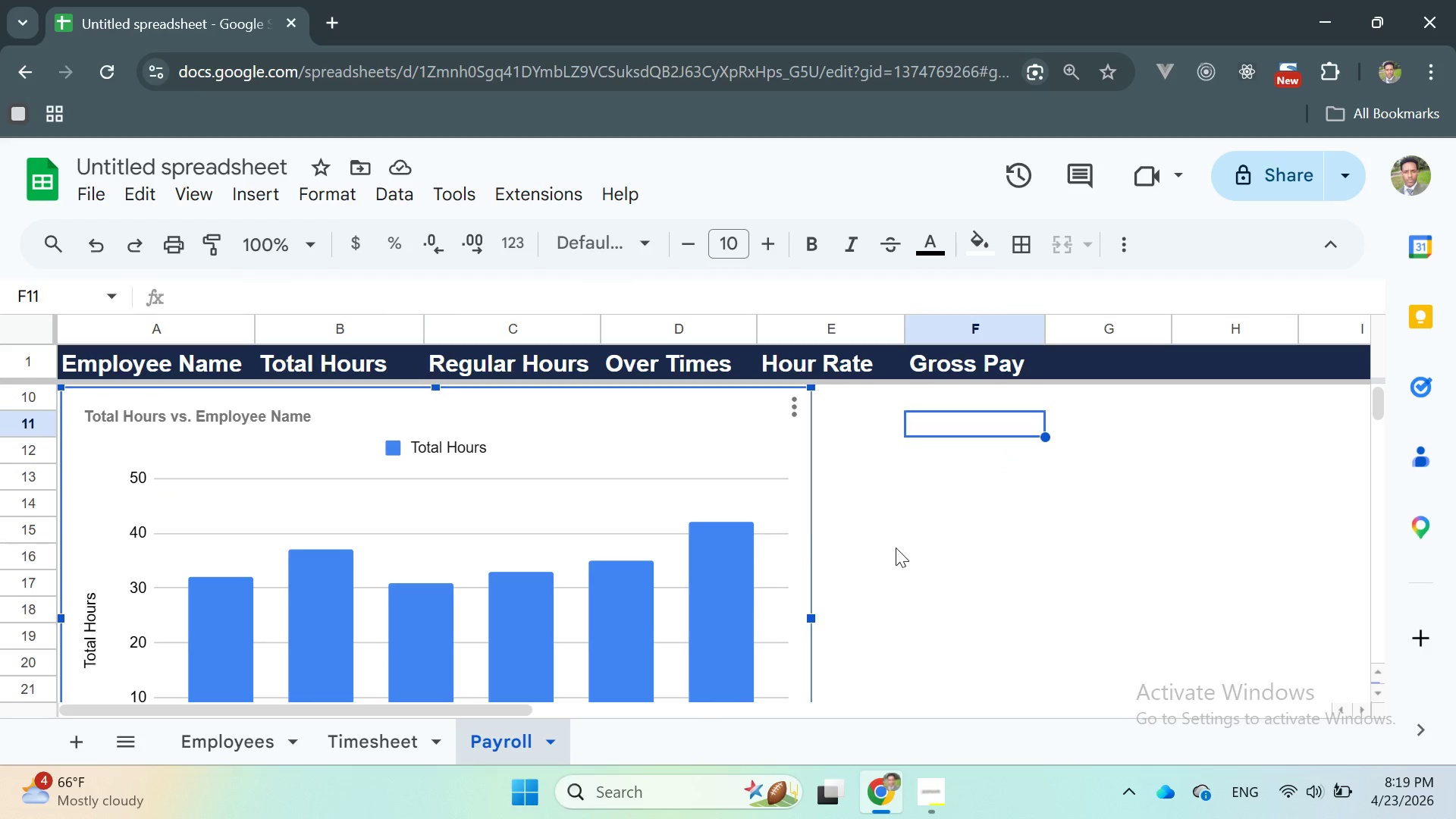 
left_click([896, 548])
 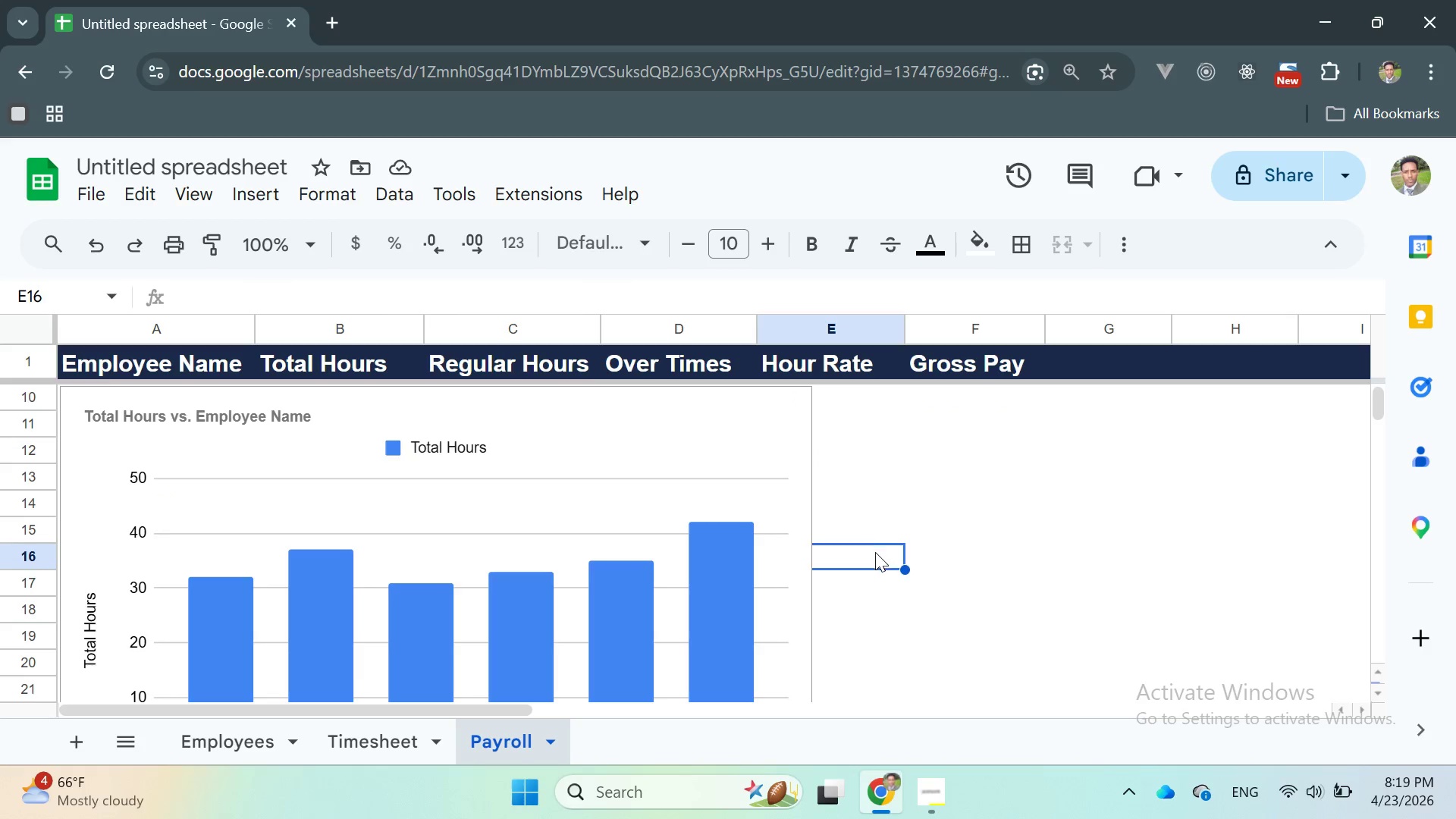 
scroll: coordinate [873, 554], scroll_direction: up, amount: 4.0
 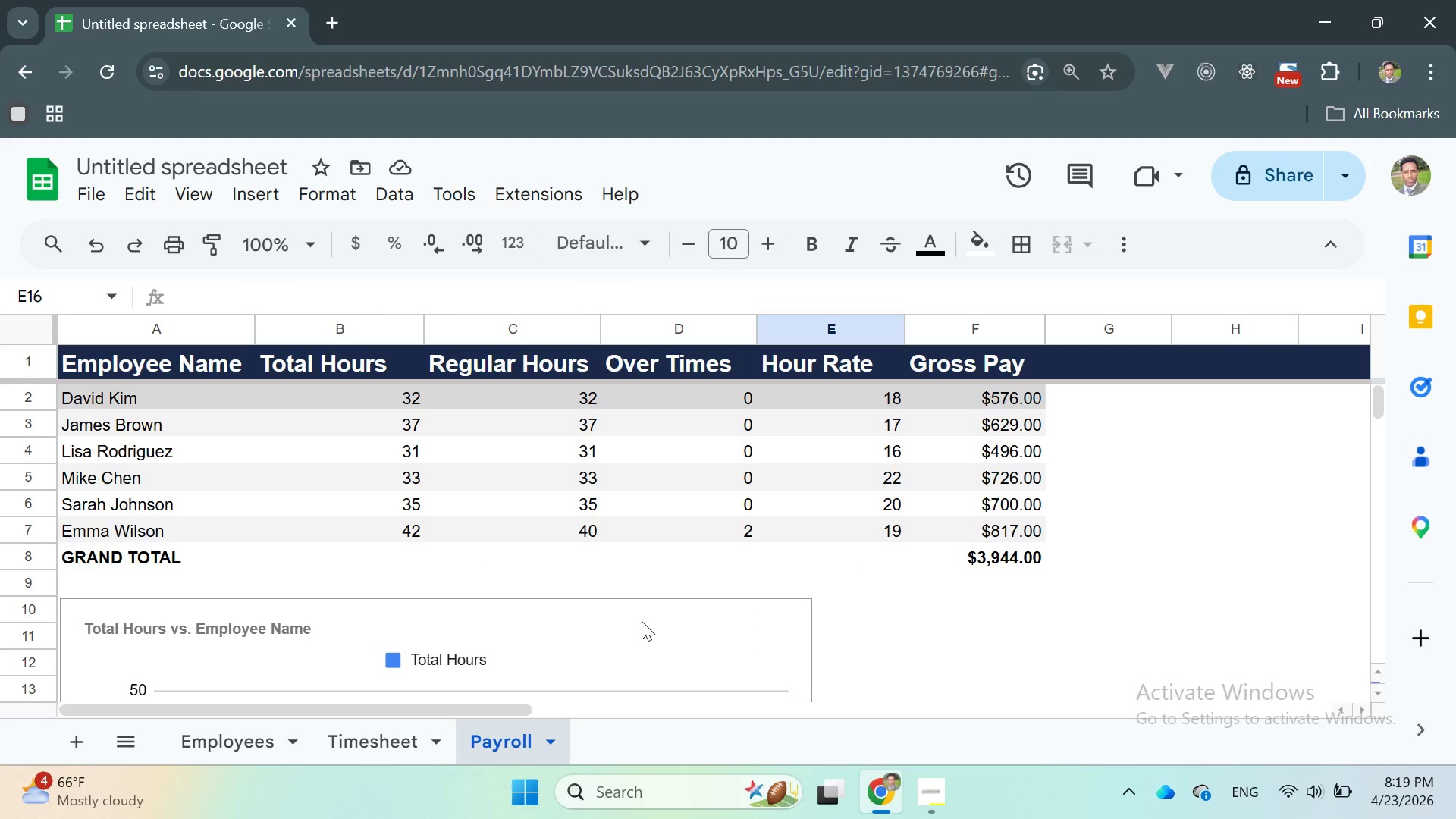 
left_click([642, 621])
 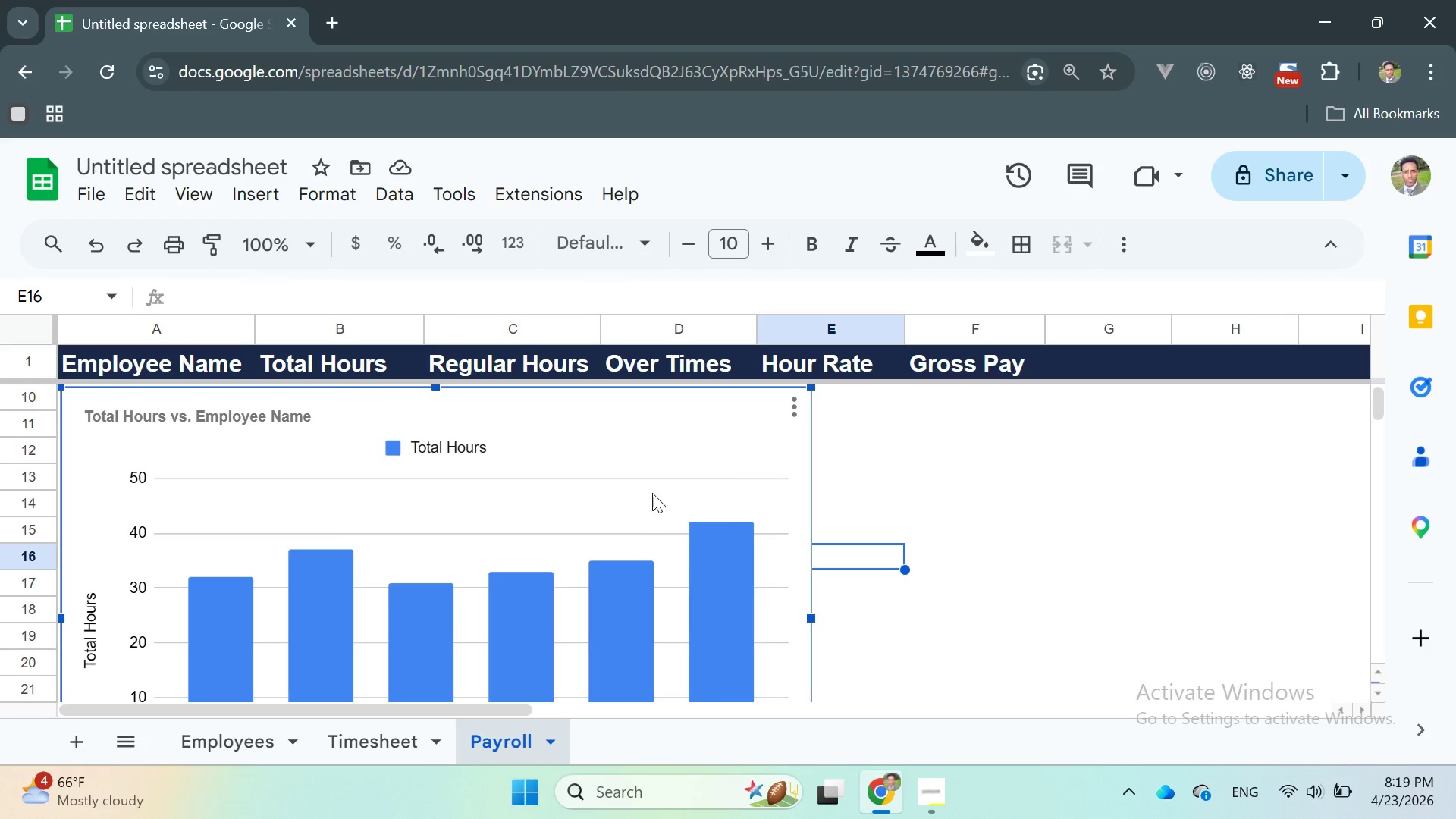 
left_click_drag(start_coordinate=[653, 487], to_coordinate=[688, 620])
 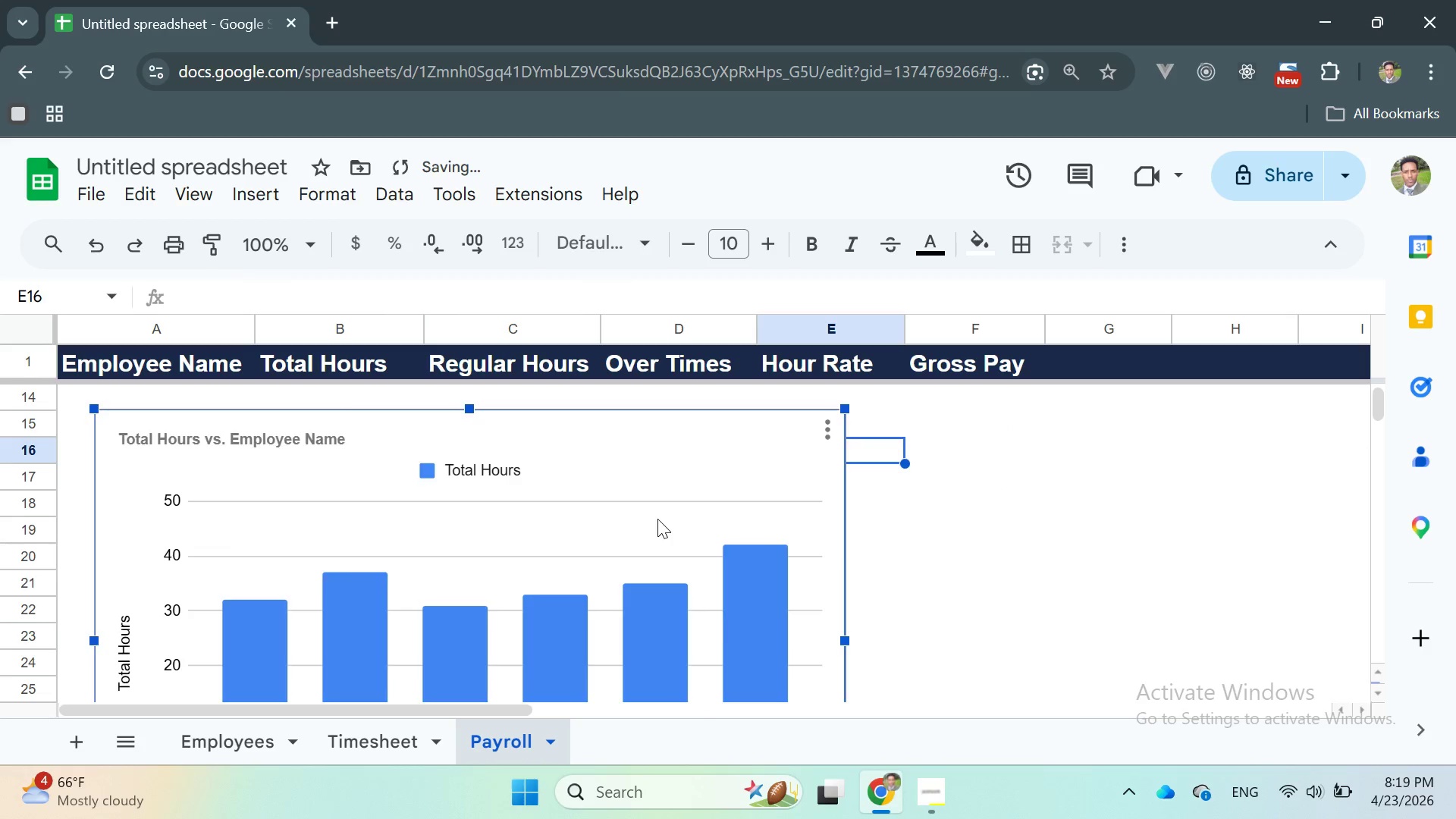 
scroll: coordinate [663, 541], scroll_direction: up, amount: 4.0
 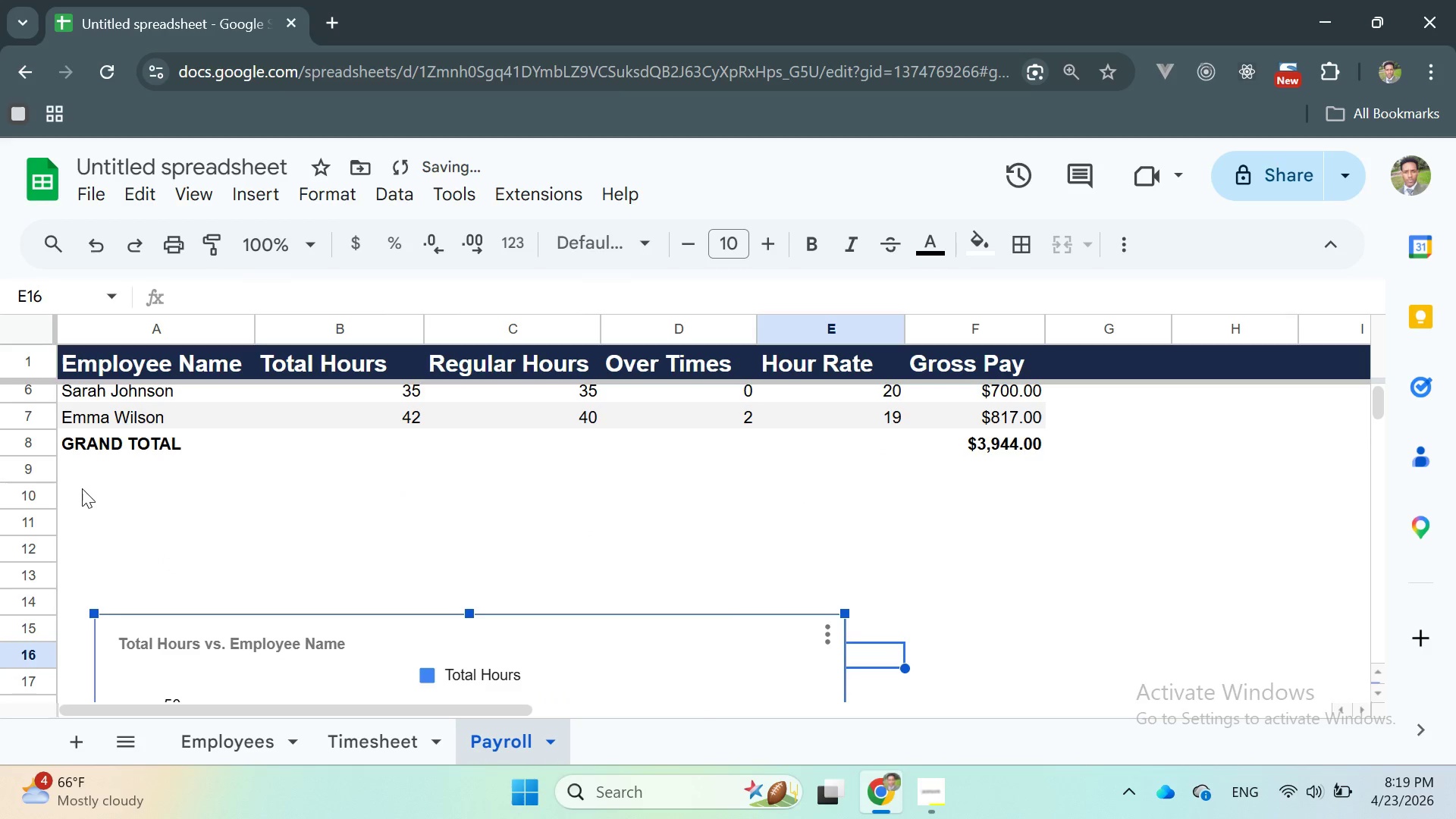 
left_click([81, 488])
 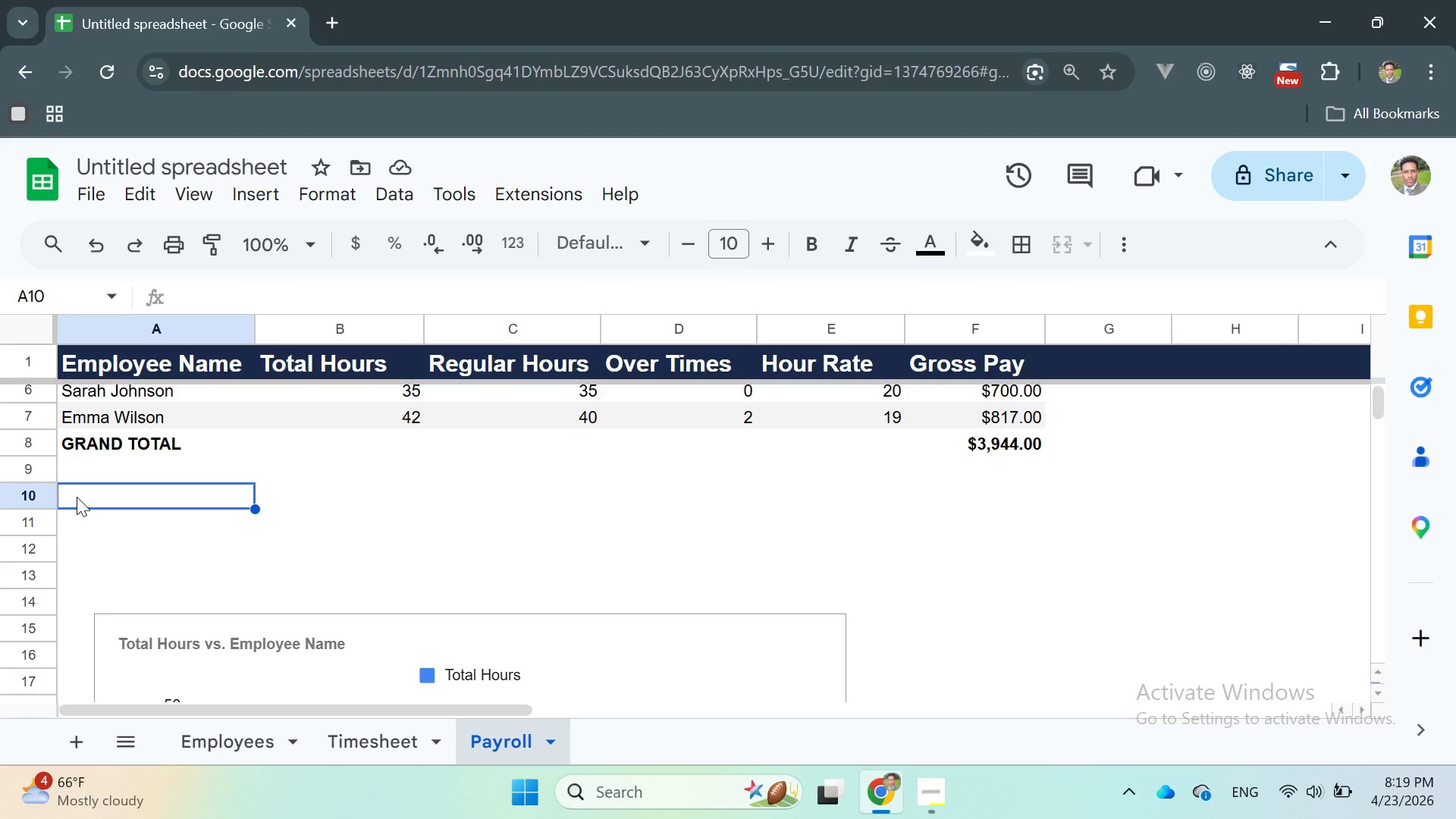 
type(Payrol D)
key(Backspace)
type(Summary)
 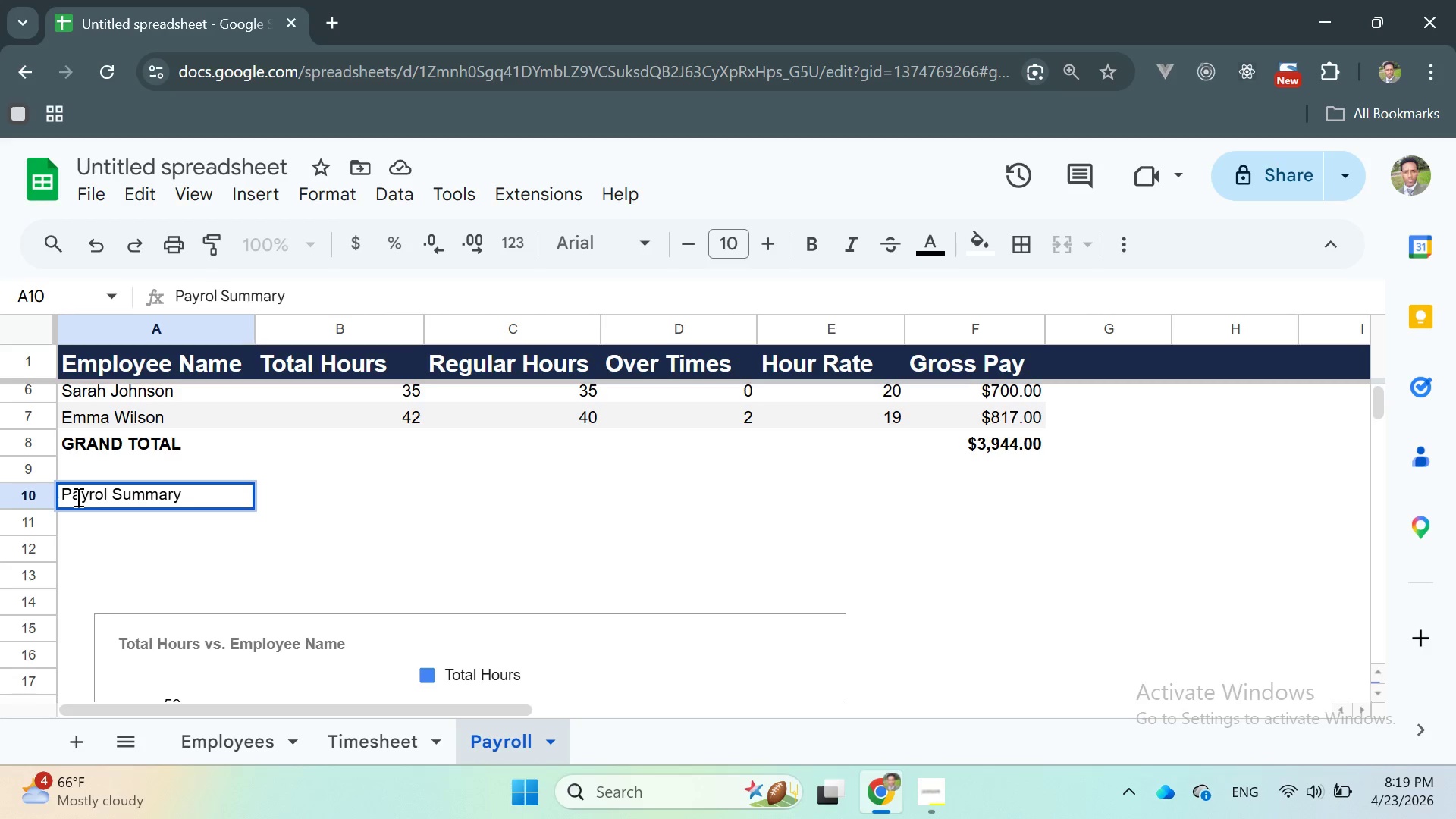 
key(Enter)
 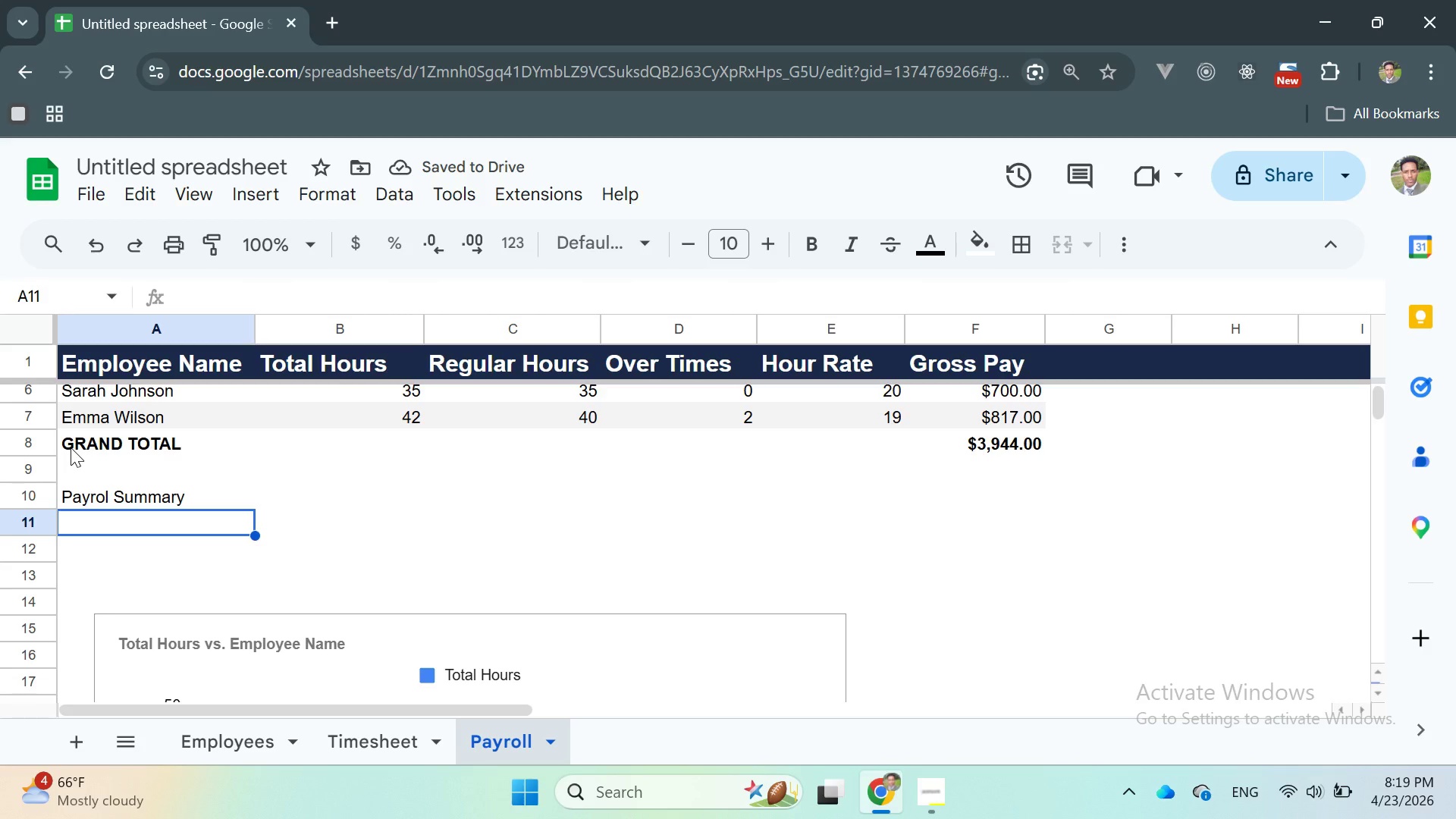 
wait(8.22)
 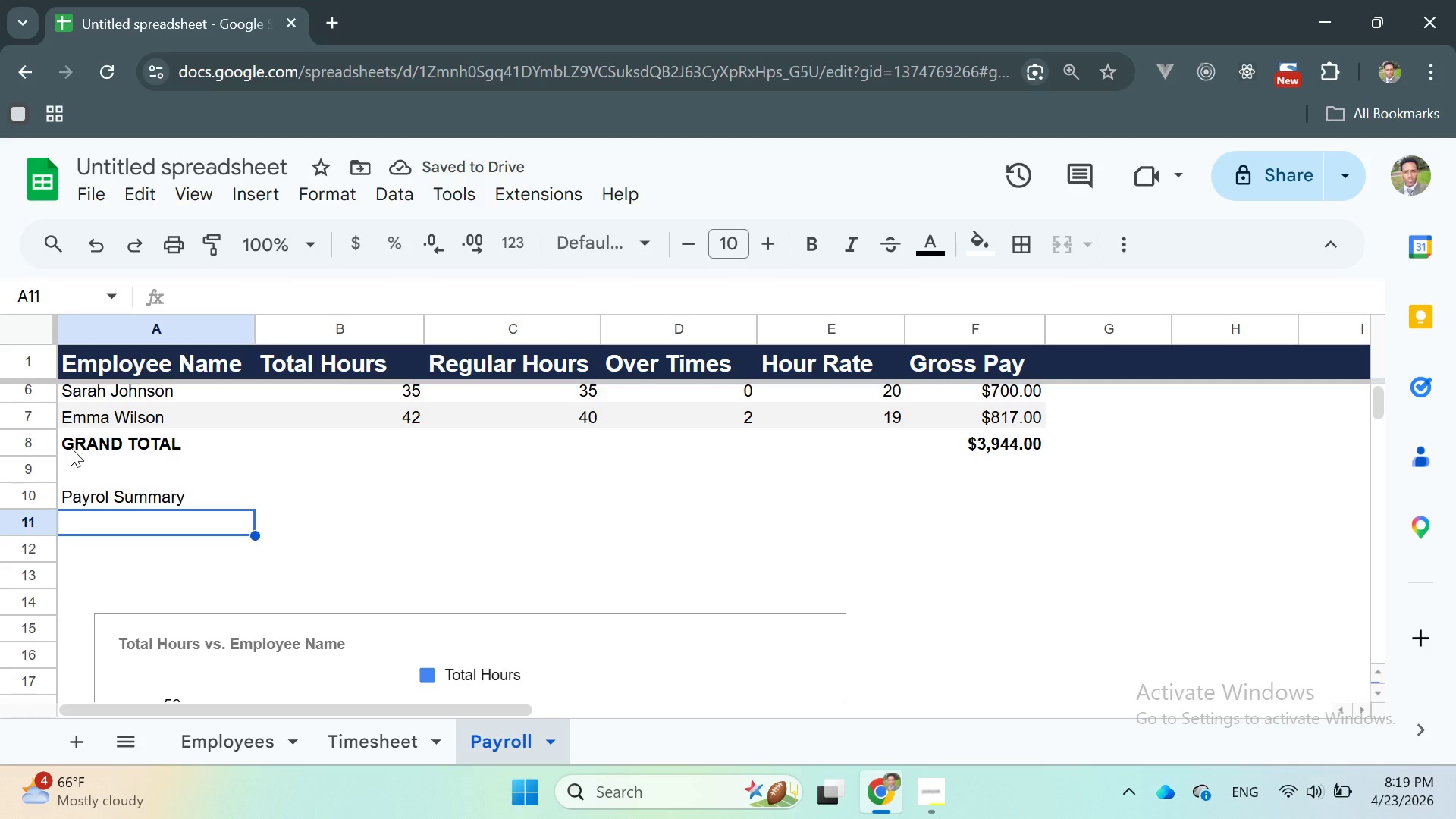 
left_click([108, 497])
 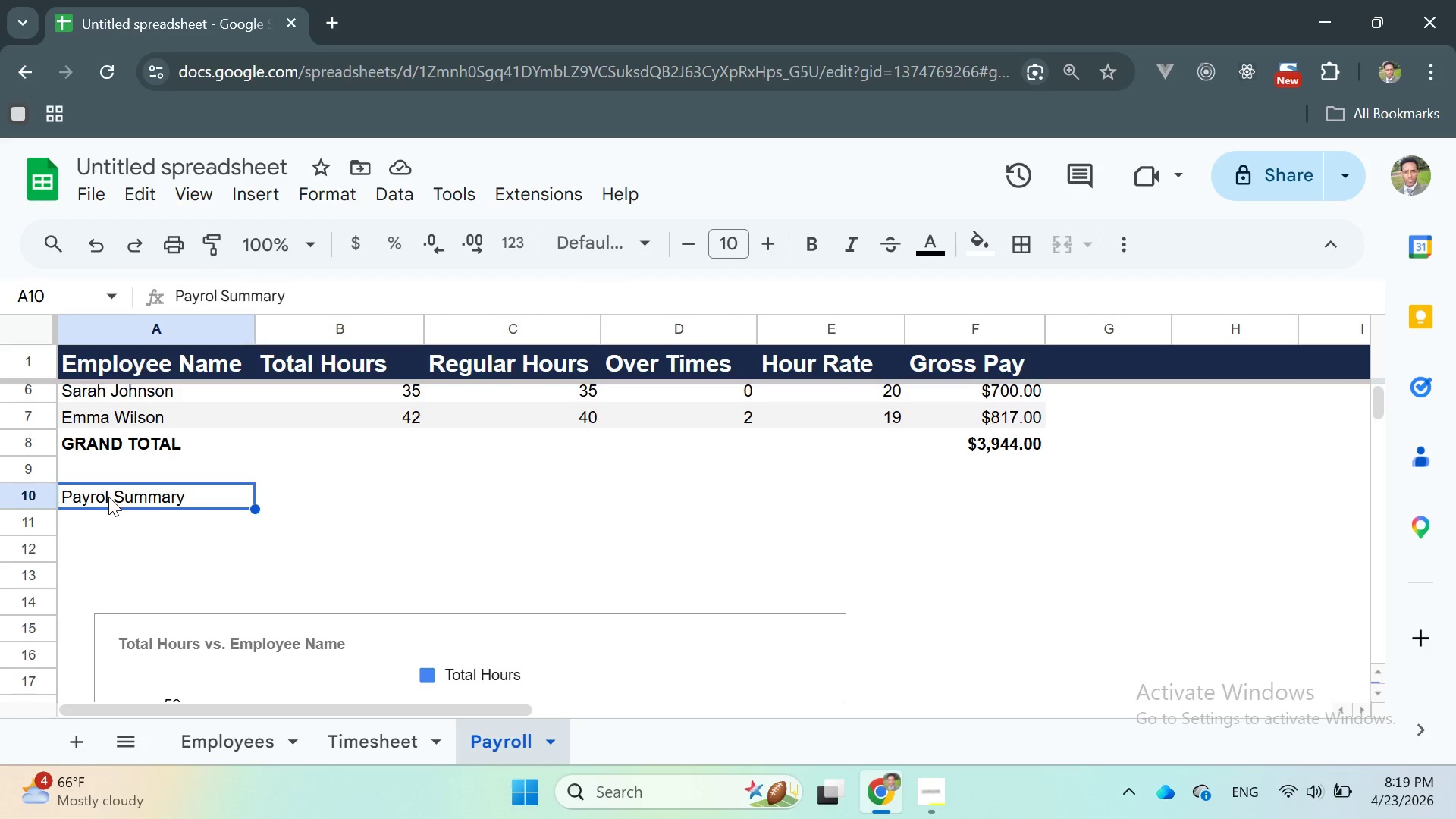 
double_click([108, 497])
 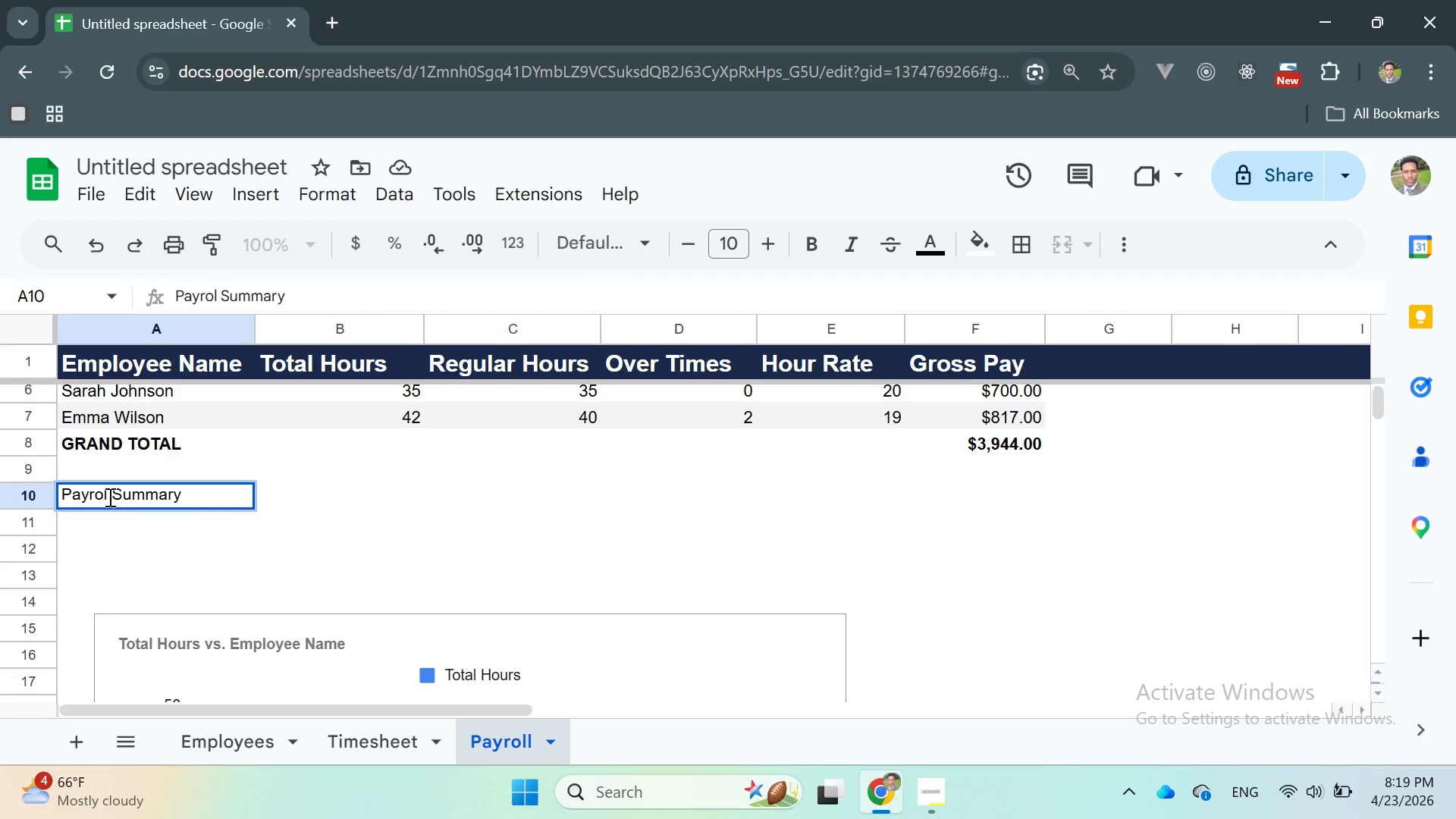 
double_click([108, 497])
 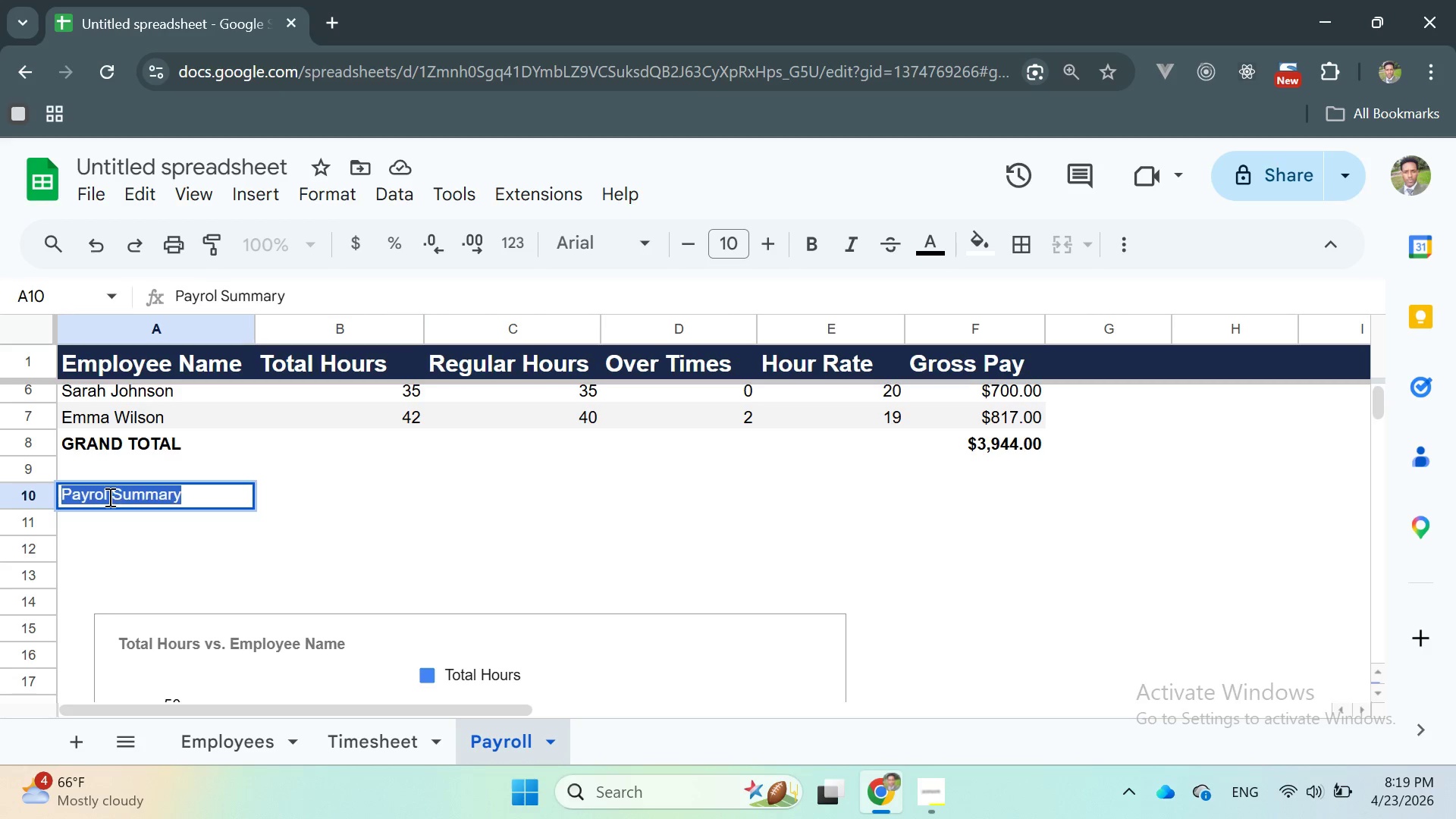 
triple_click([108, 497])
 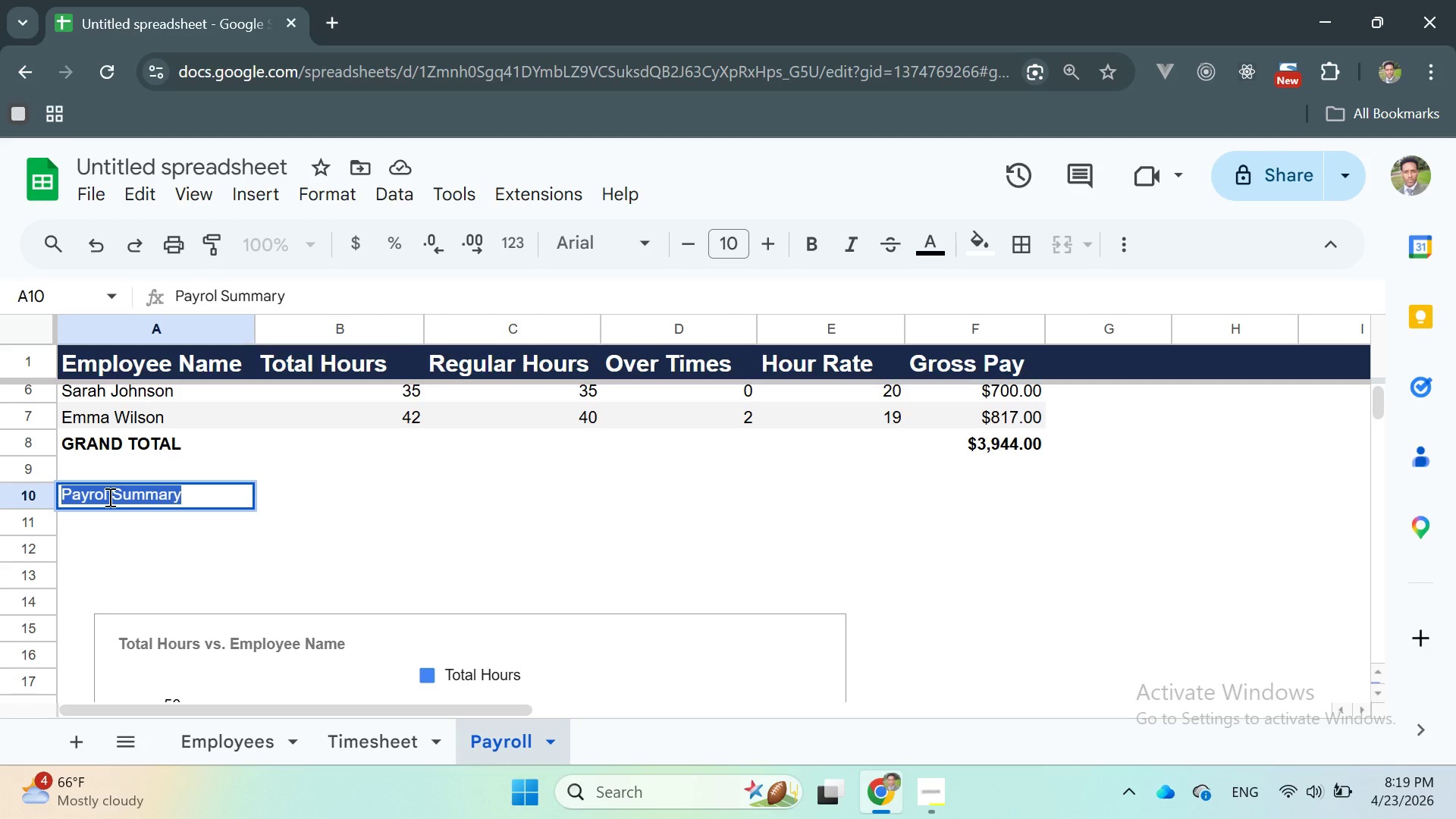 
type(Pay)
key(Backspace)
key(Backspace)
key(Backspace)
type(PAYROL SUMMARY)
 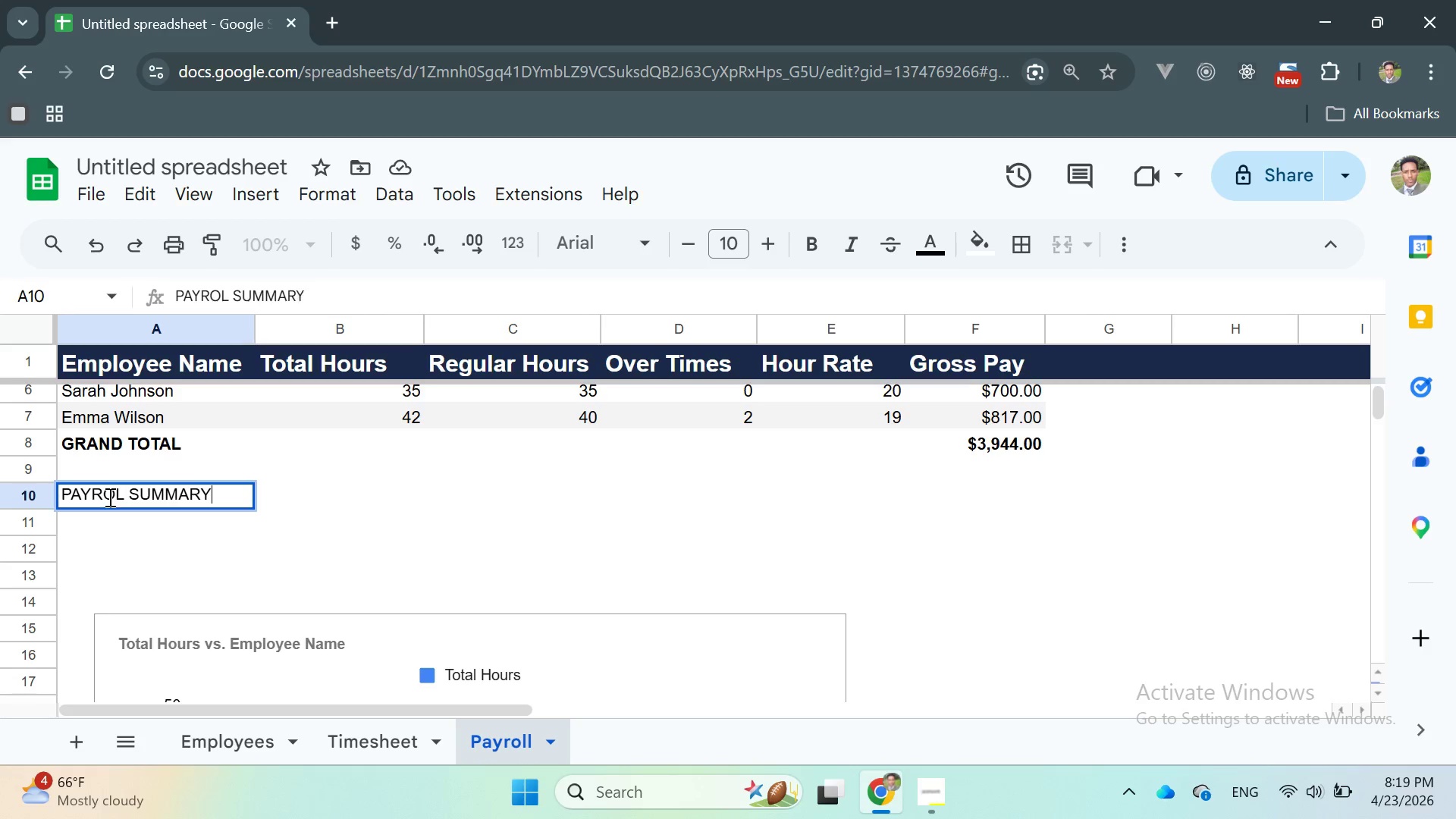 
key(Enter)
 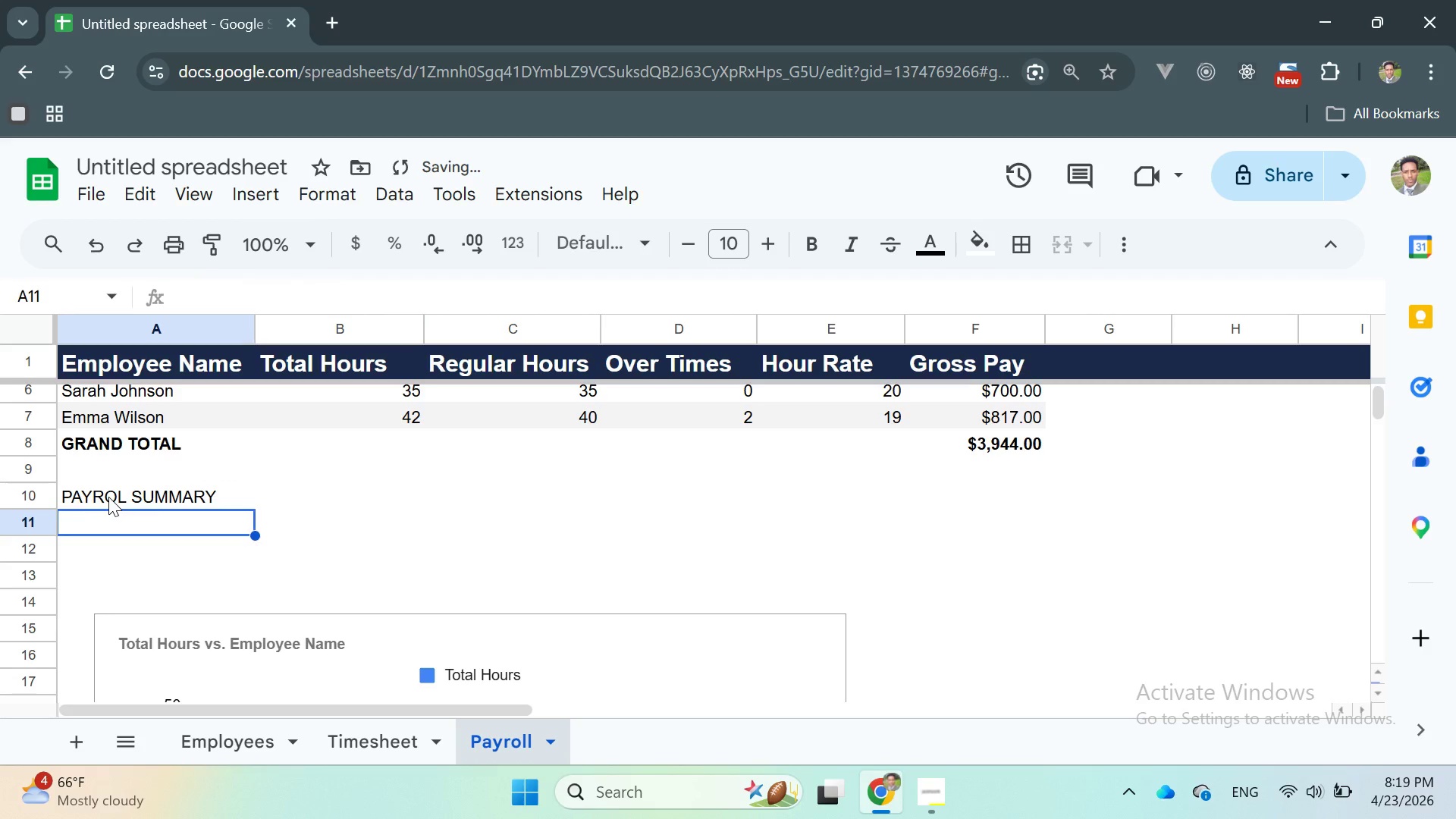 
double_click([108, 497])
 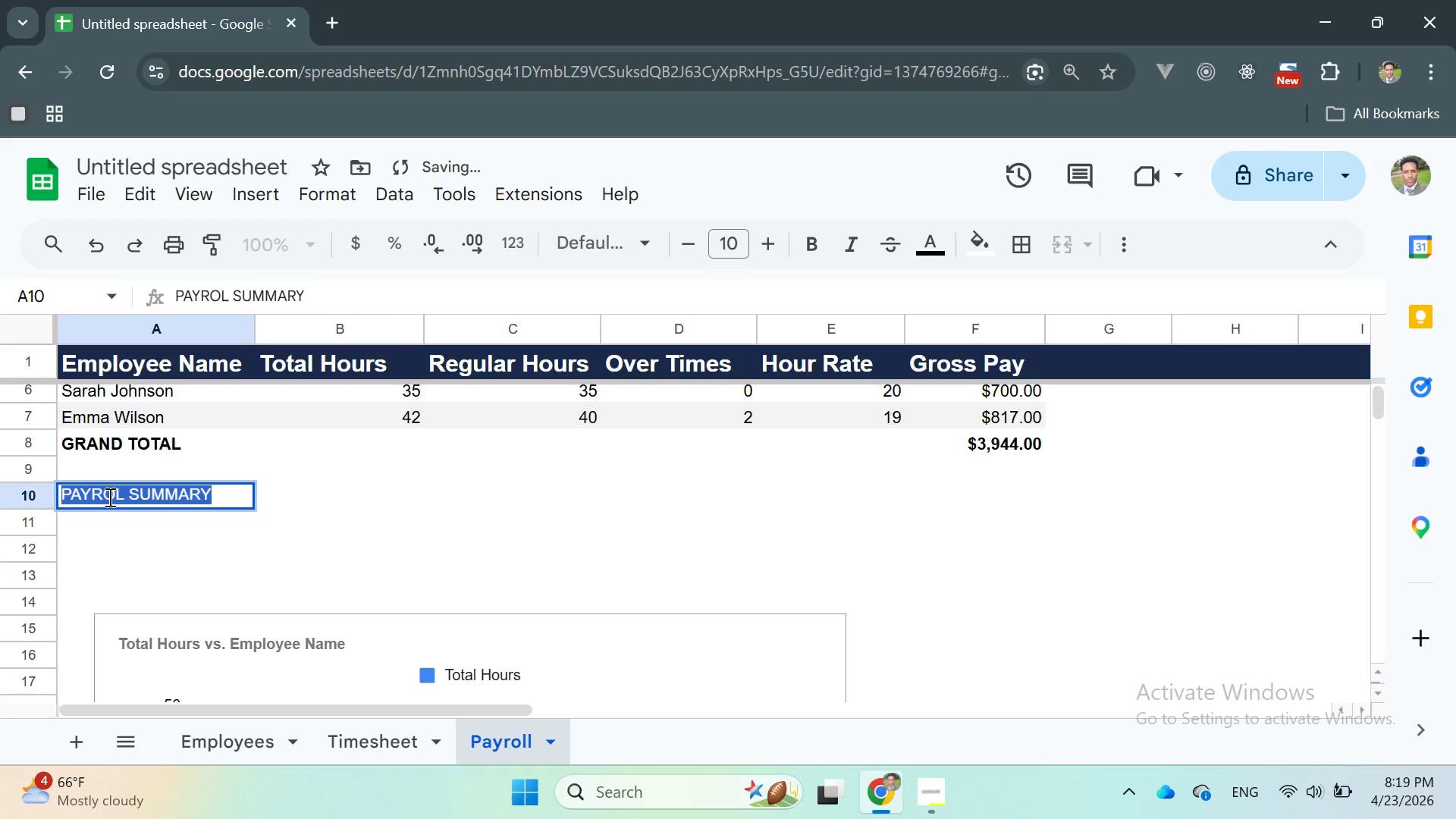 
triple_click([108, 497])
 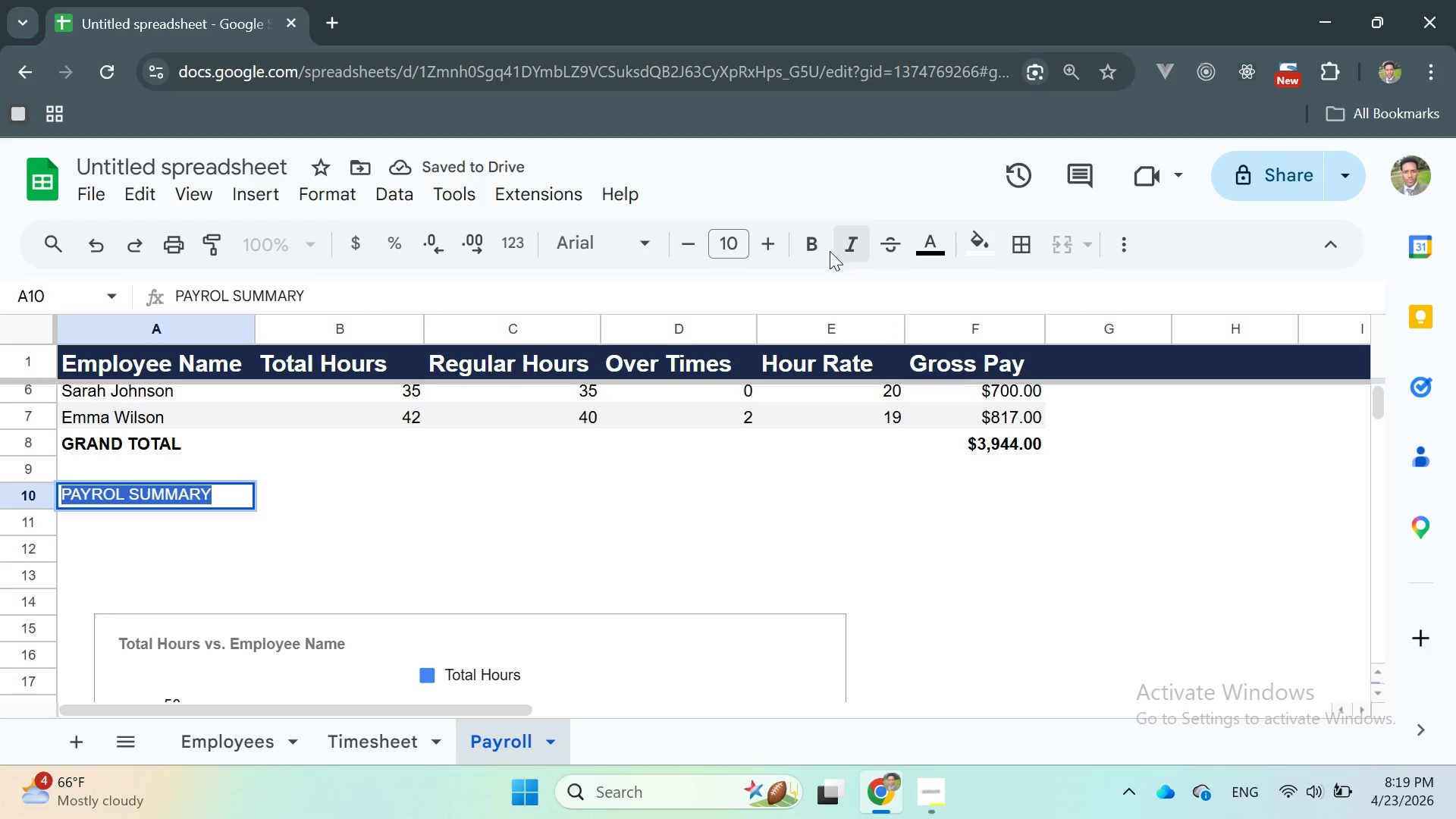 
left_click([811, 243])
 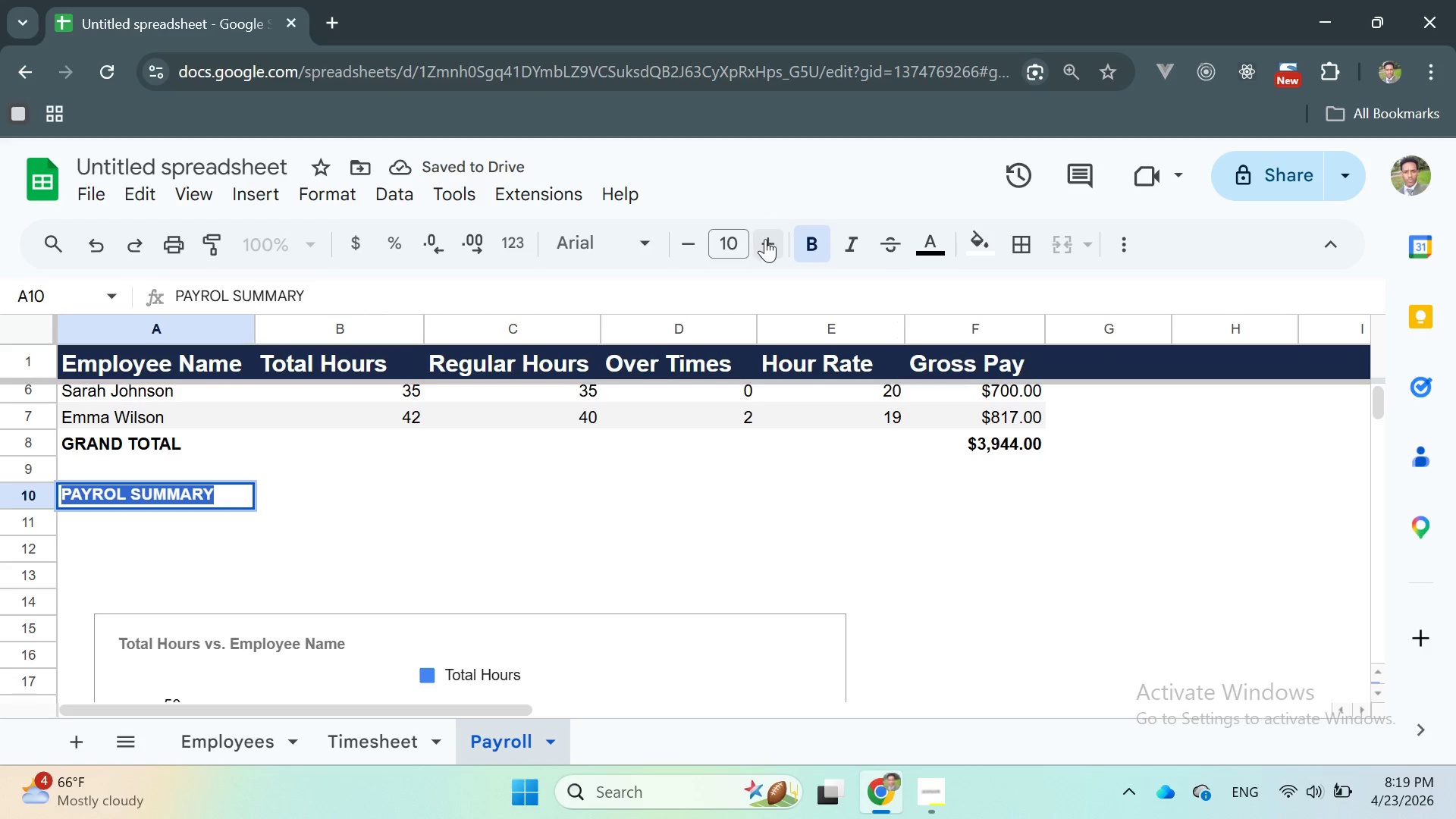 
double_click([765, 239])
 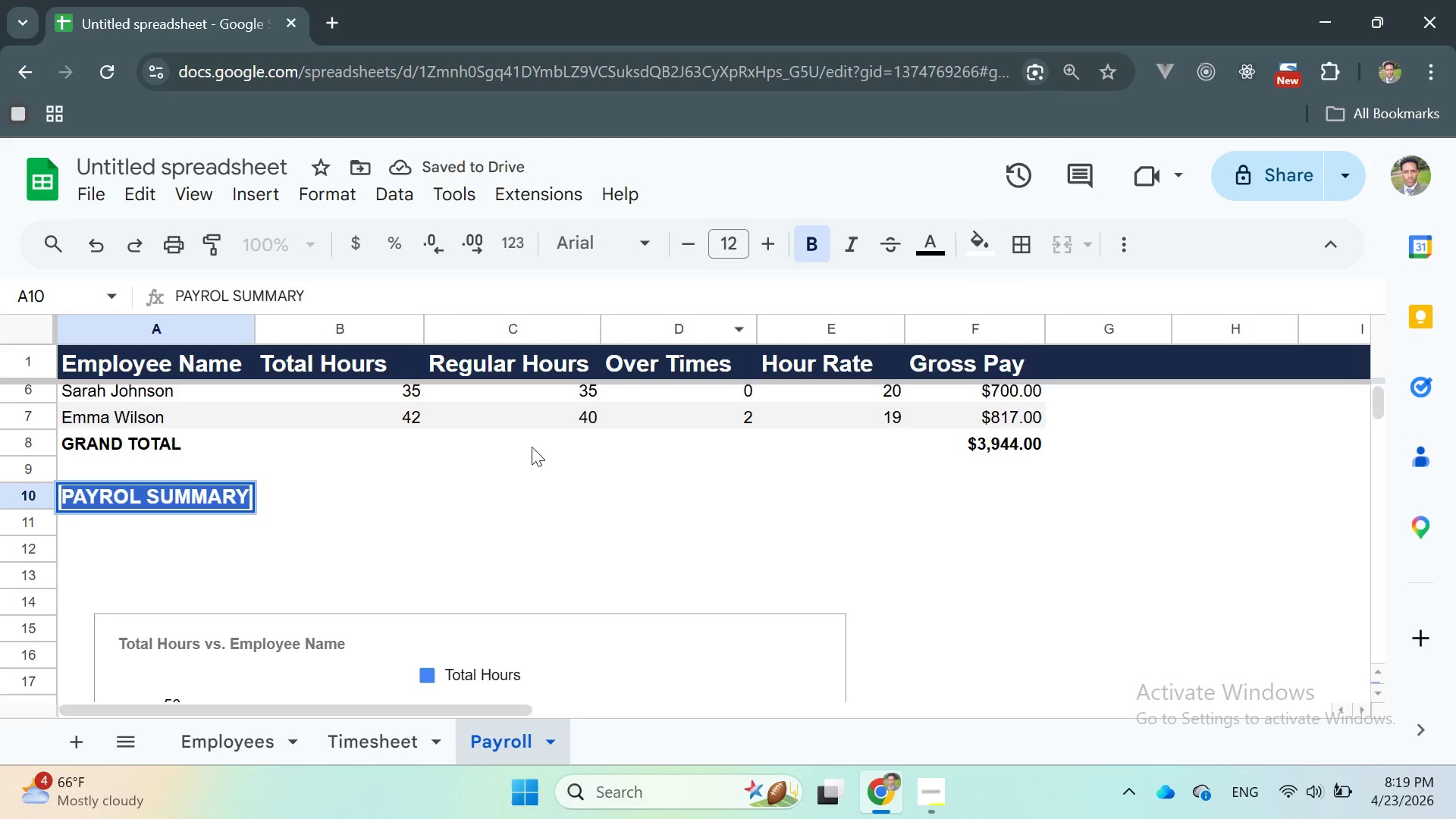 
left_click([457, 488])
 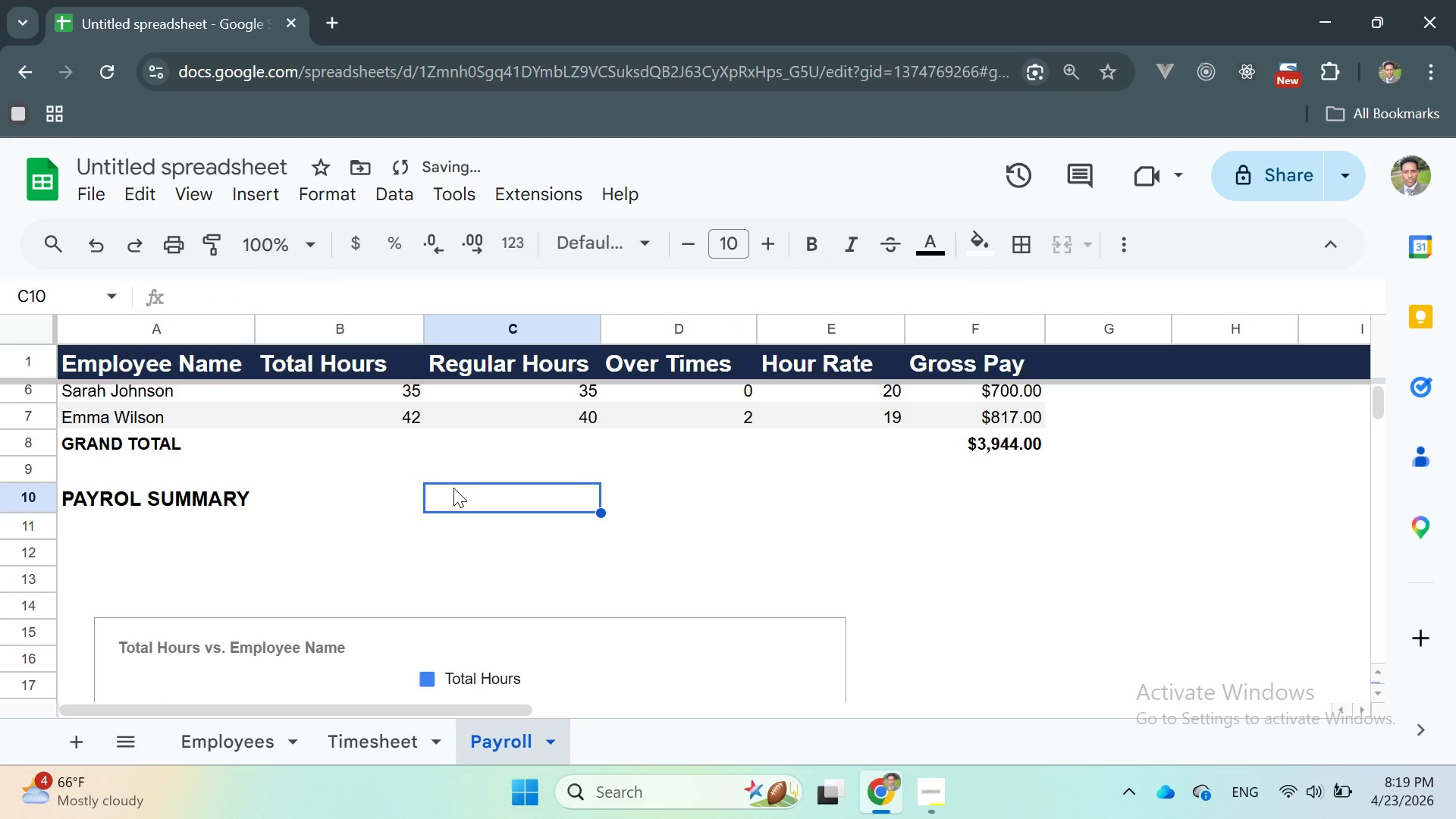 
scroll: coordinate [304, 526], scroll_direction: down, amount: 1.0
 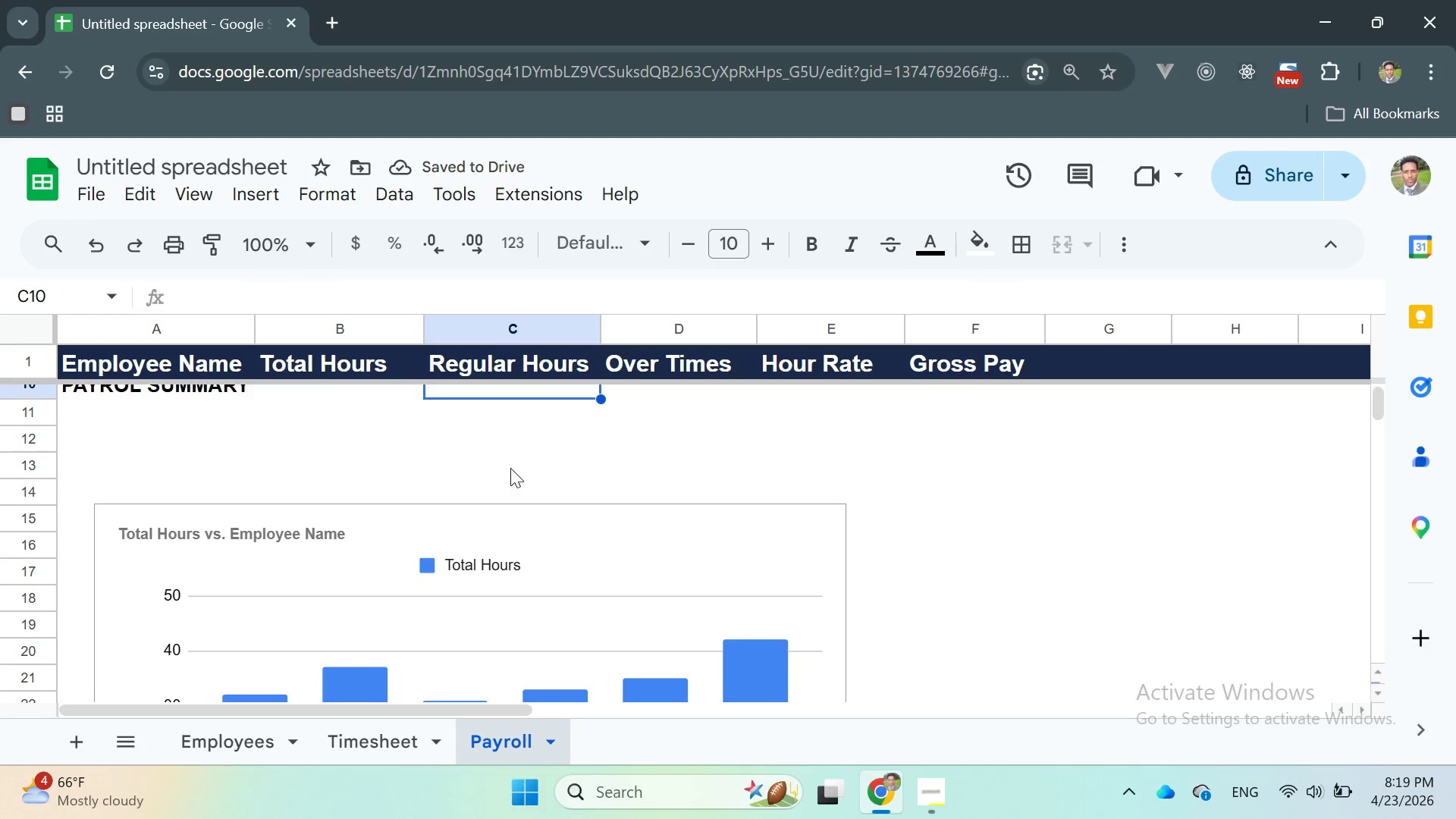 
scroll: coordinate [532, 465], scroll_direction: up, amount: 2.0
 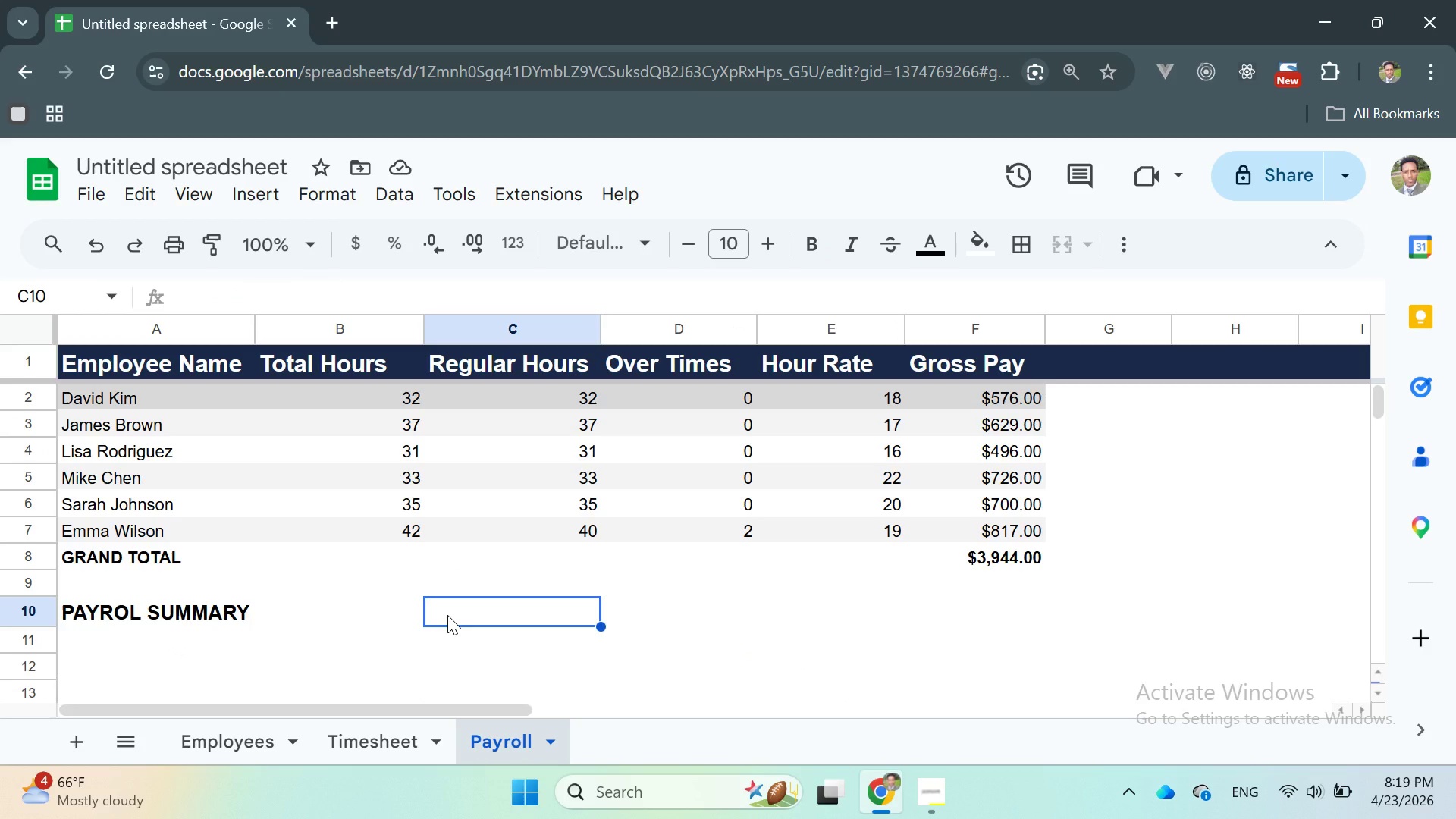 
wait(11.12)
 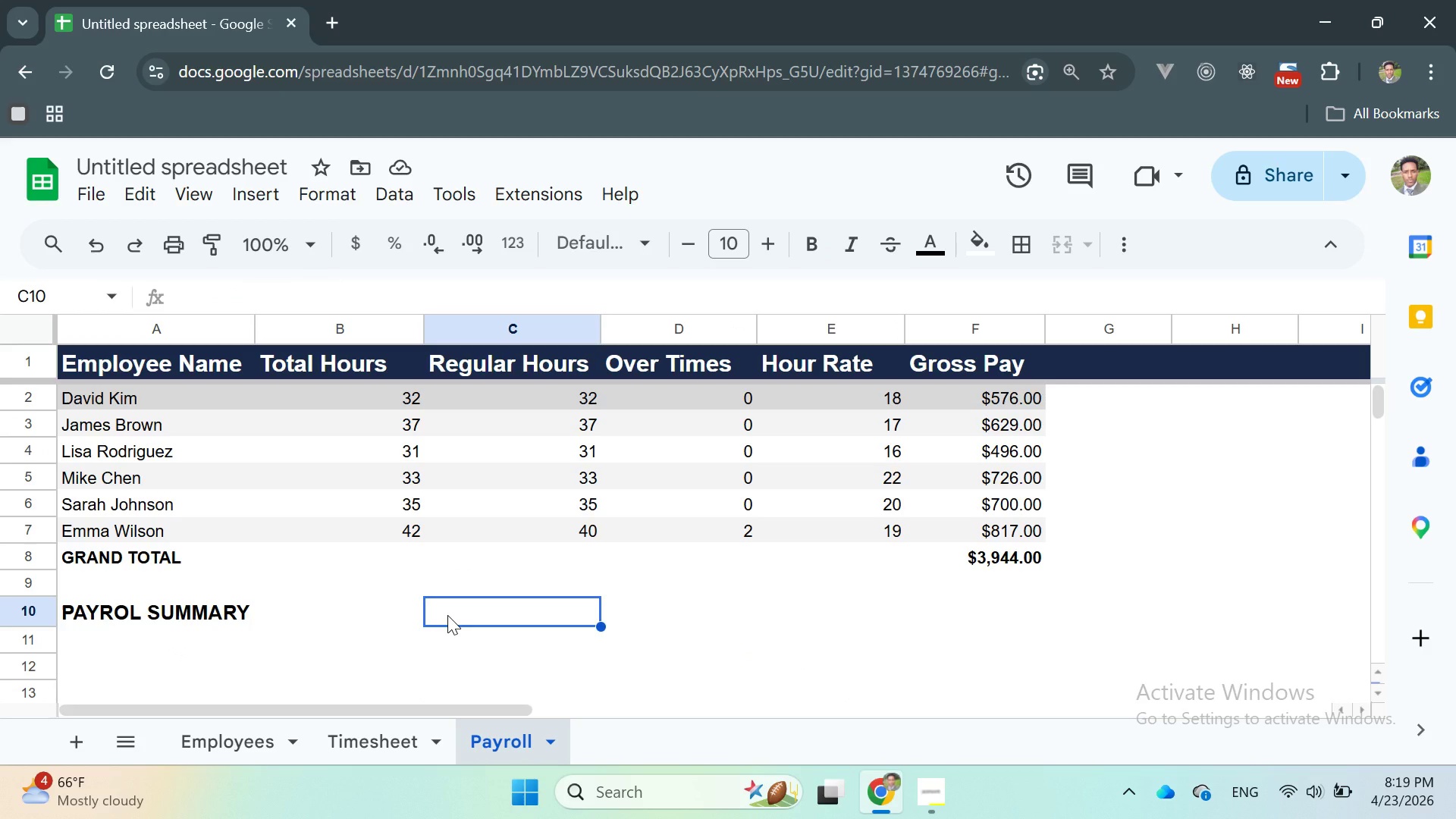 
double_click([111, 669])
 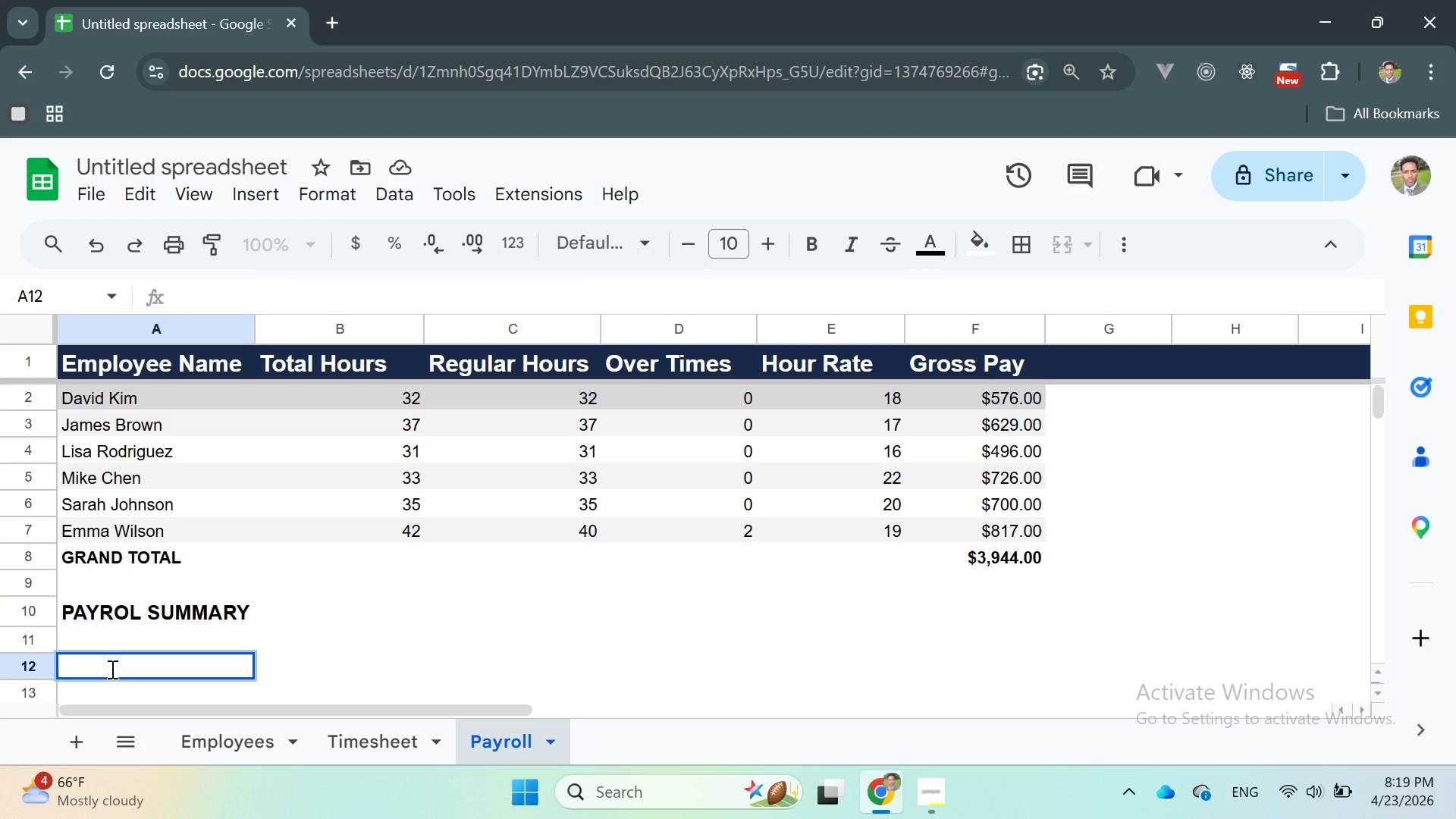 
key(A)
 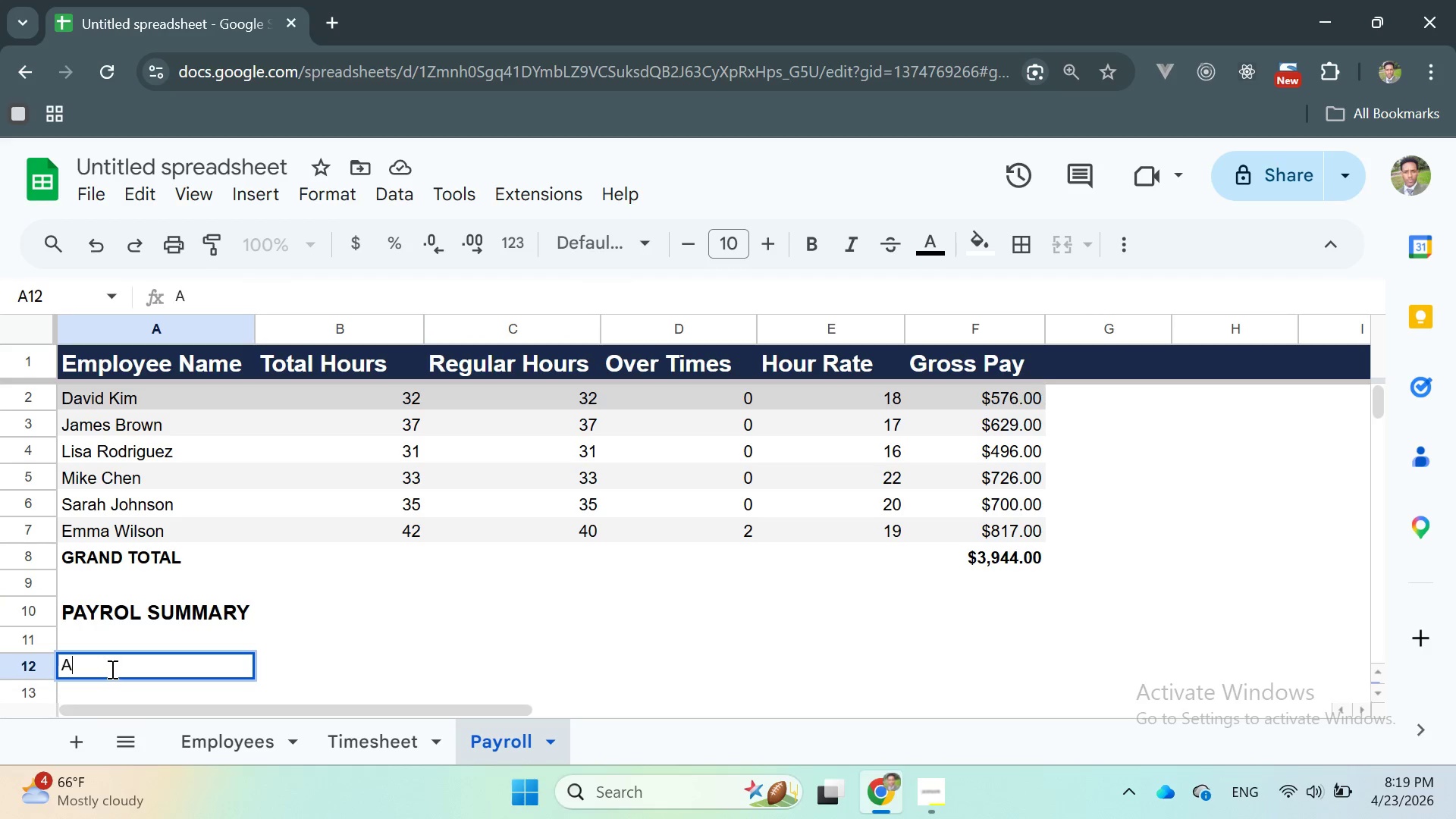 
key(CapsLock)
 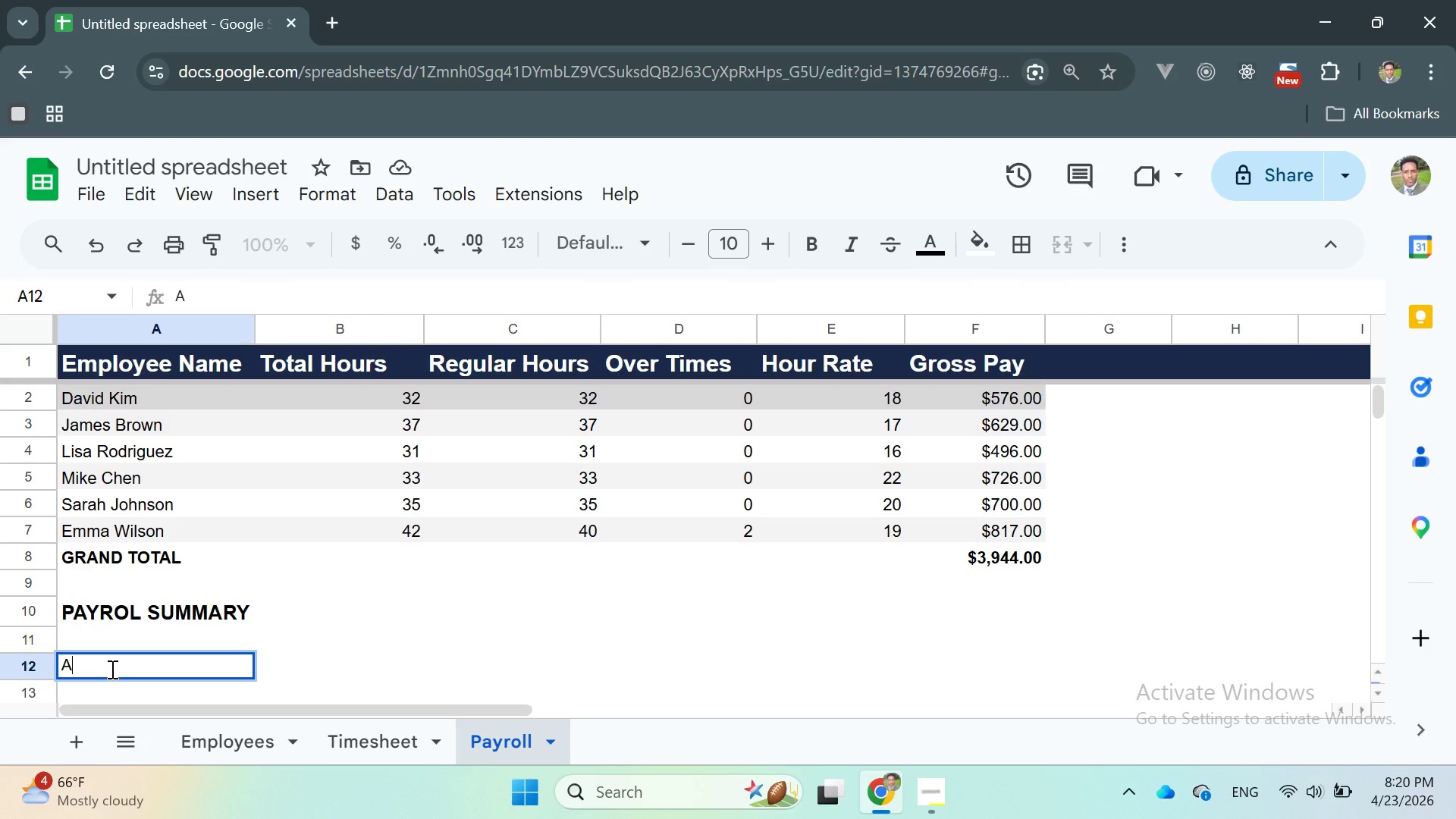 
wait(5.72)
 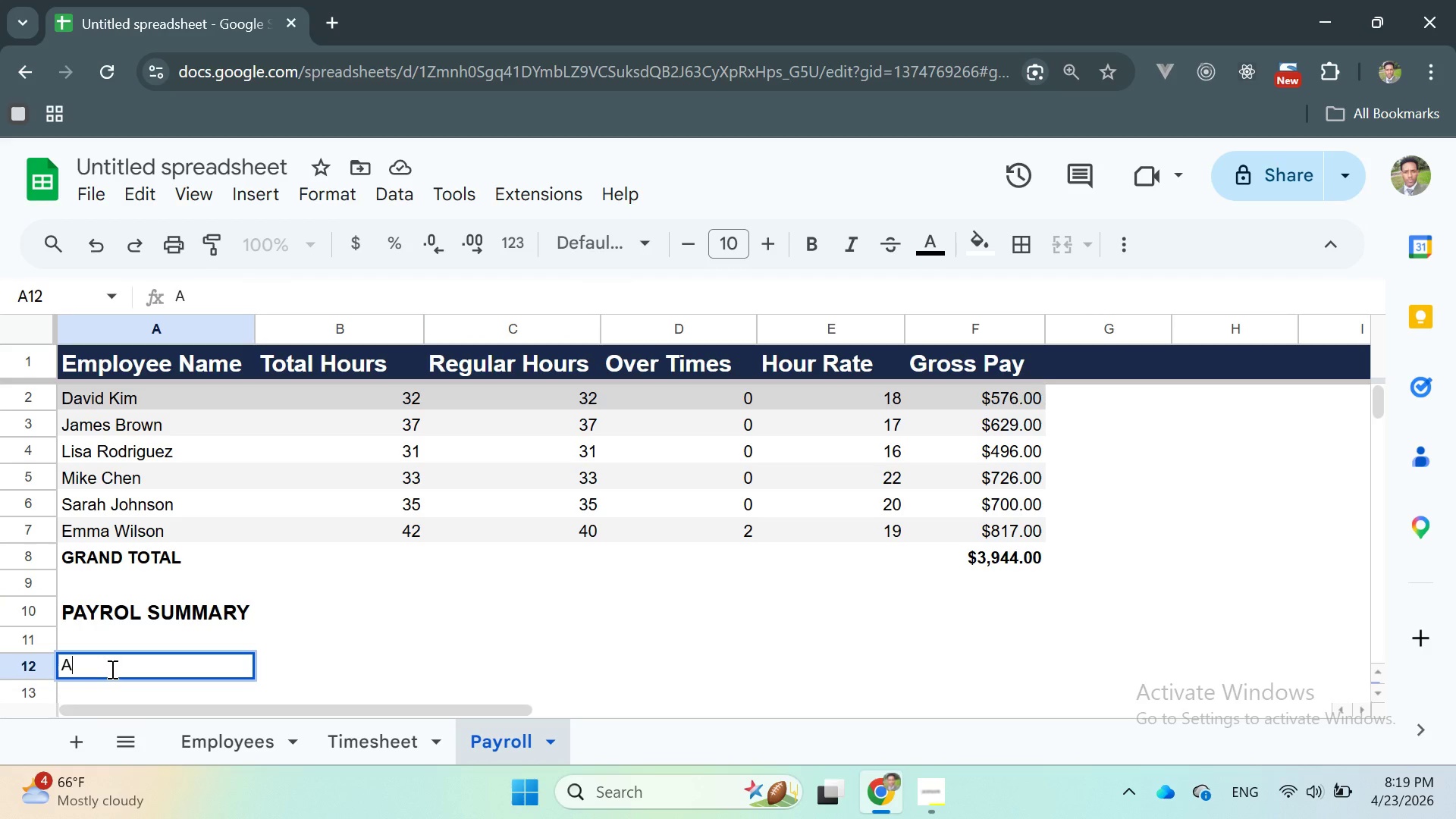 
key(Backspace)
type(Total Pat)
key(Backspace)
type(yrol Cost)
 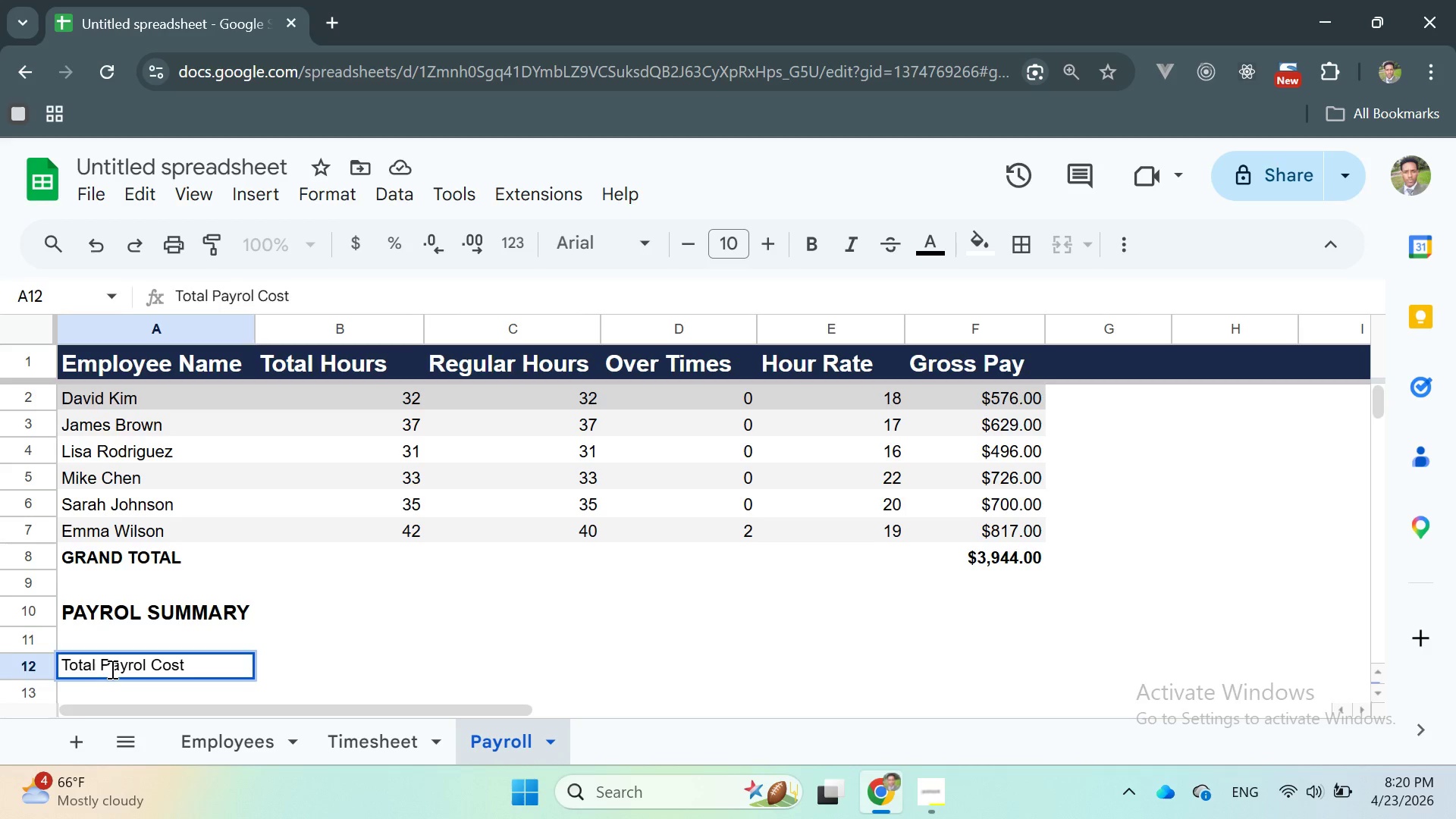 
key(Enter)
 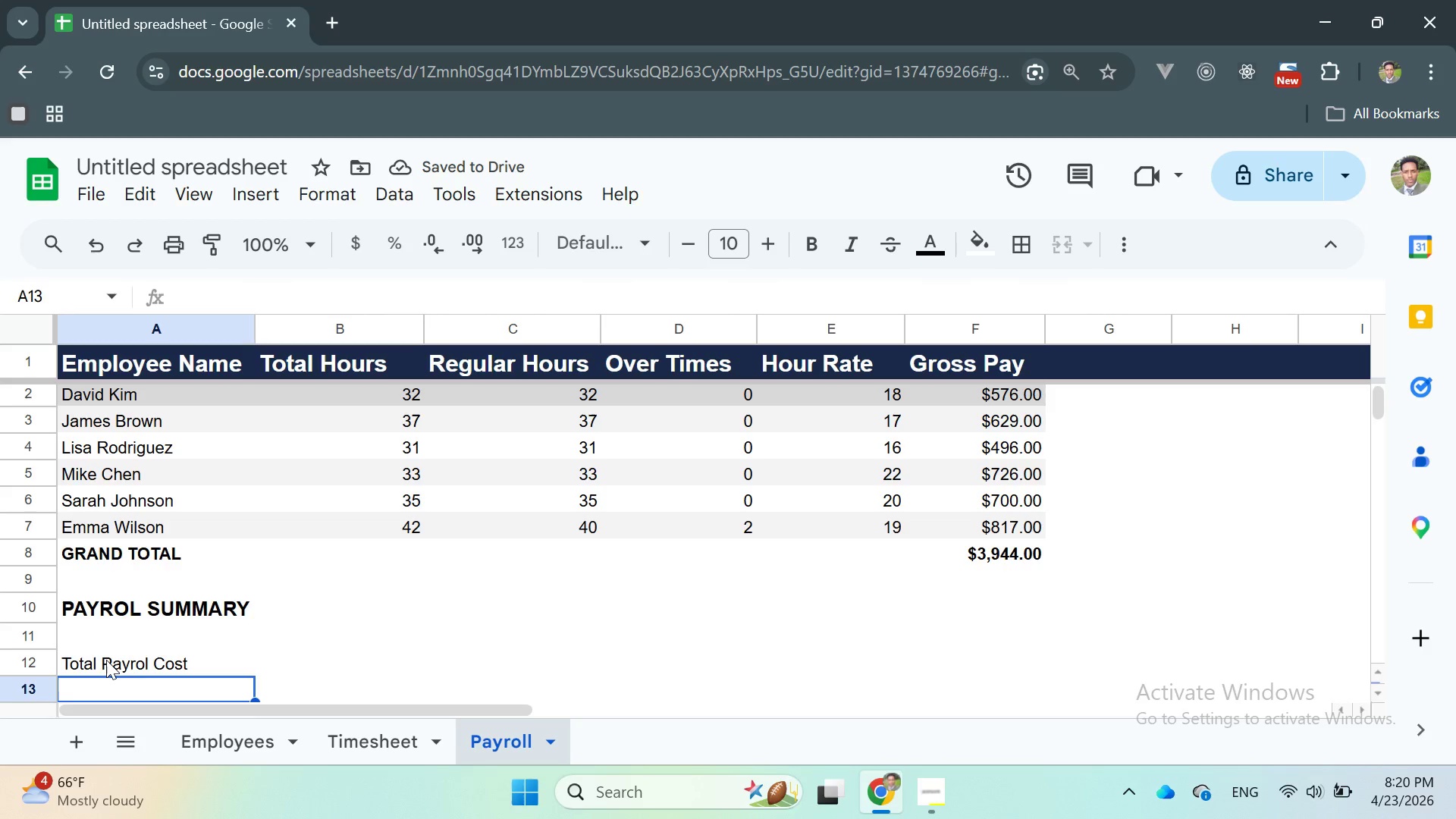 
double_click([105, 659])
 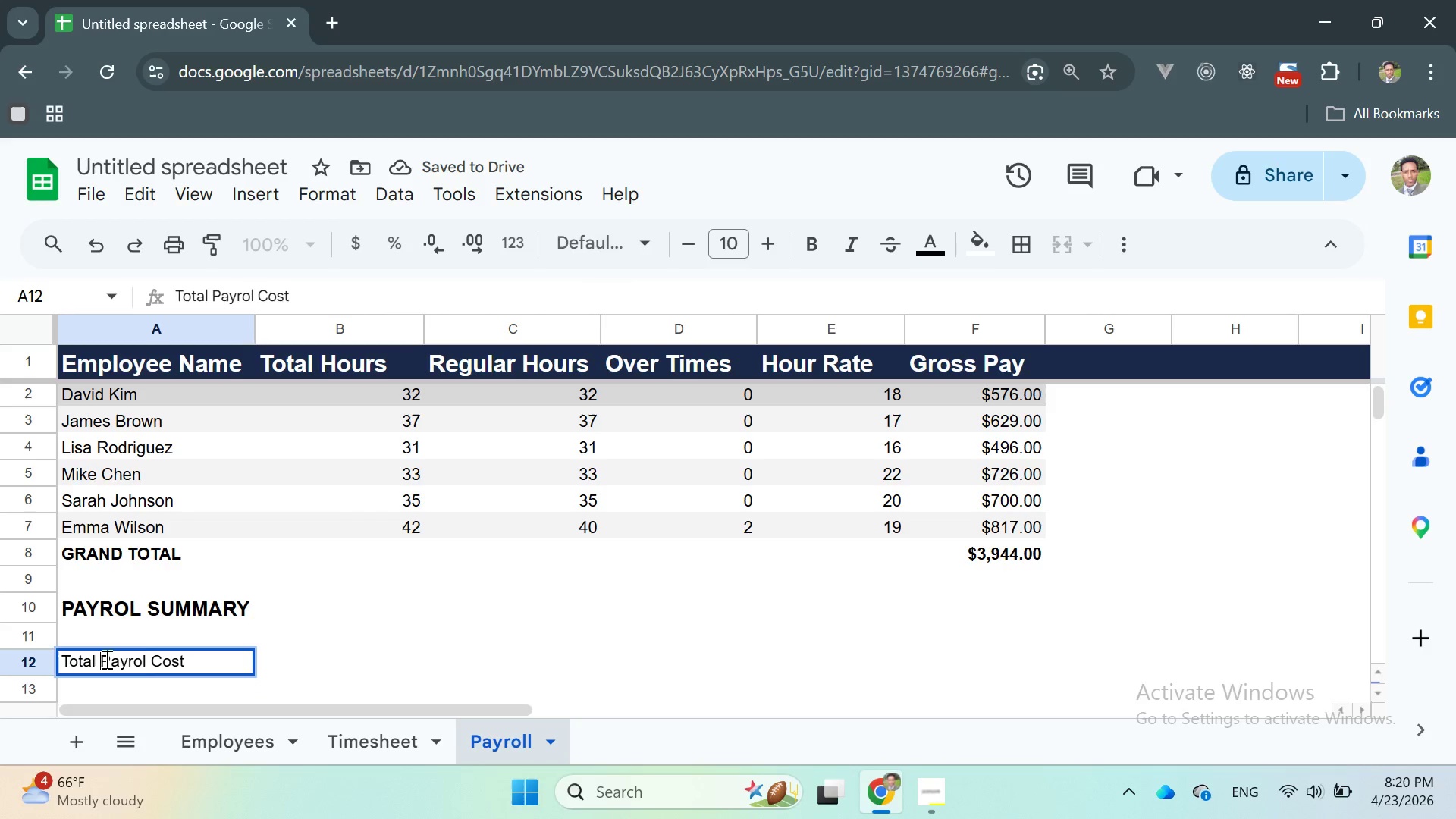 
double_click([105, 659])
 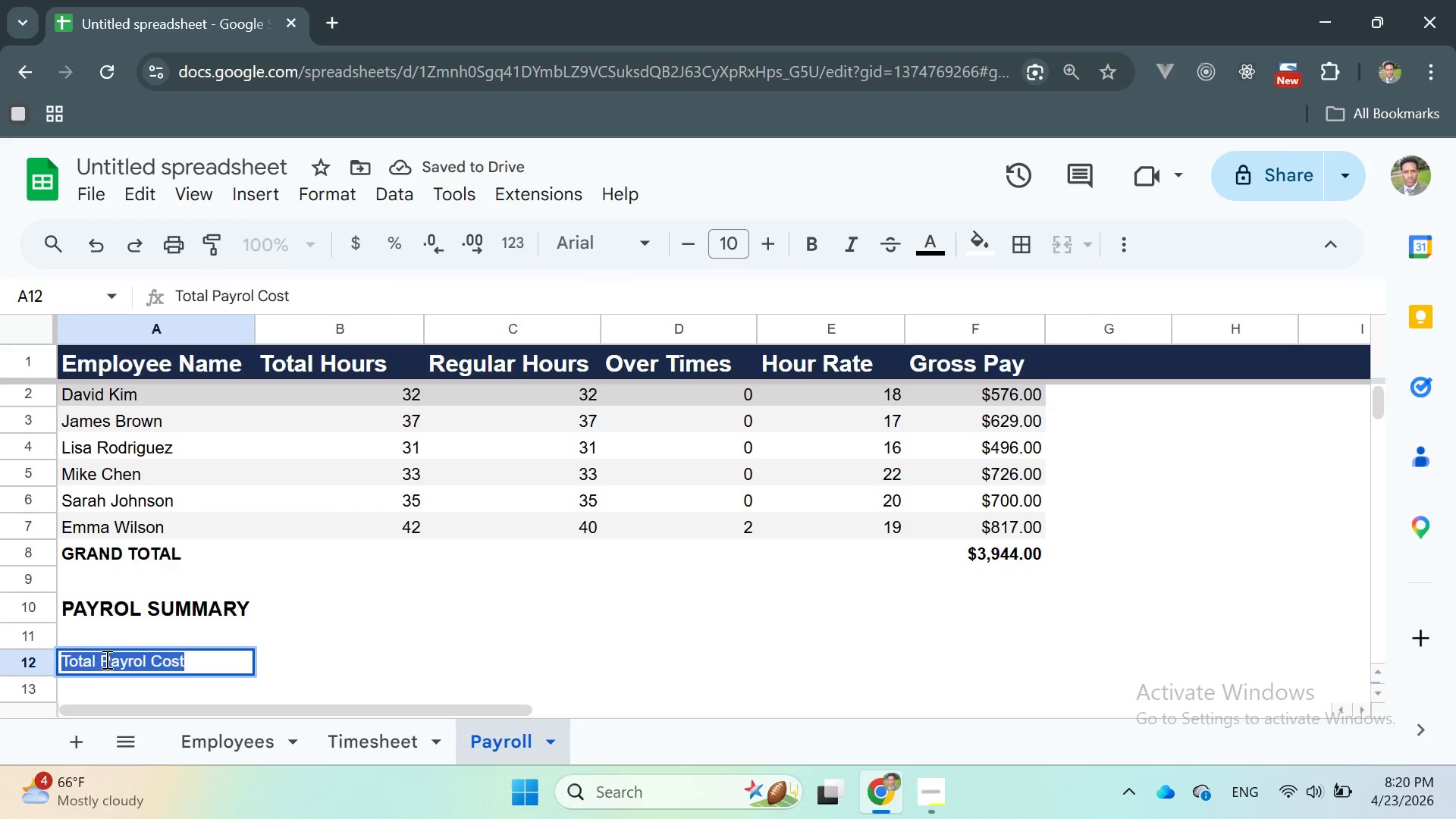 
triple_click([105, 659])
 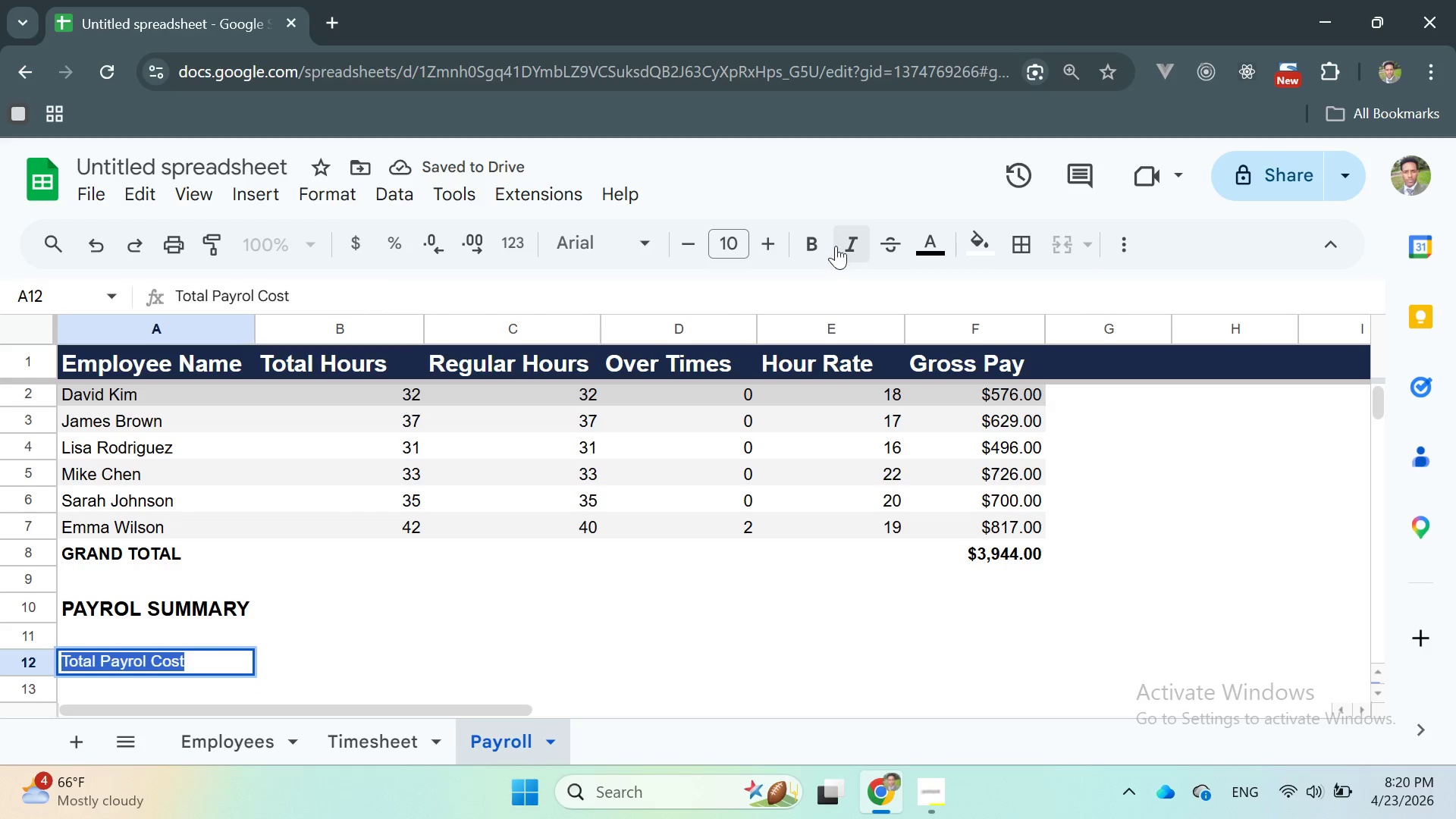 
left_click([817, 235])
 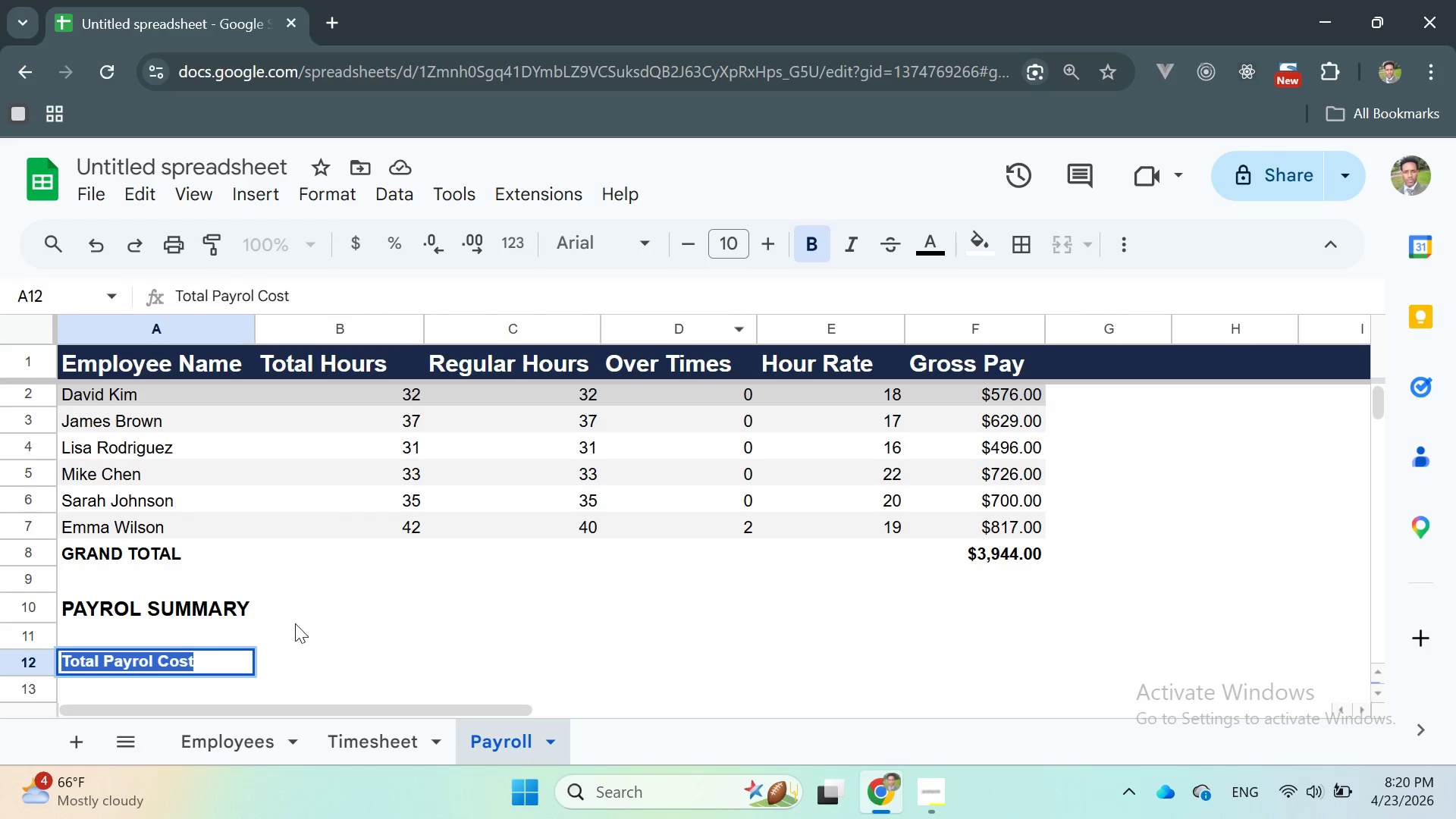 
left_click([292, 646])
 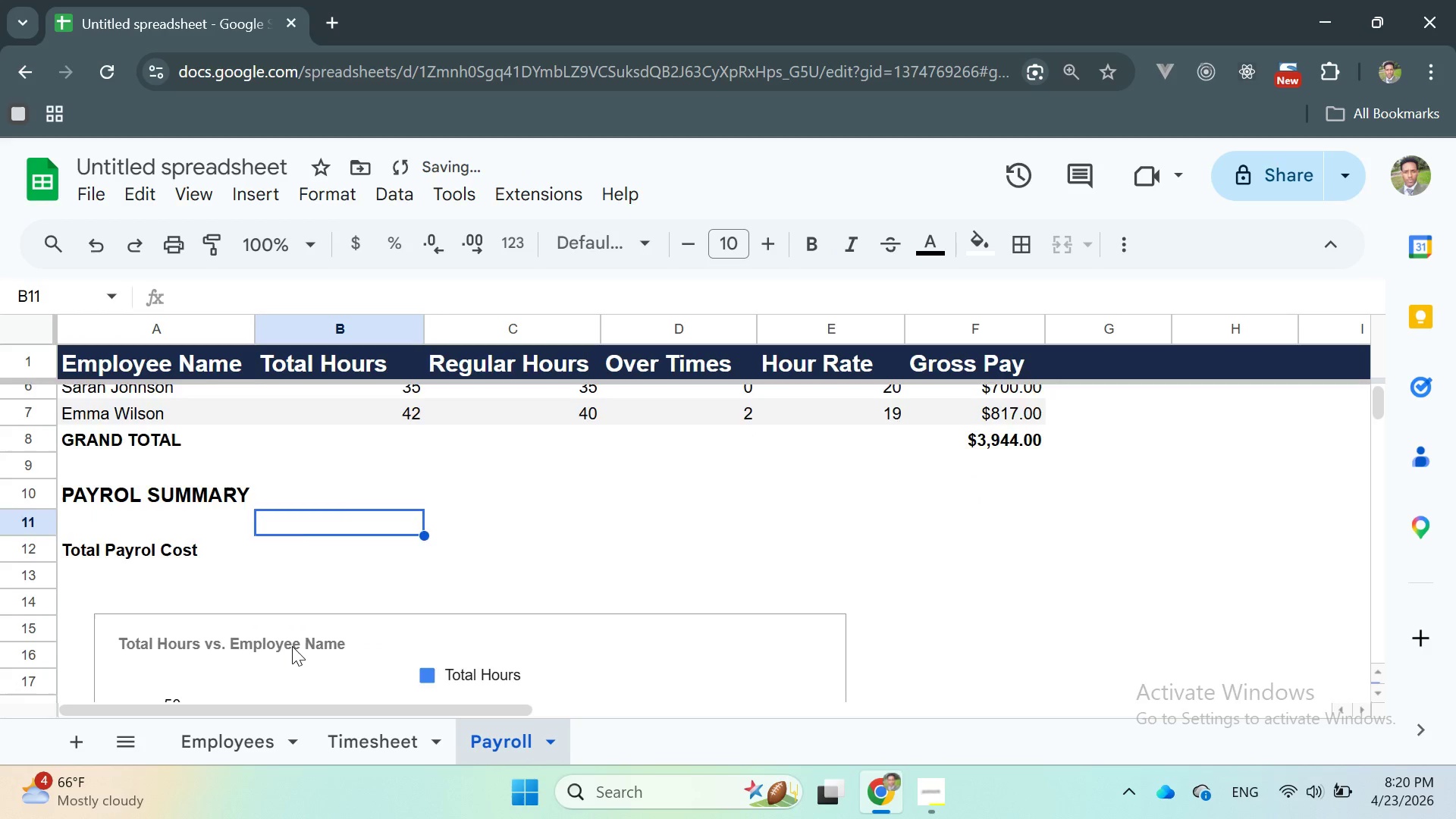 
scroll: coordinate [304, 545], scroll_direction: down, amount: 1.0
 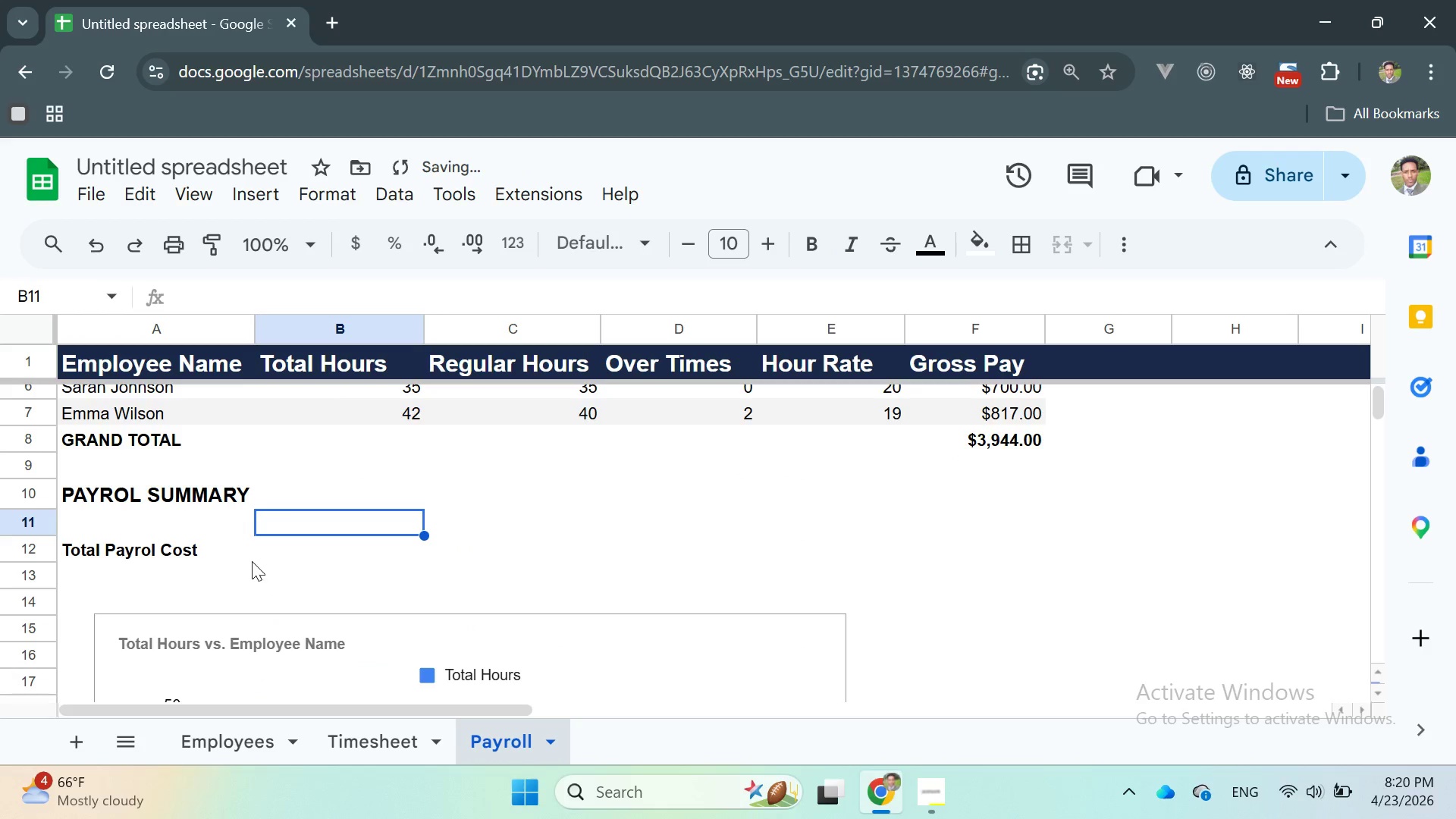 
left_click([234, 549])
 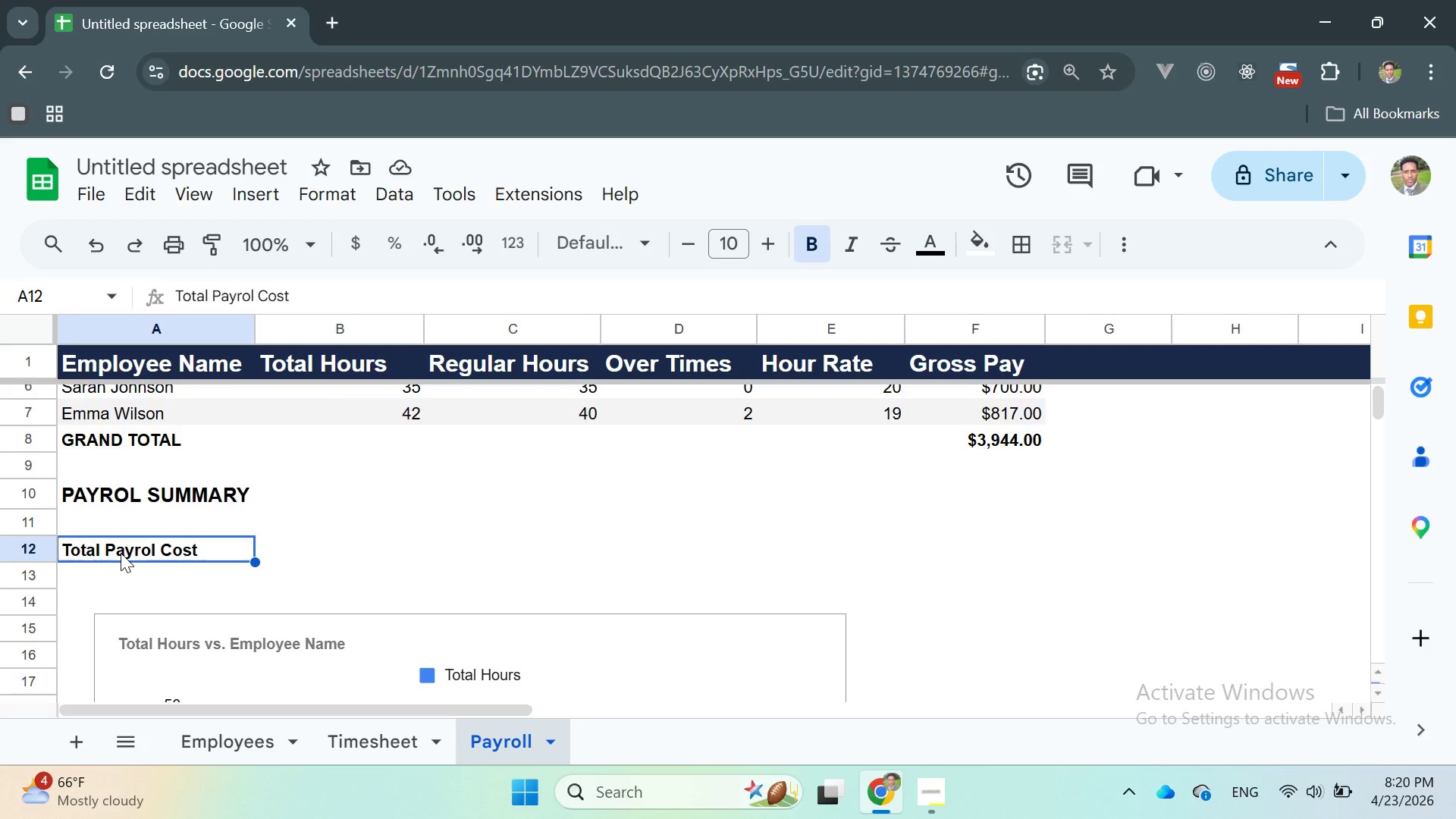 
double_click([121, 553])
 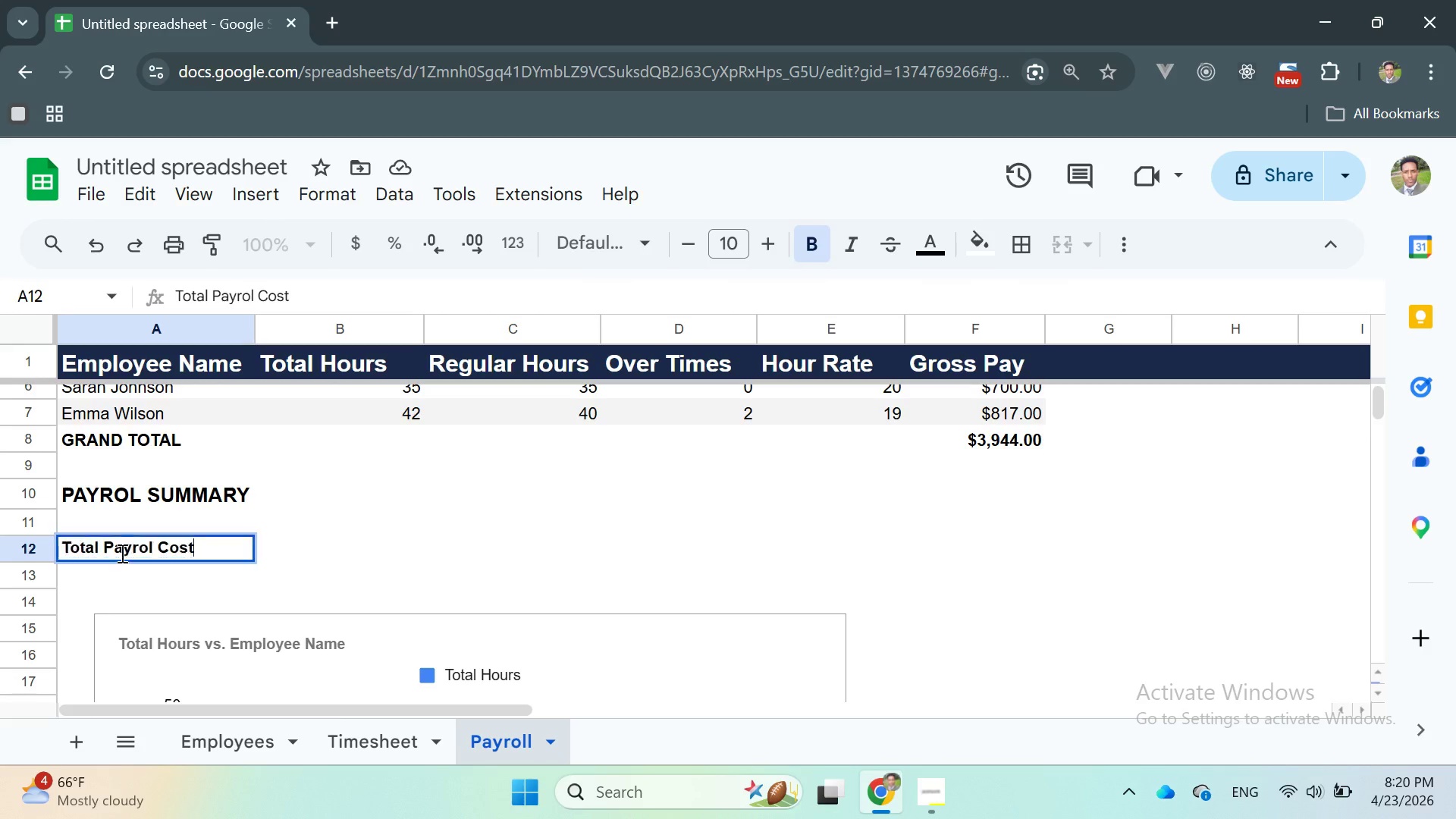 
triple_click([121, 553])
 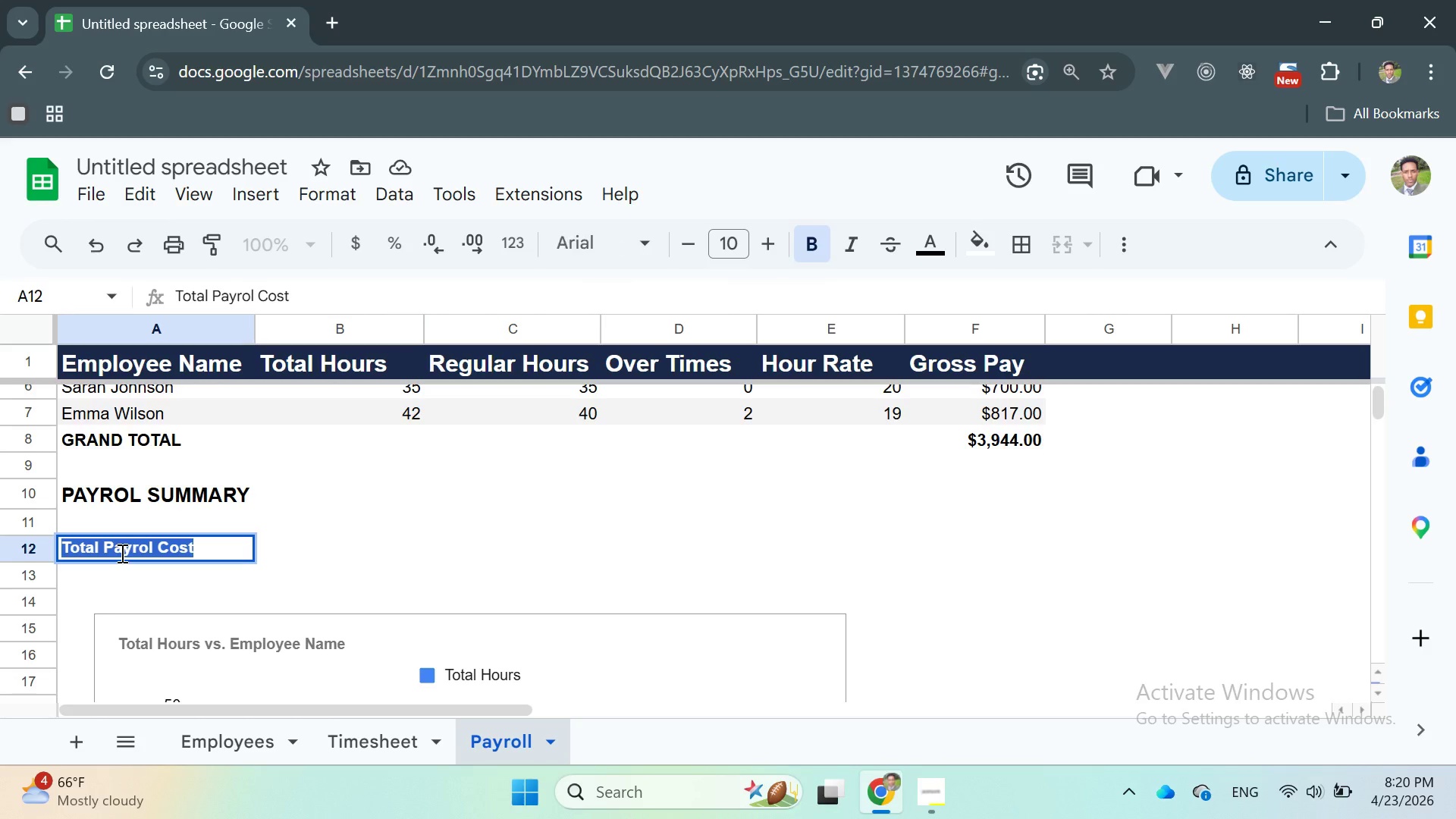 
triple_click([121, 553])
 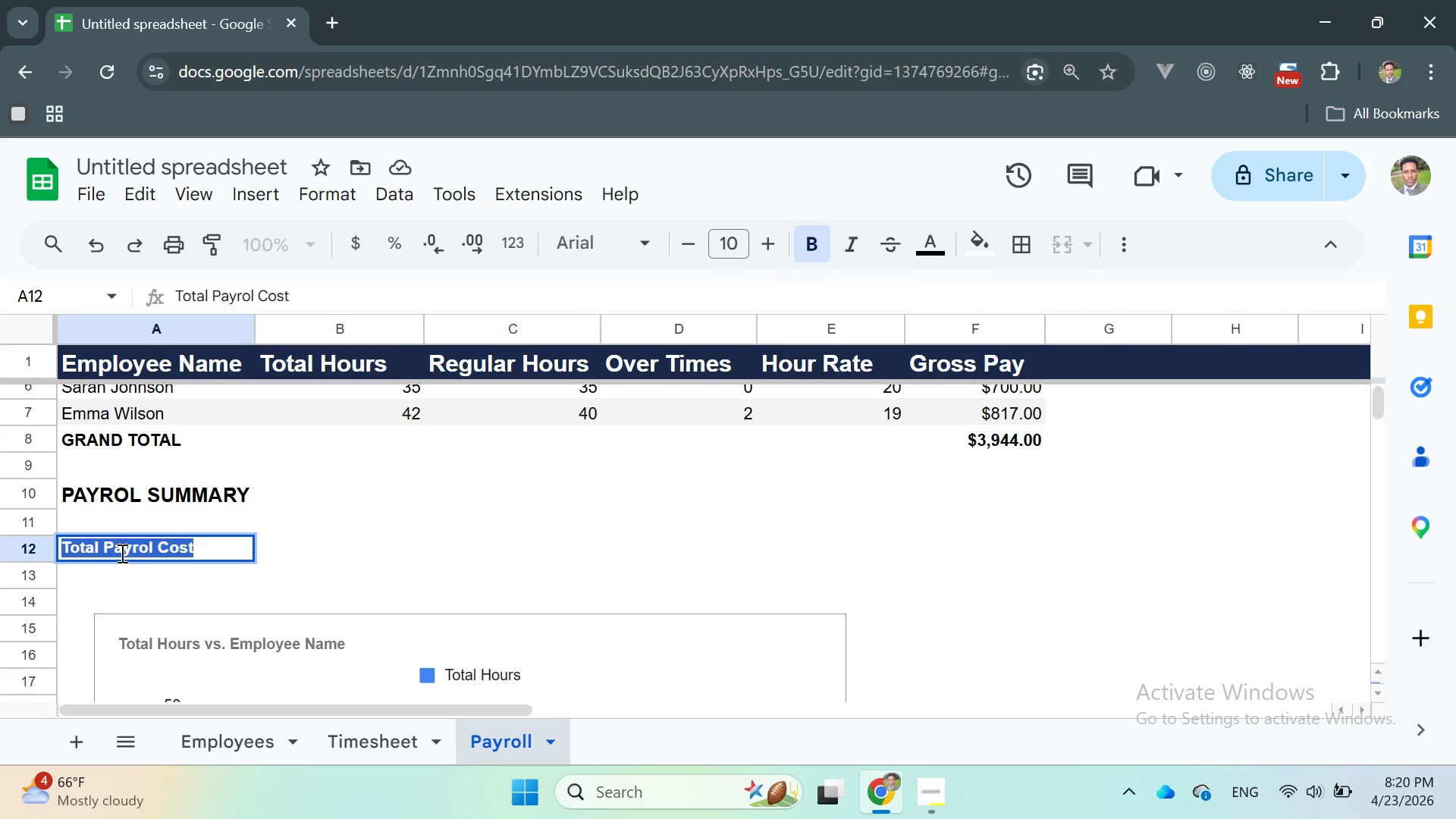 
key(Control+X)
 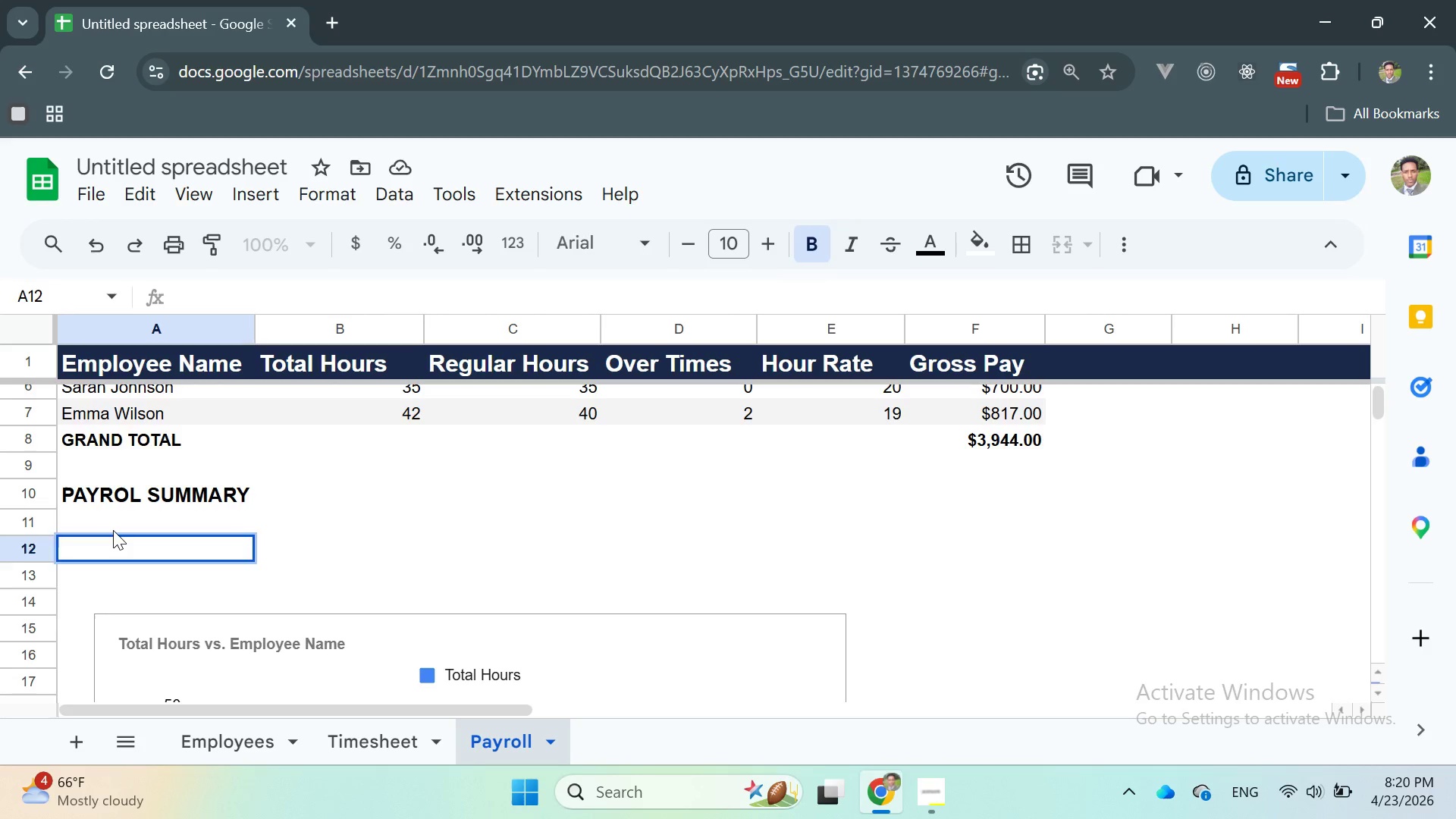 
double_click([113, 530])
 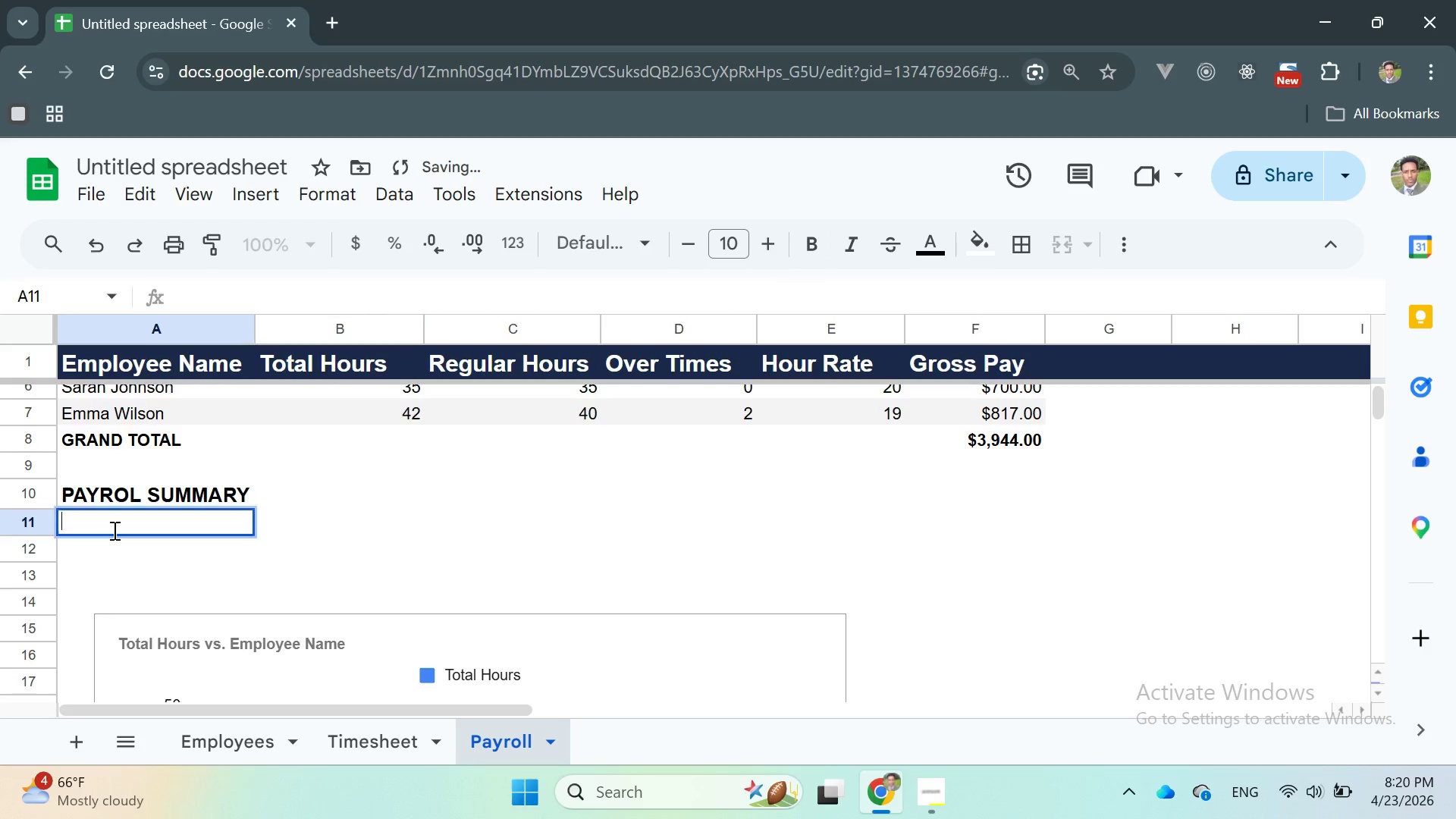 
triple_click([113, 530])
 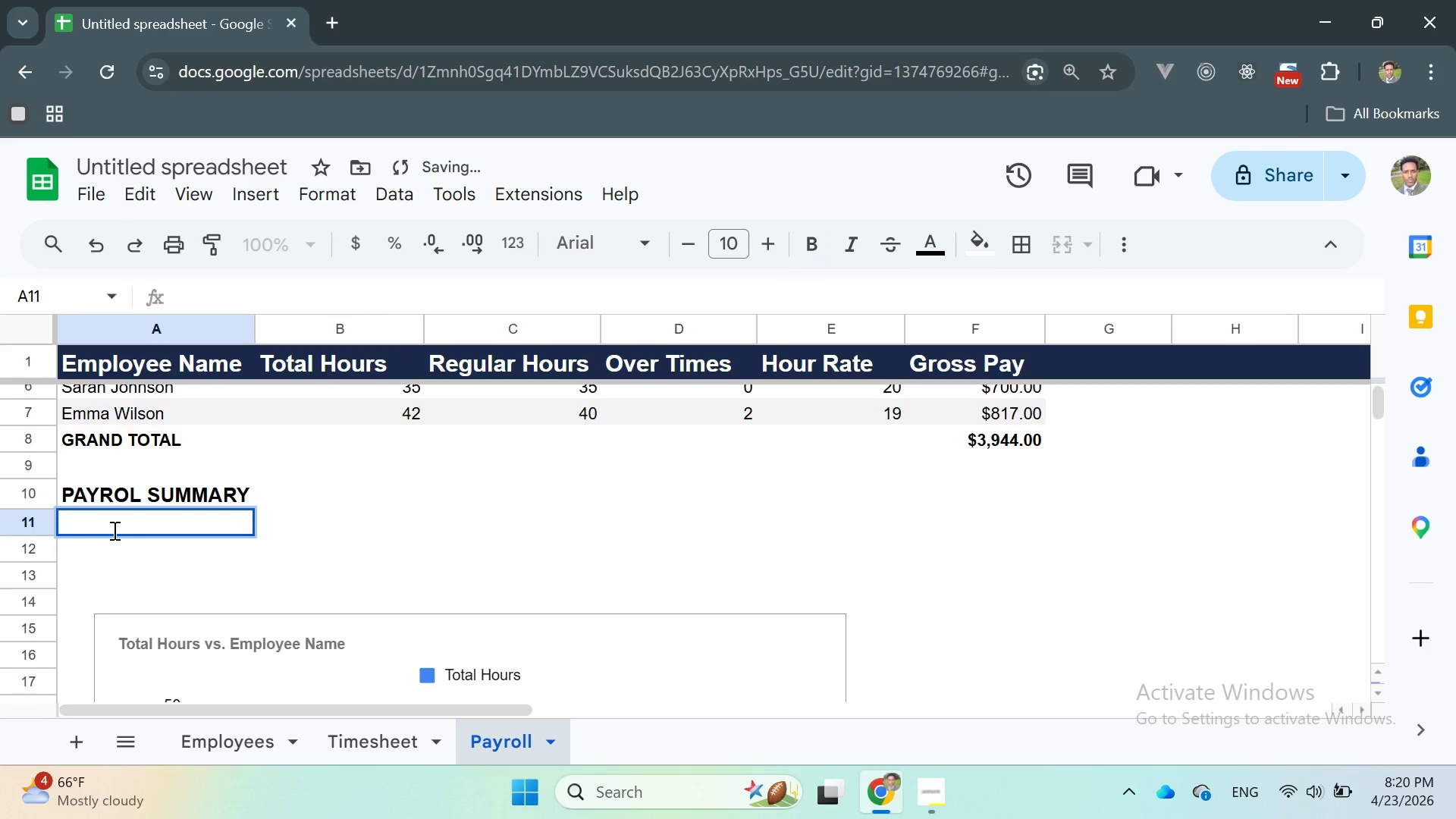 
key(Control+C)
 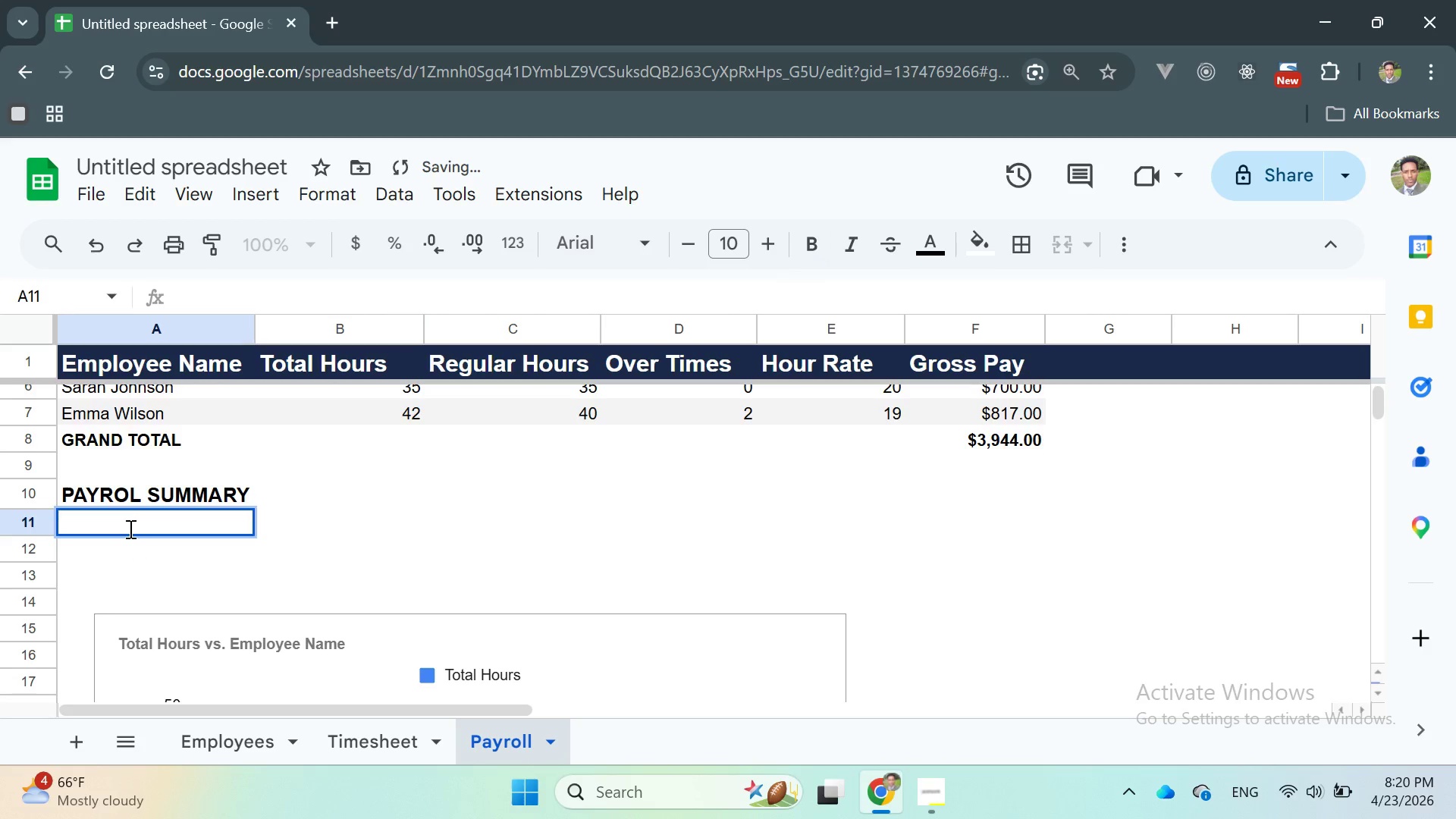 
key(Control+V)
 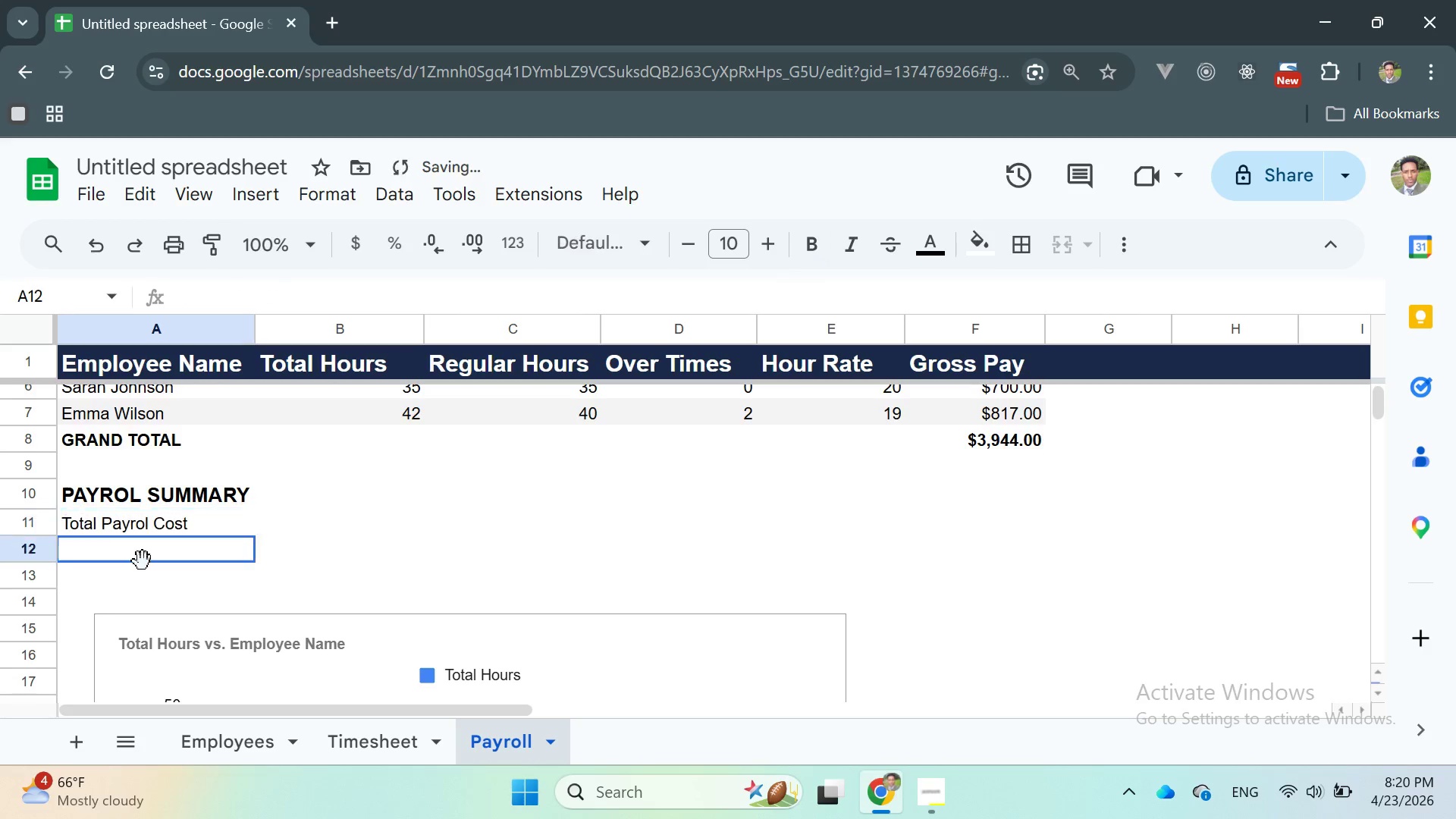 
double_click([143, 561])
 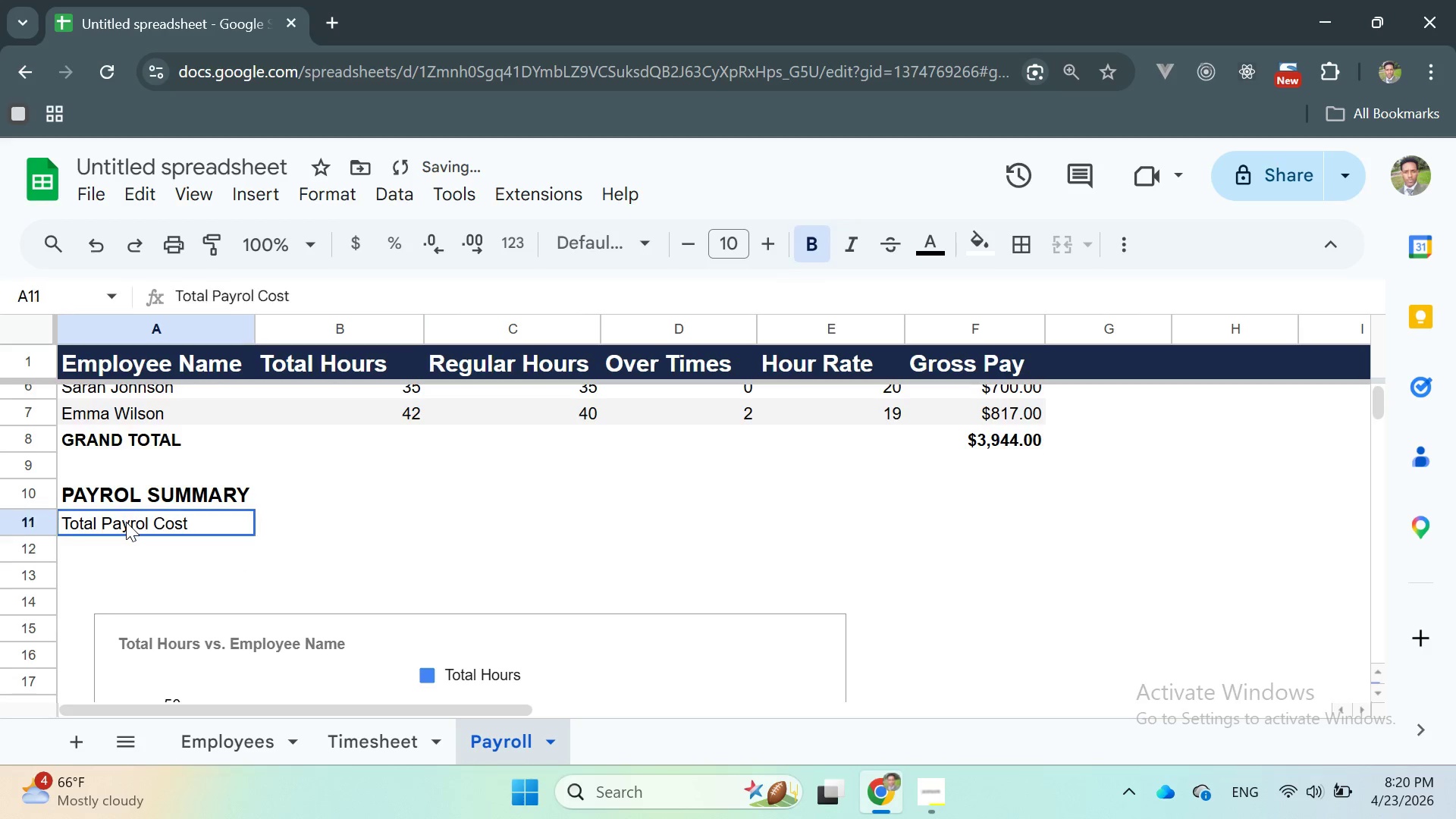 
double_click([126, 522])
 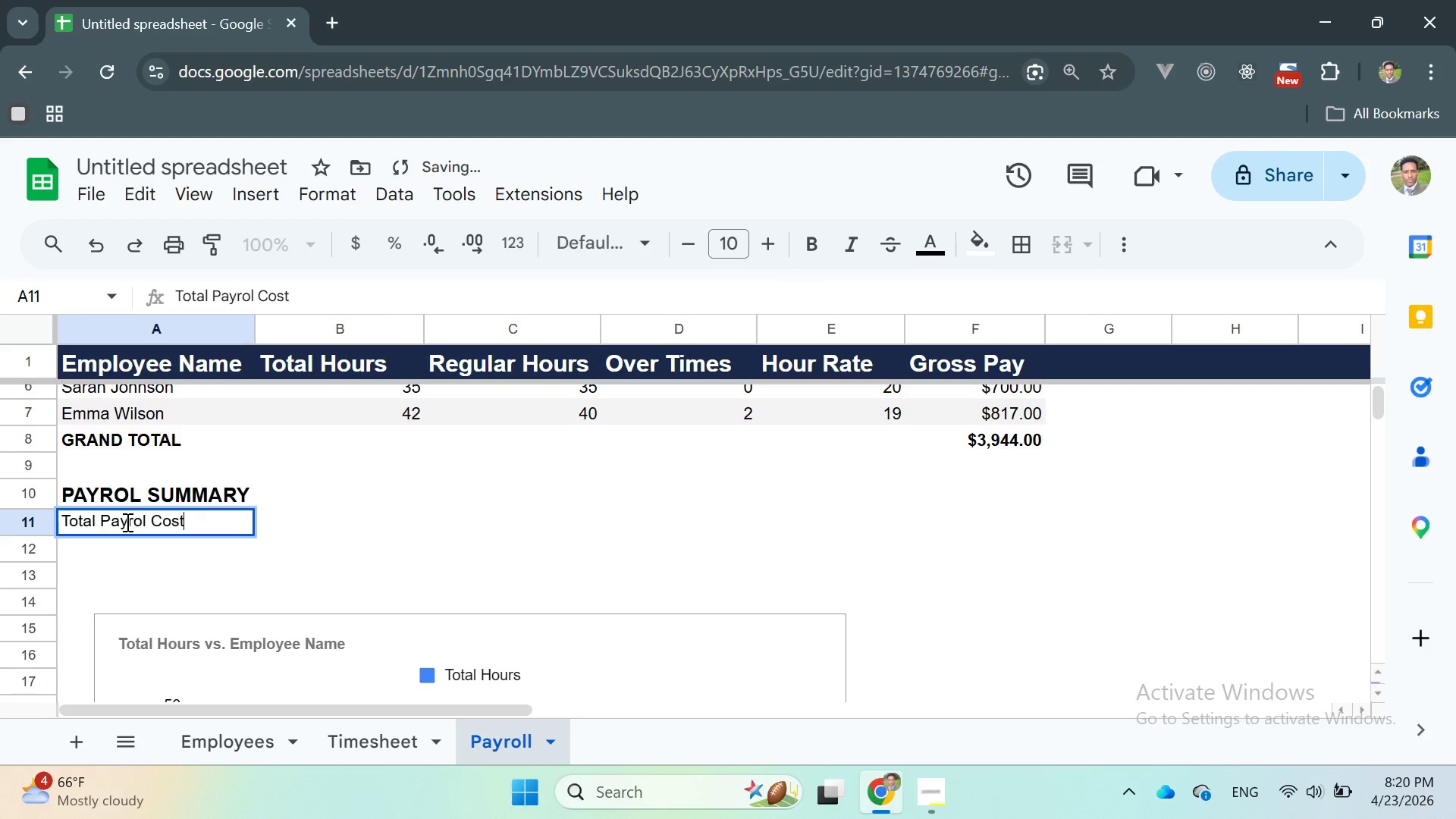 
triple_click([126, 522])
 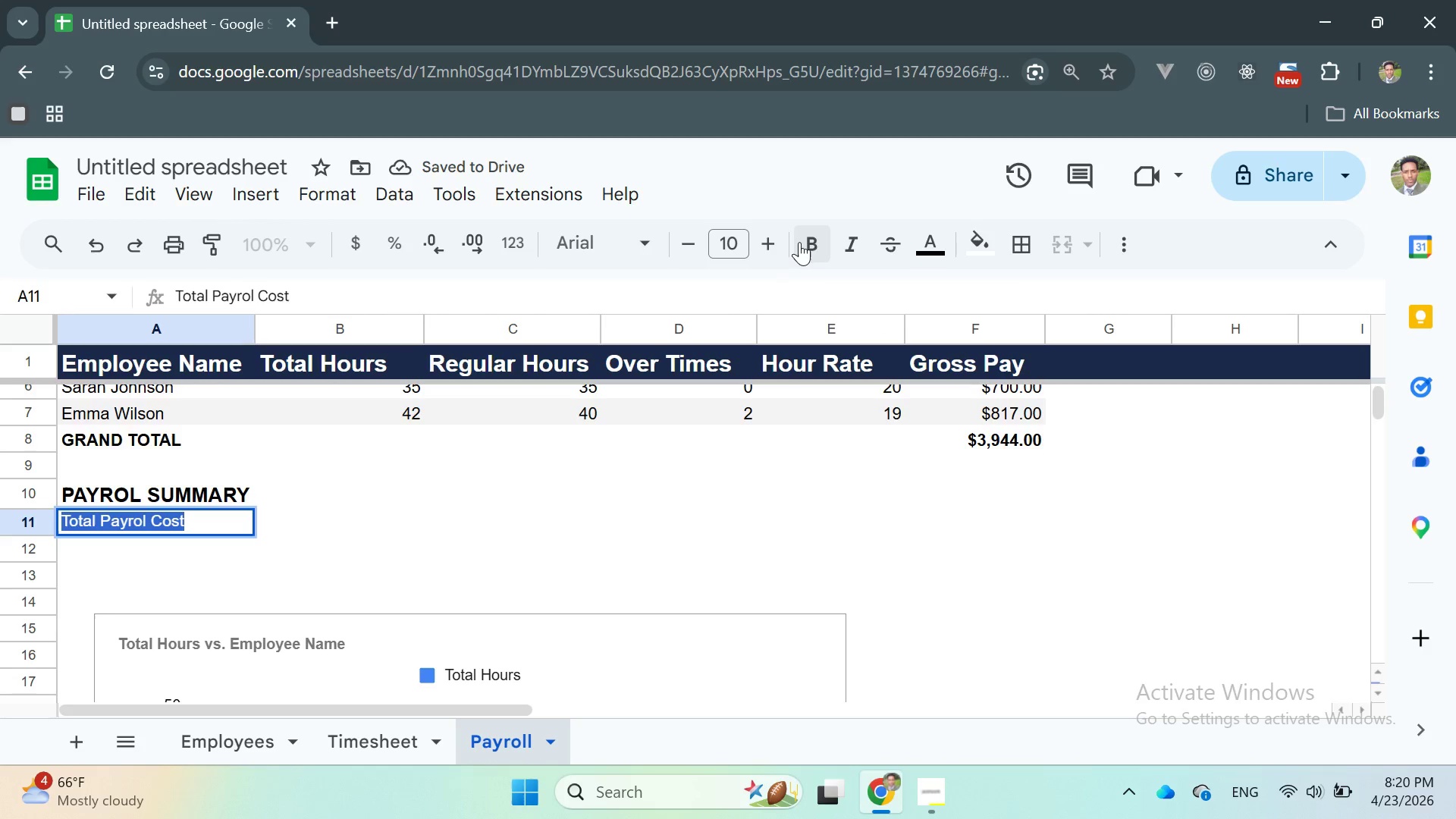 
left_click([802, 241])
 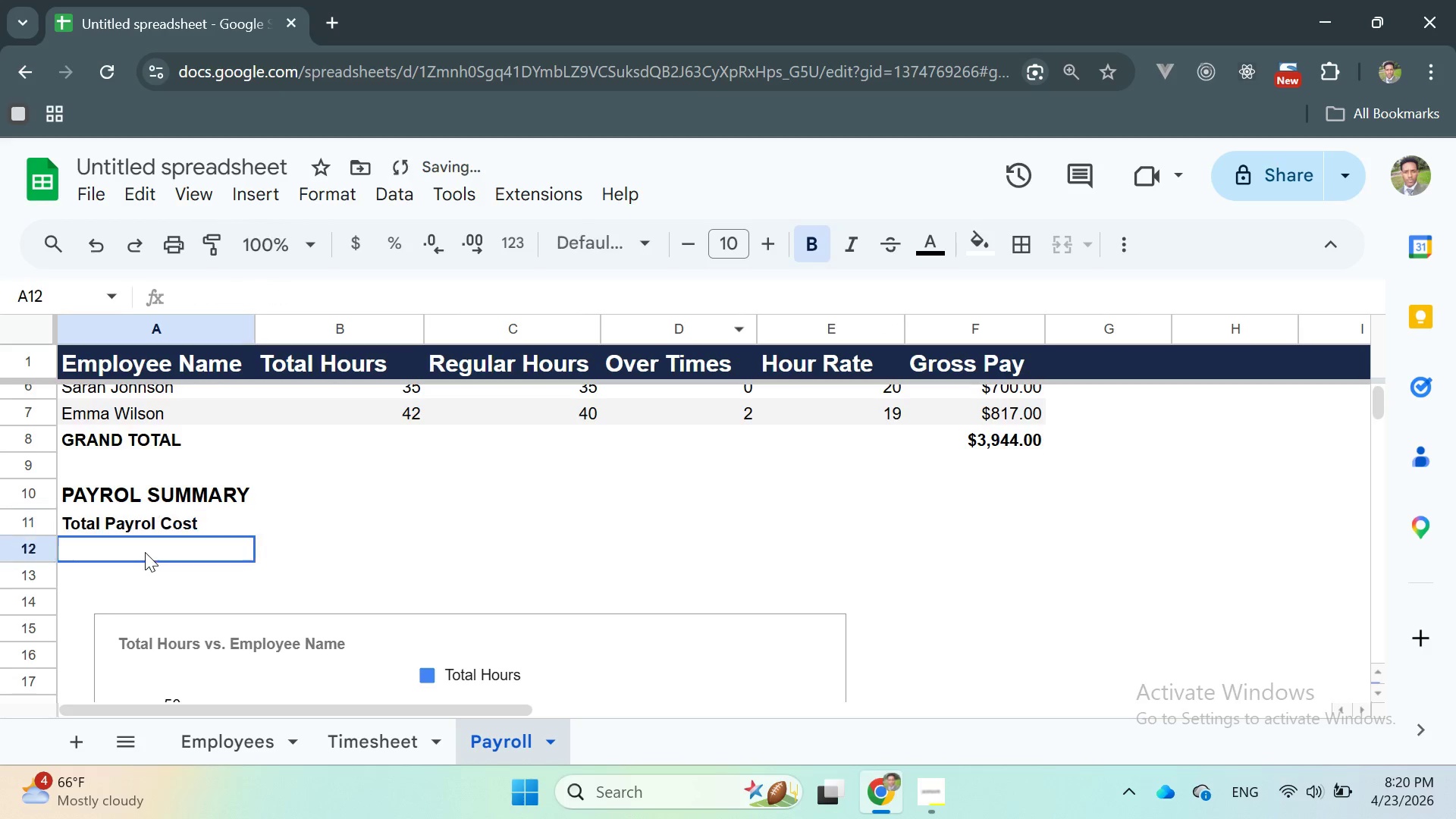 
double_click([145, 552])
 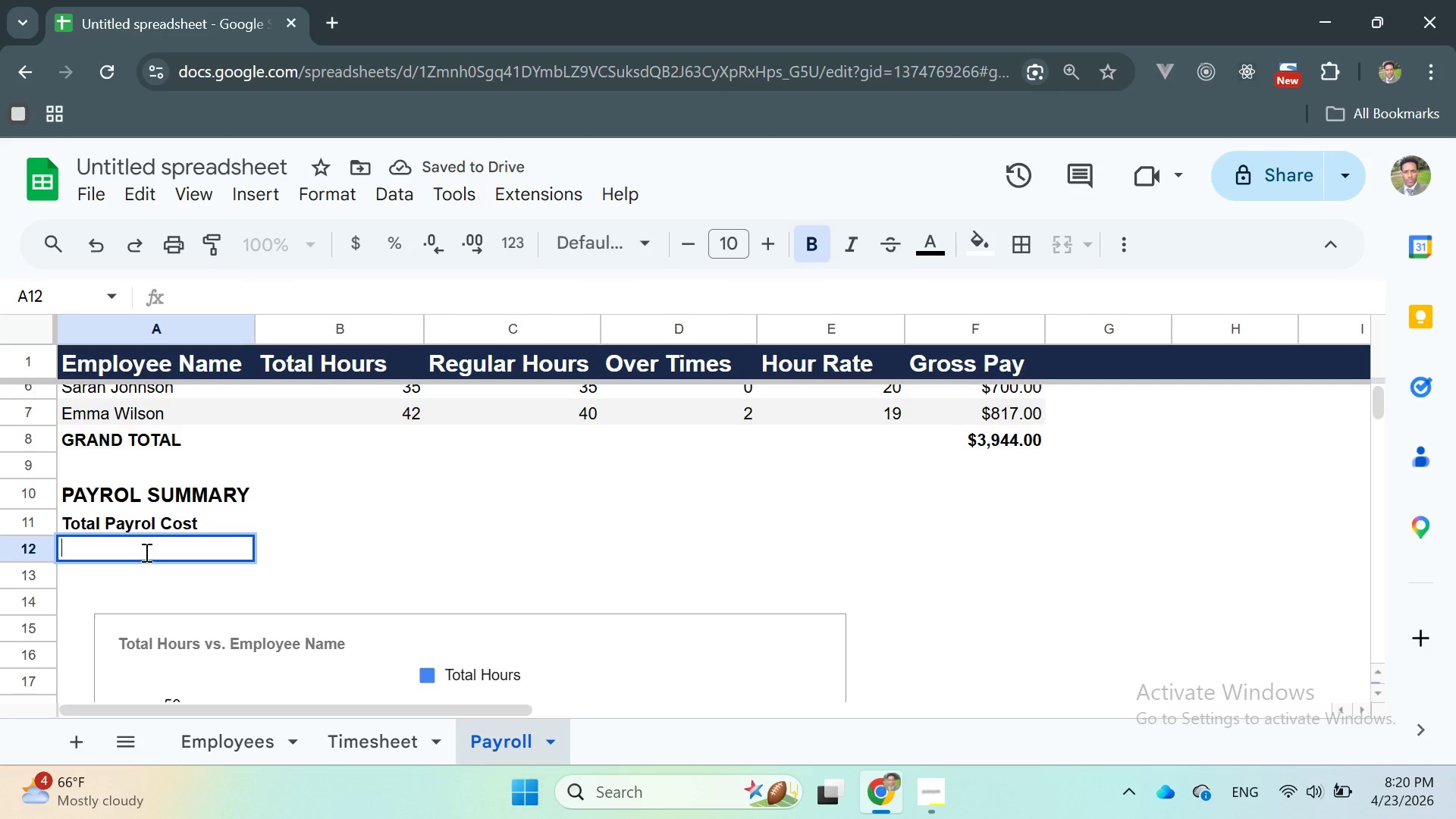 
type(Average Hours)
 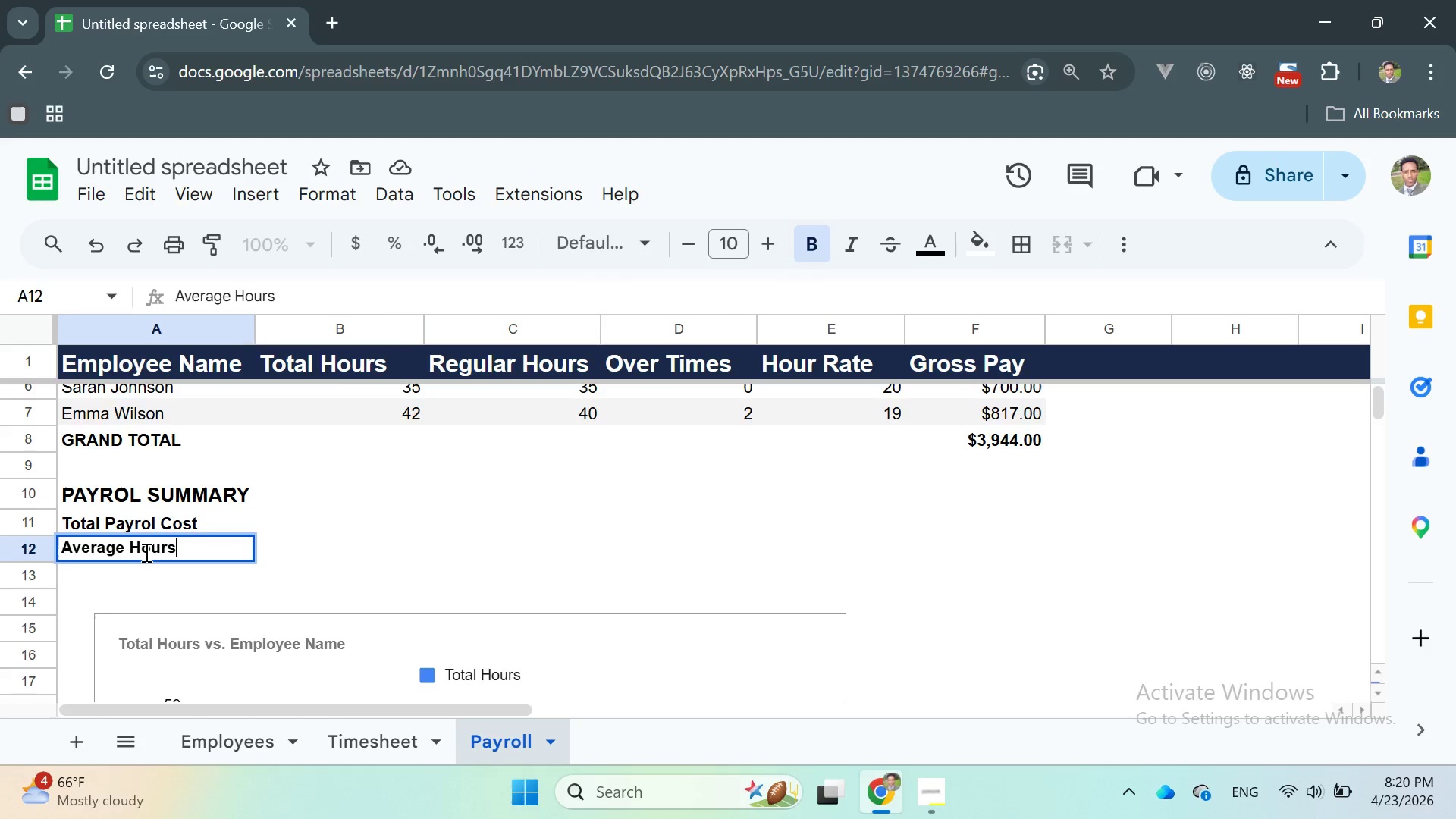 
type( P)
key(Backspace)
type(PER)
key(Backspace)
key(Backspace)
key(Backspace)
type(per Employees)
key(Backspace)
 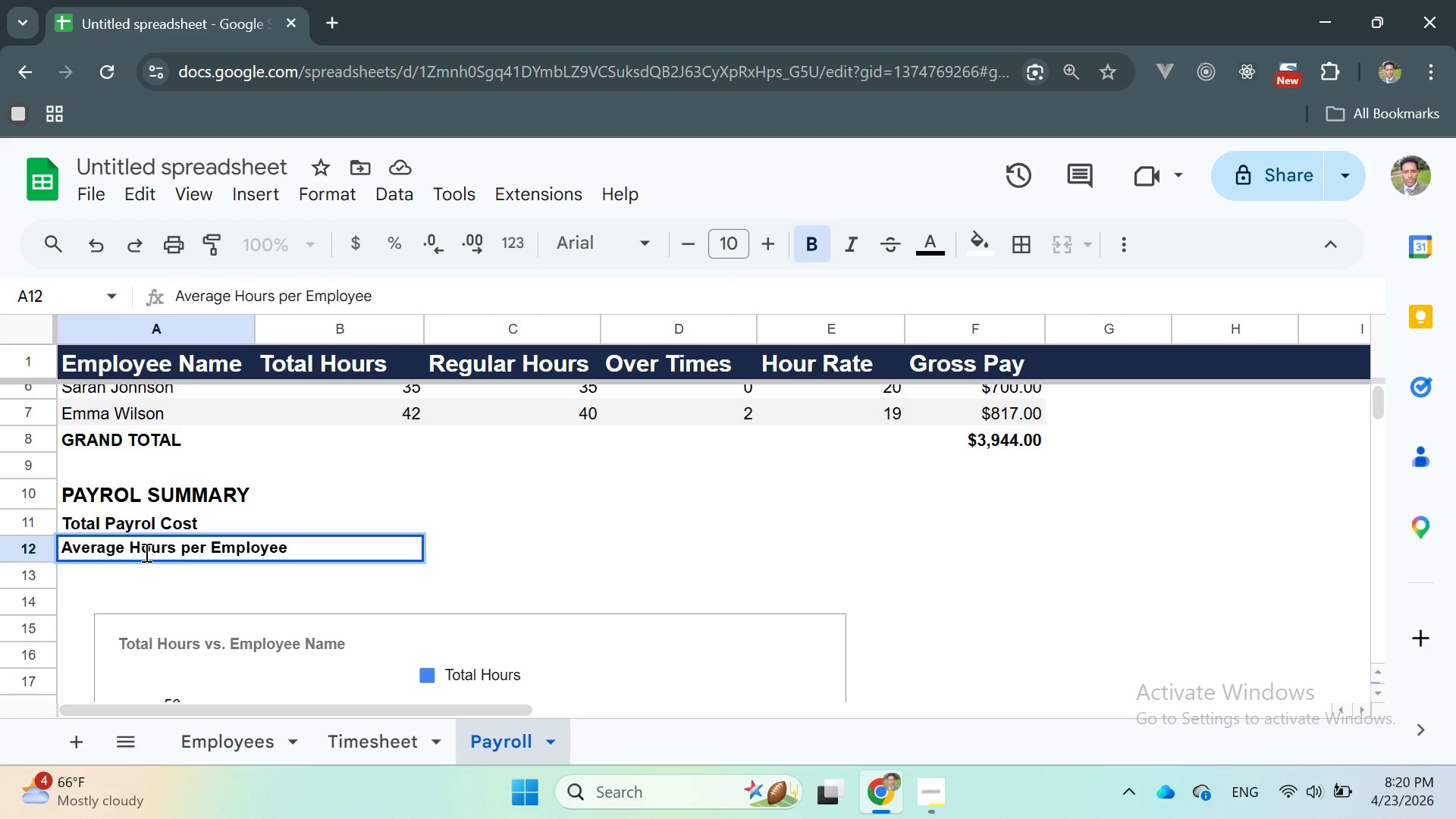 
key(Enter)
 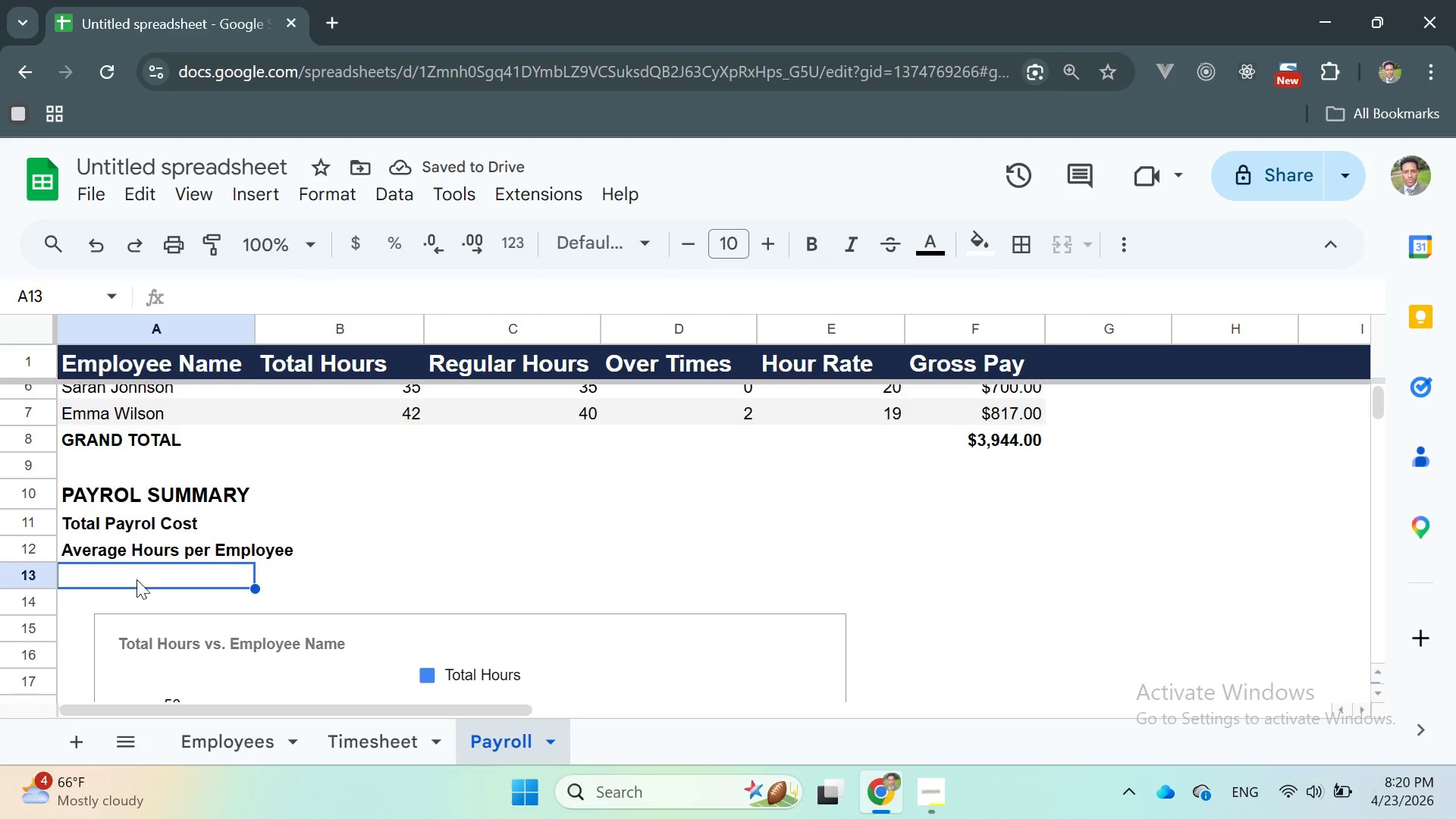 
double_click([115, 550])
 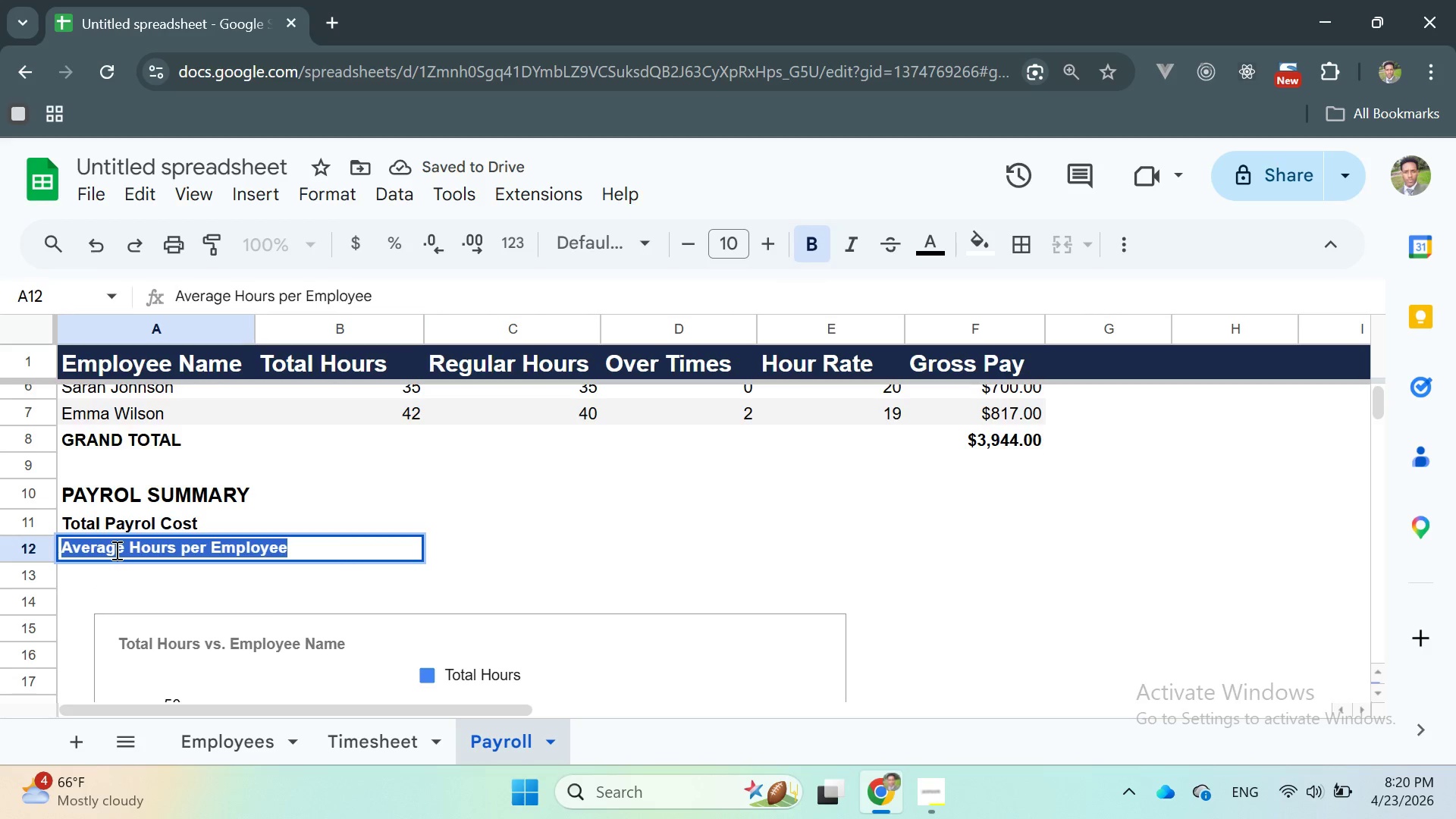 
triple_click([115, 550])
 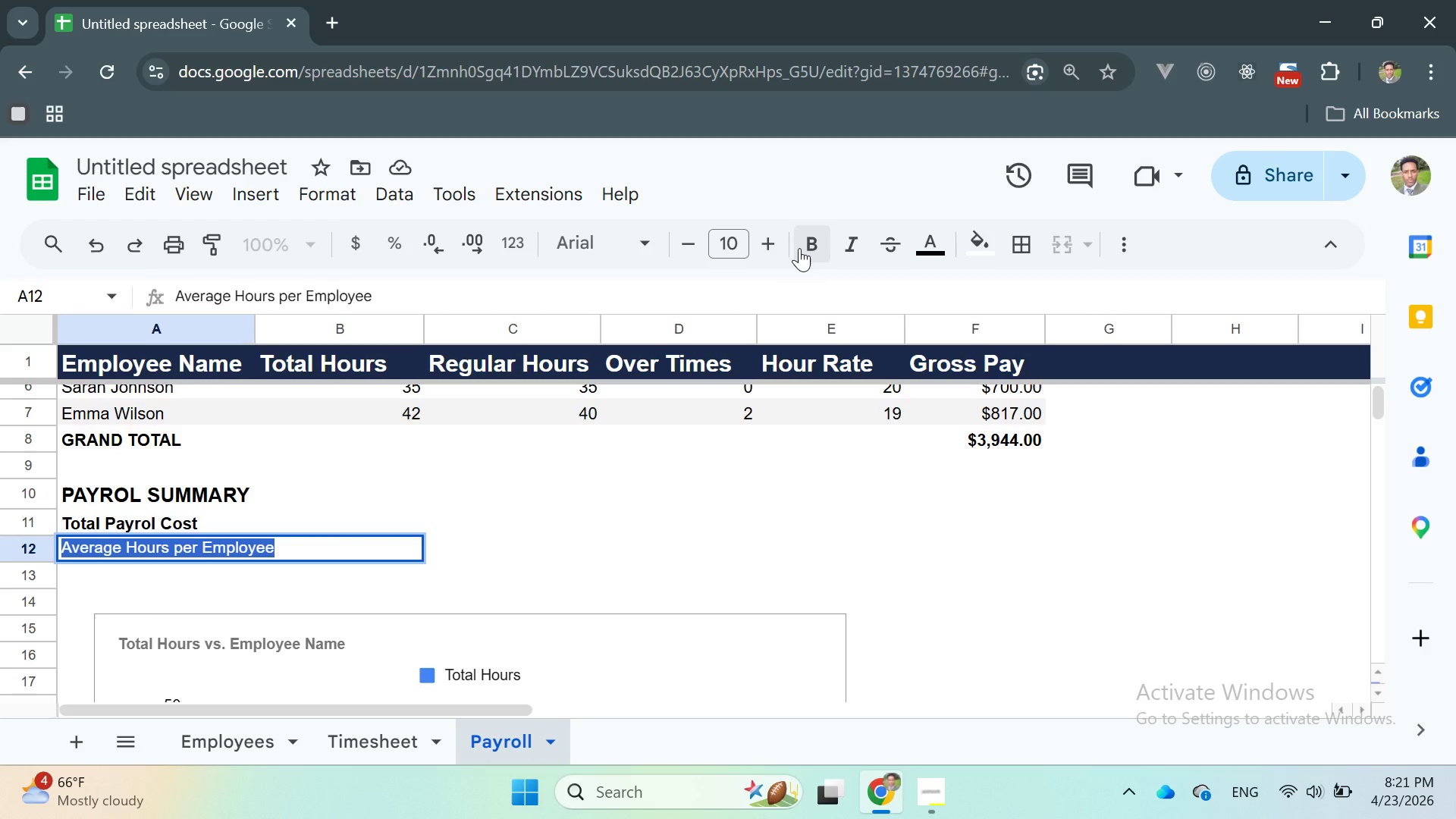 
wait(8.08)
 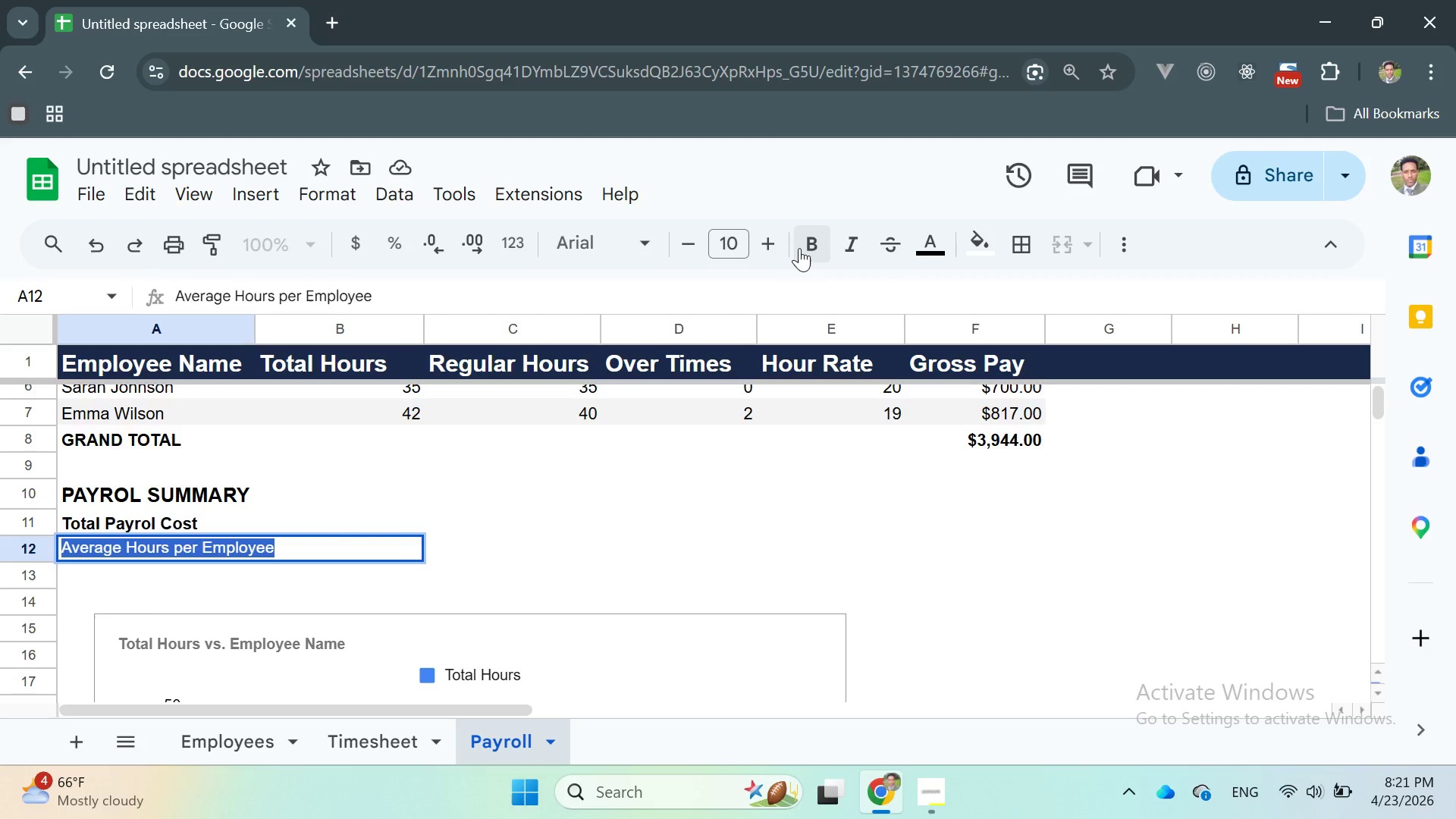 
left_click([802, 249])
 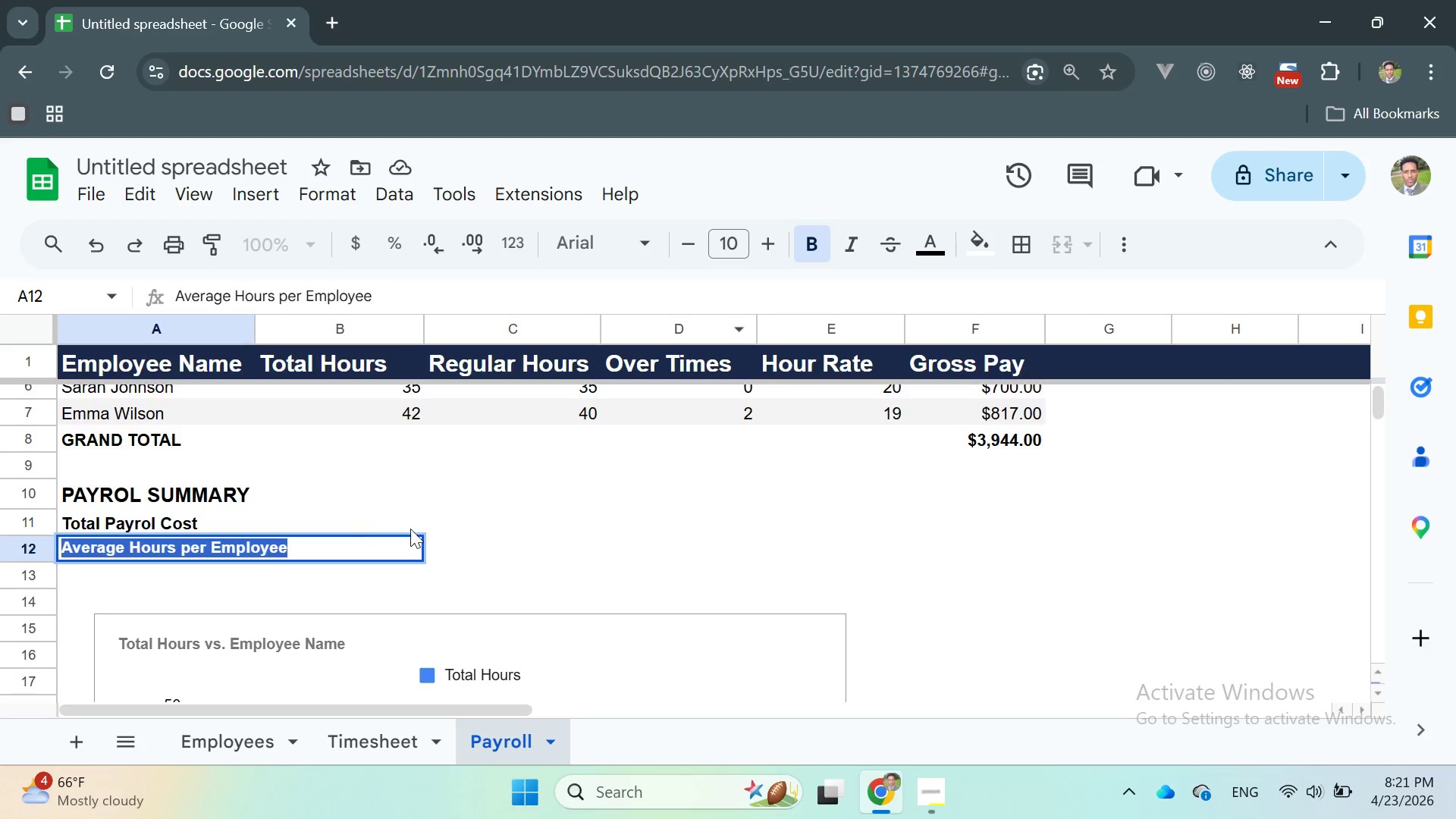 
left_click([447, 528])
 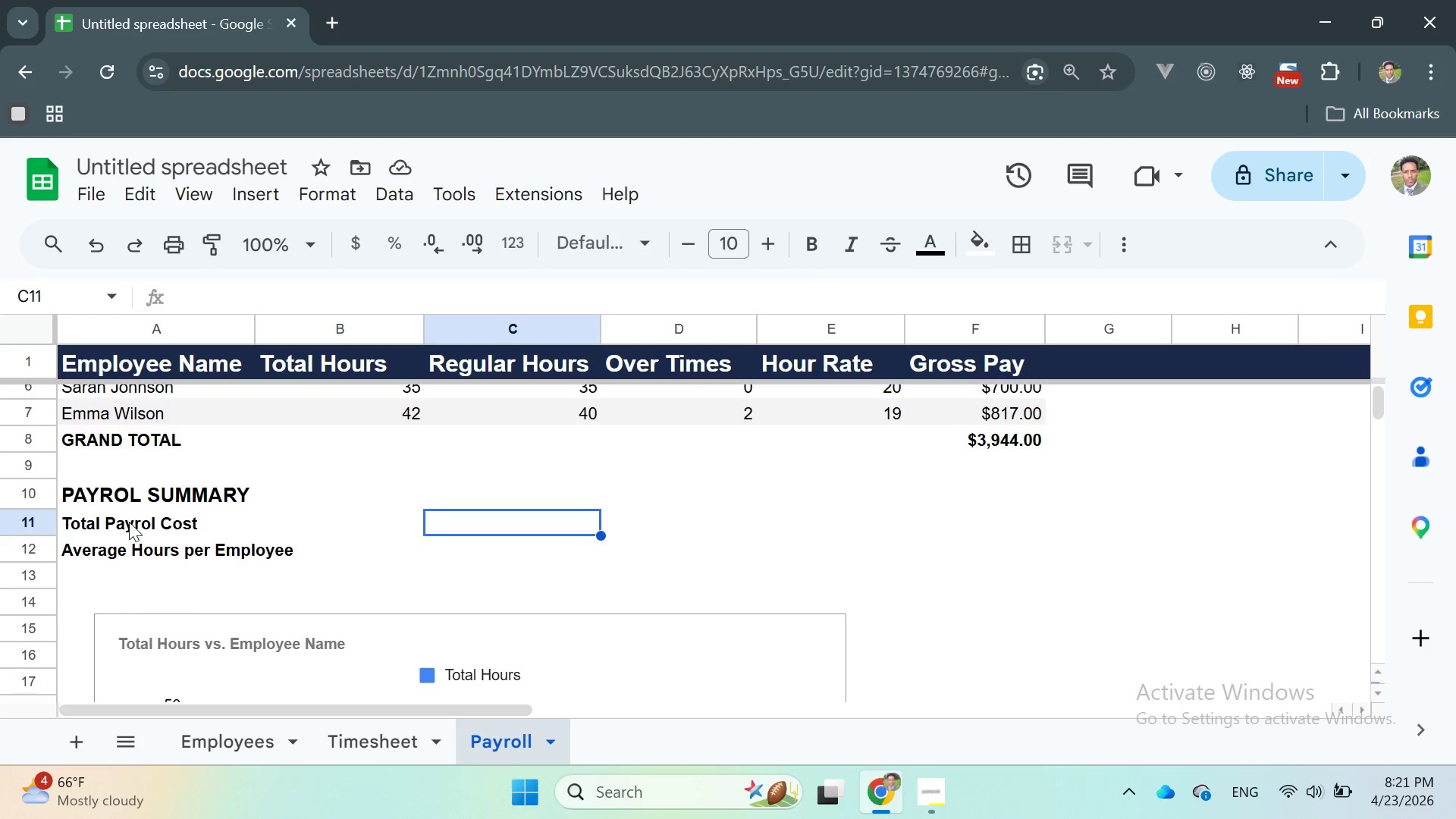 
wait(5.55)
 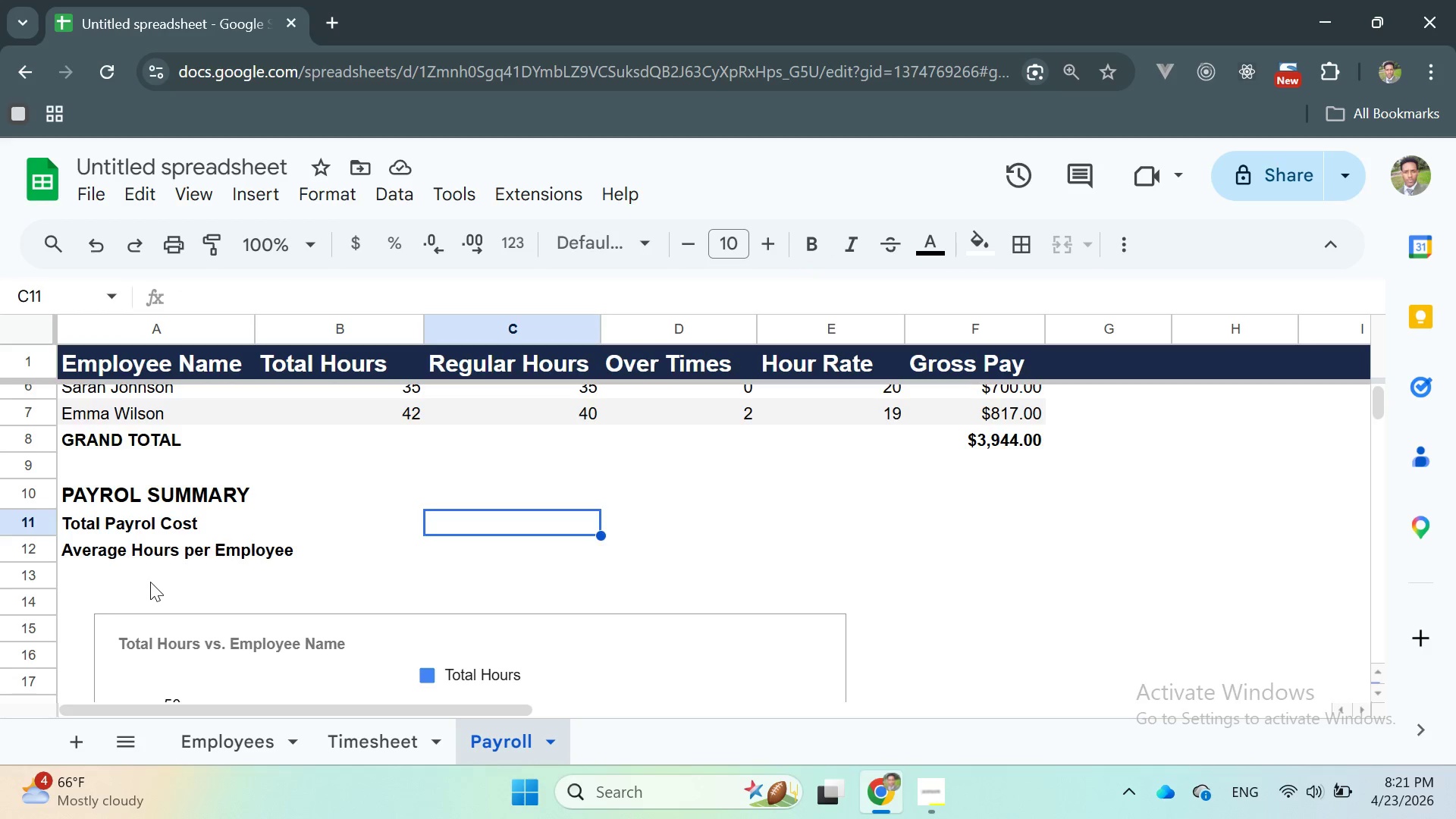 
double_click([111, 520])
 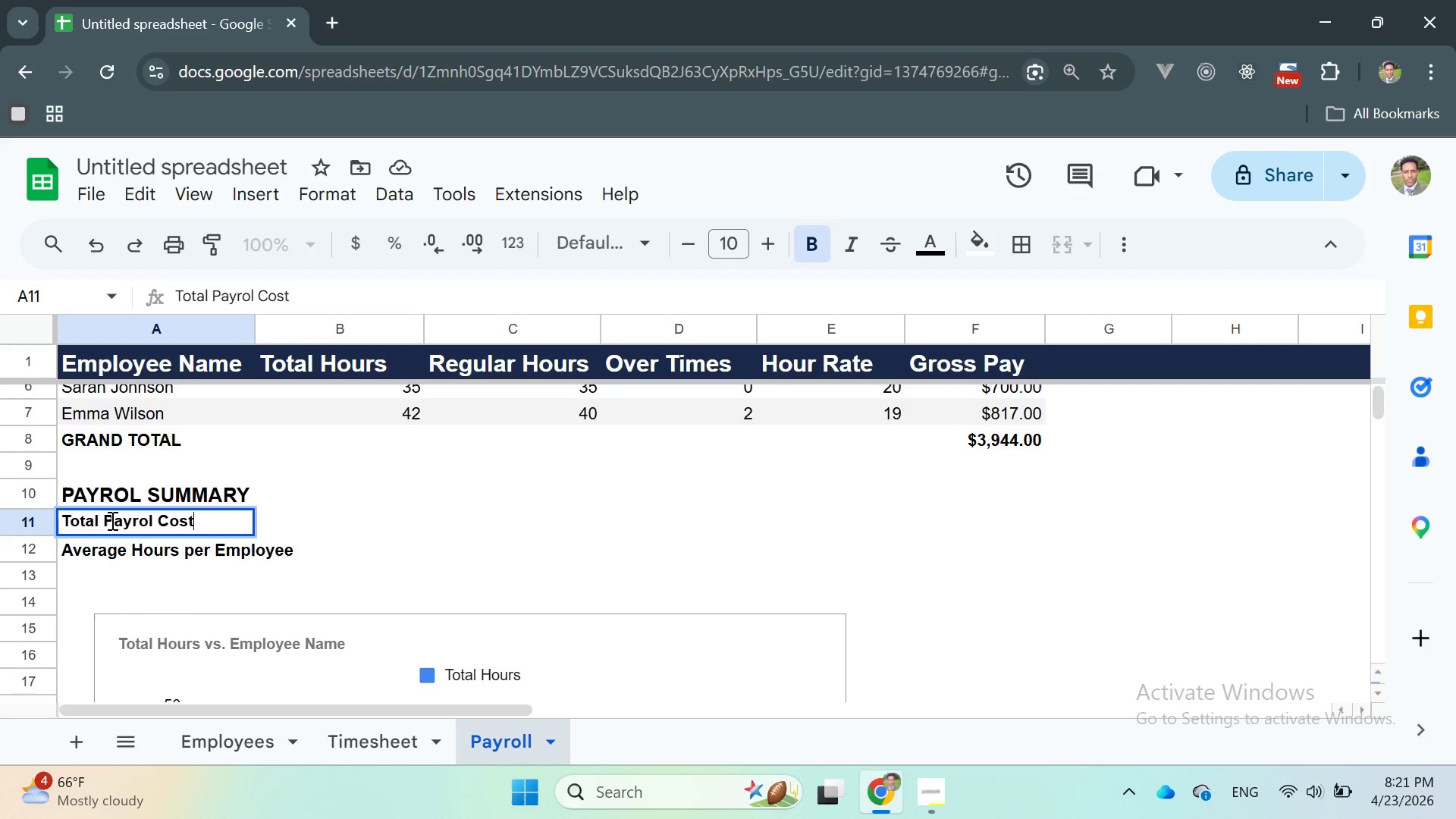 
triple_click([111, 520])
 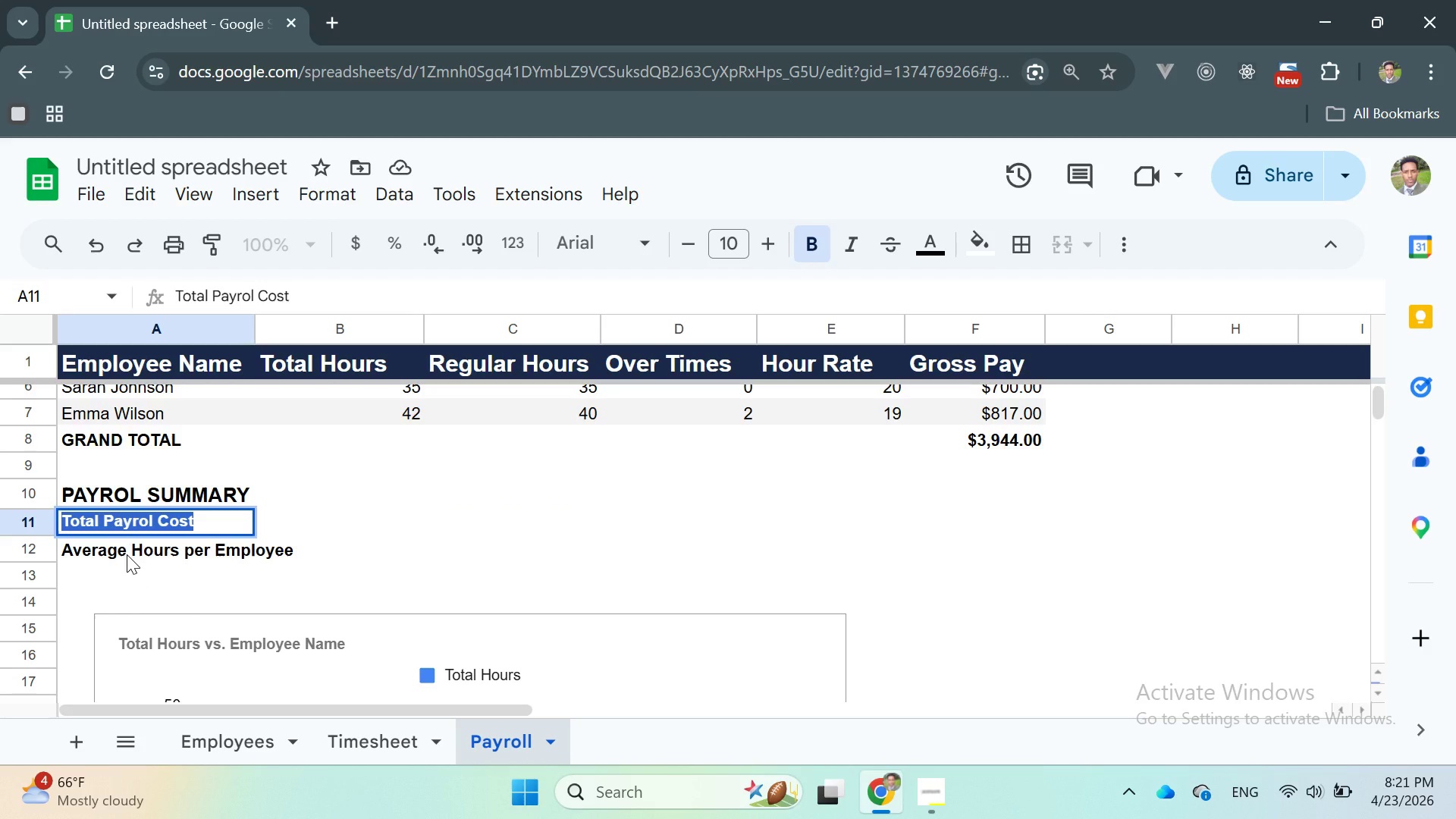 
double_click([127, 554])
 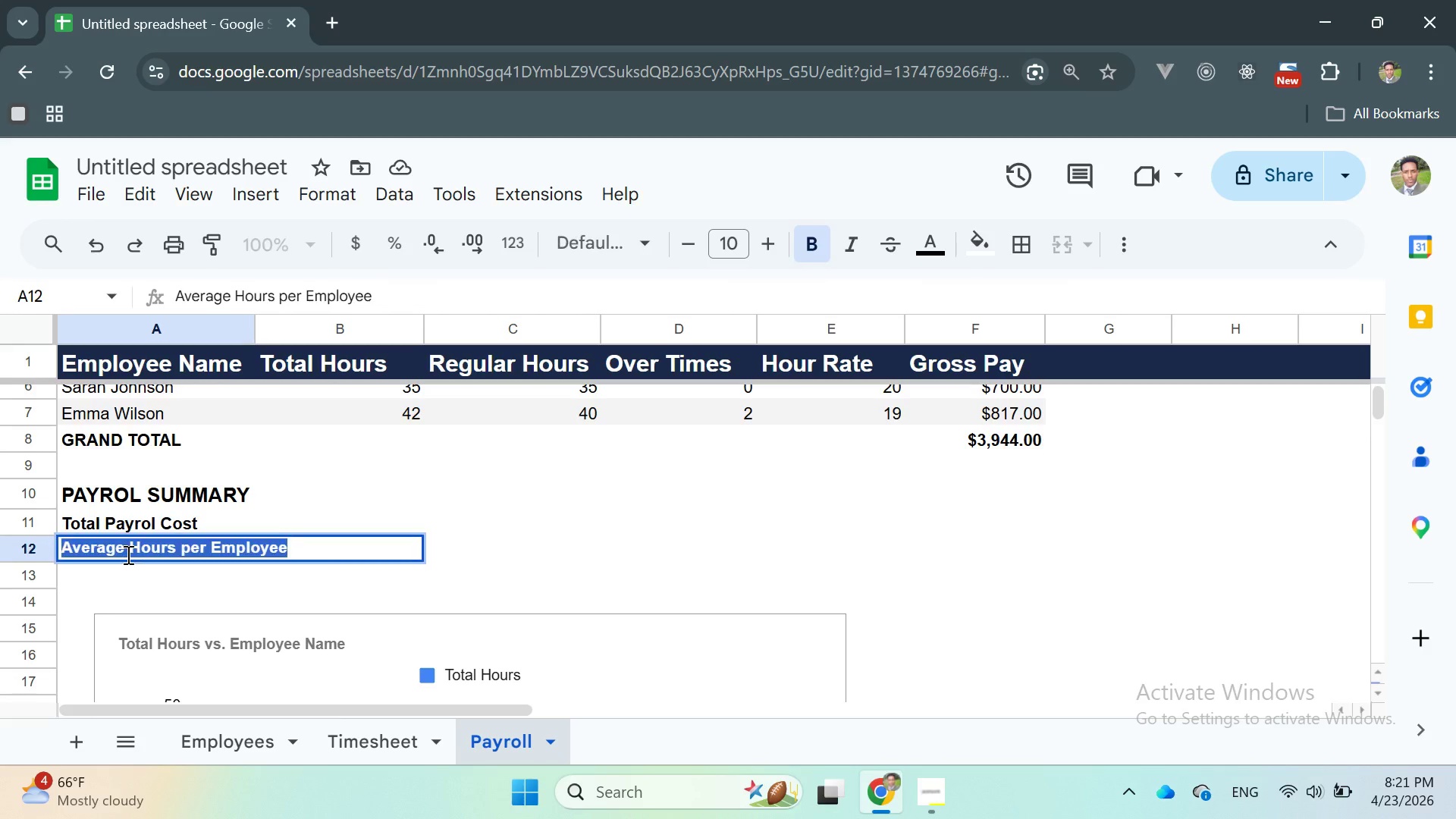 
triple_click([127, 554])
 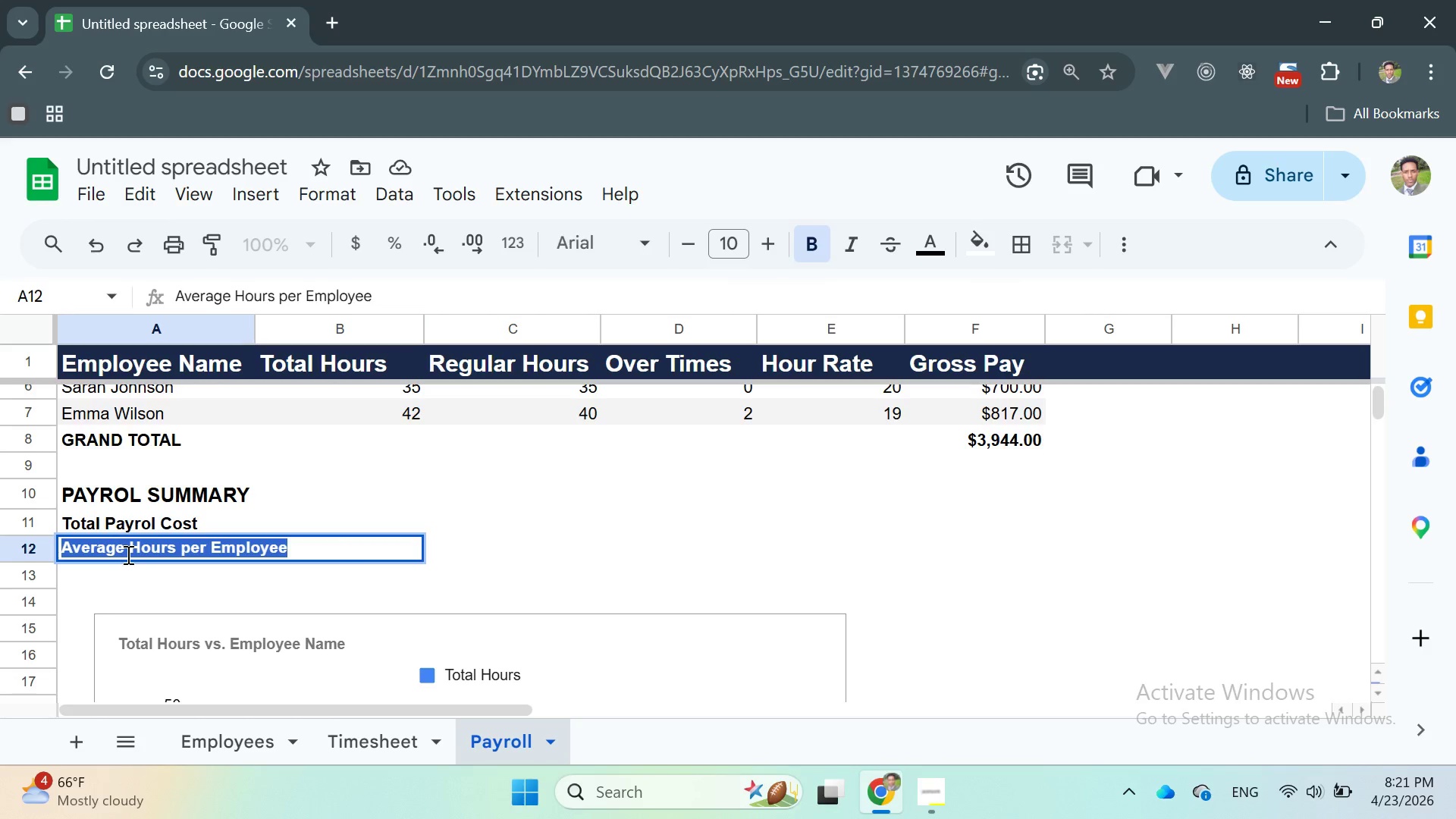 
triple_click([127, 554])
 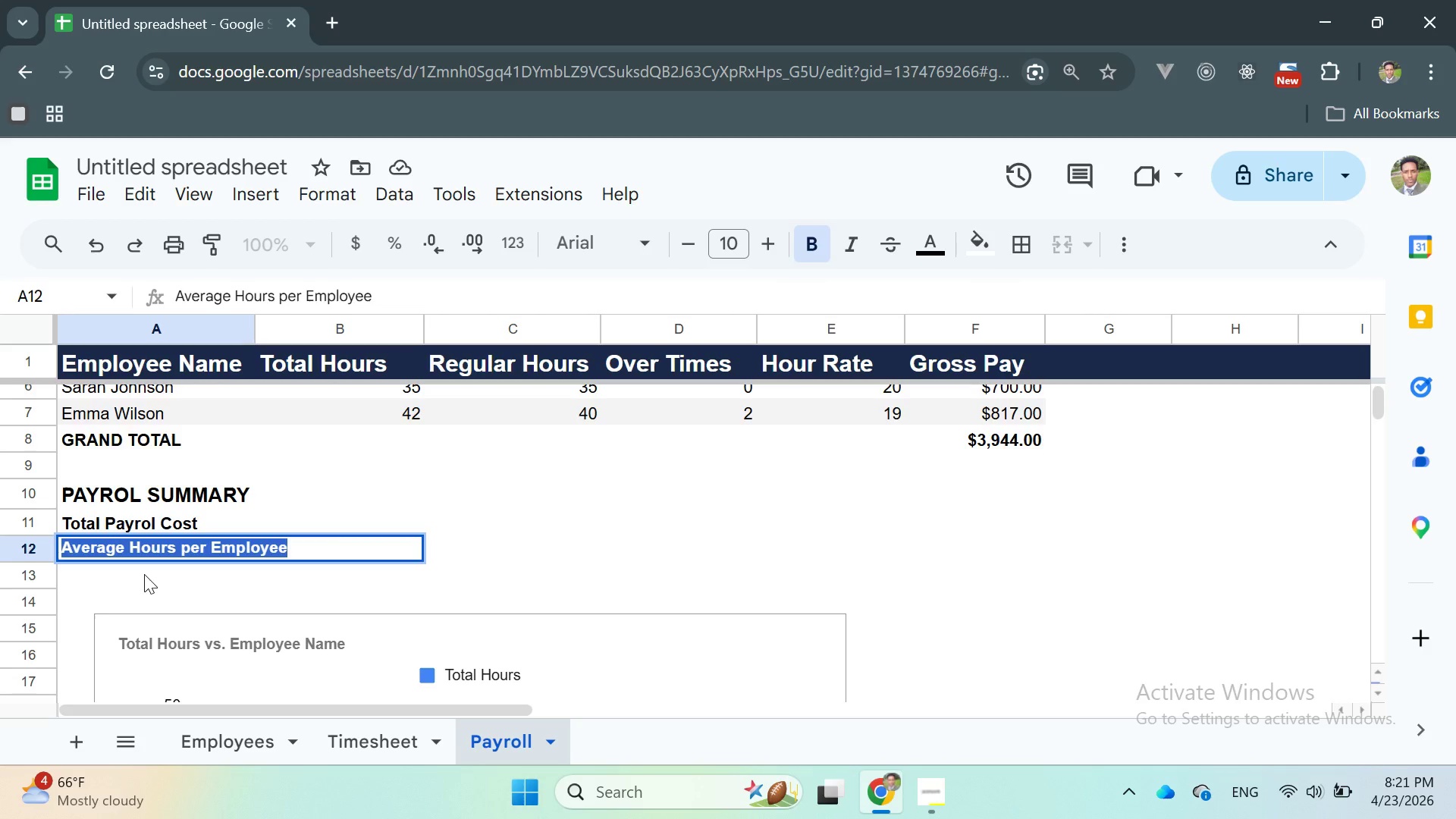 
left_click([171, 610])
 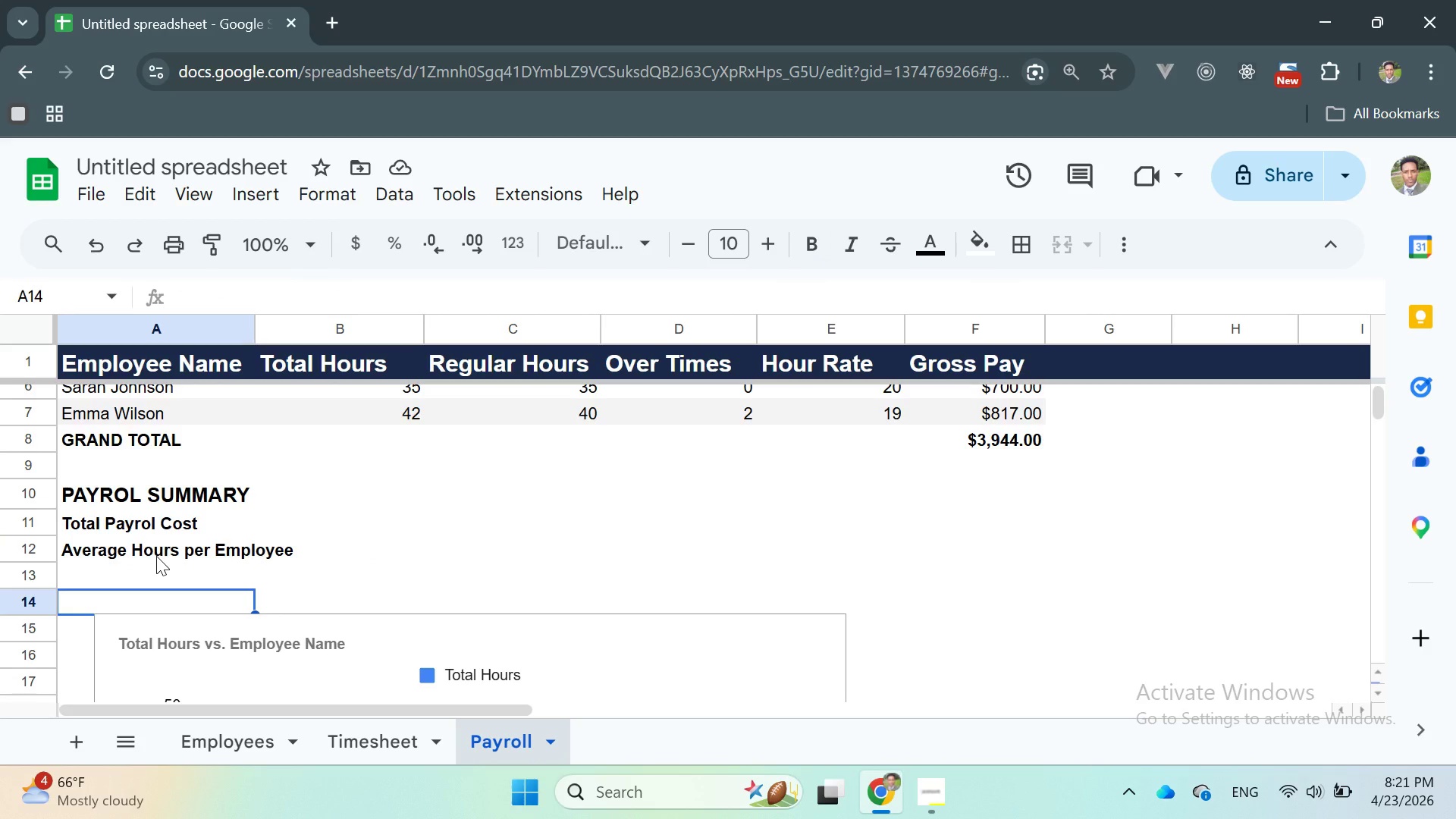 
wait(7.11)
 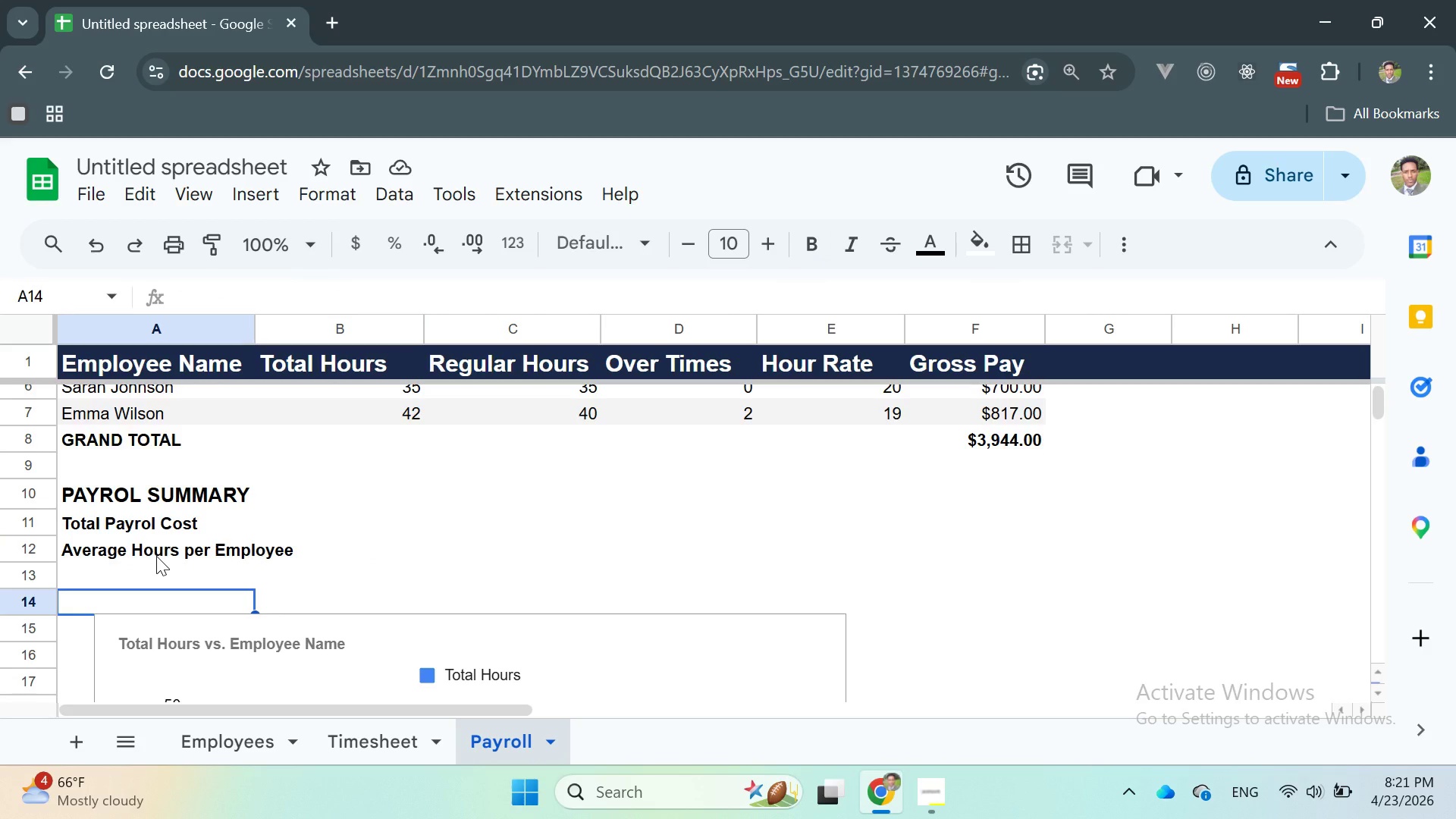 
double_click([104, 566])
 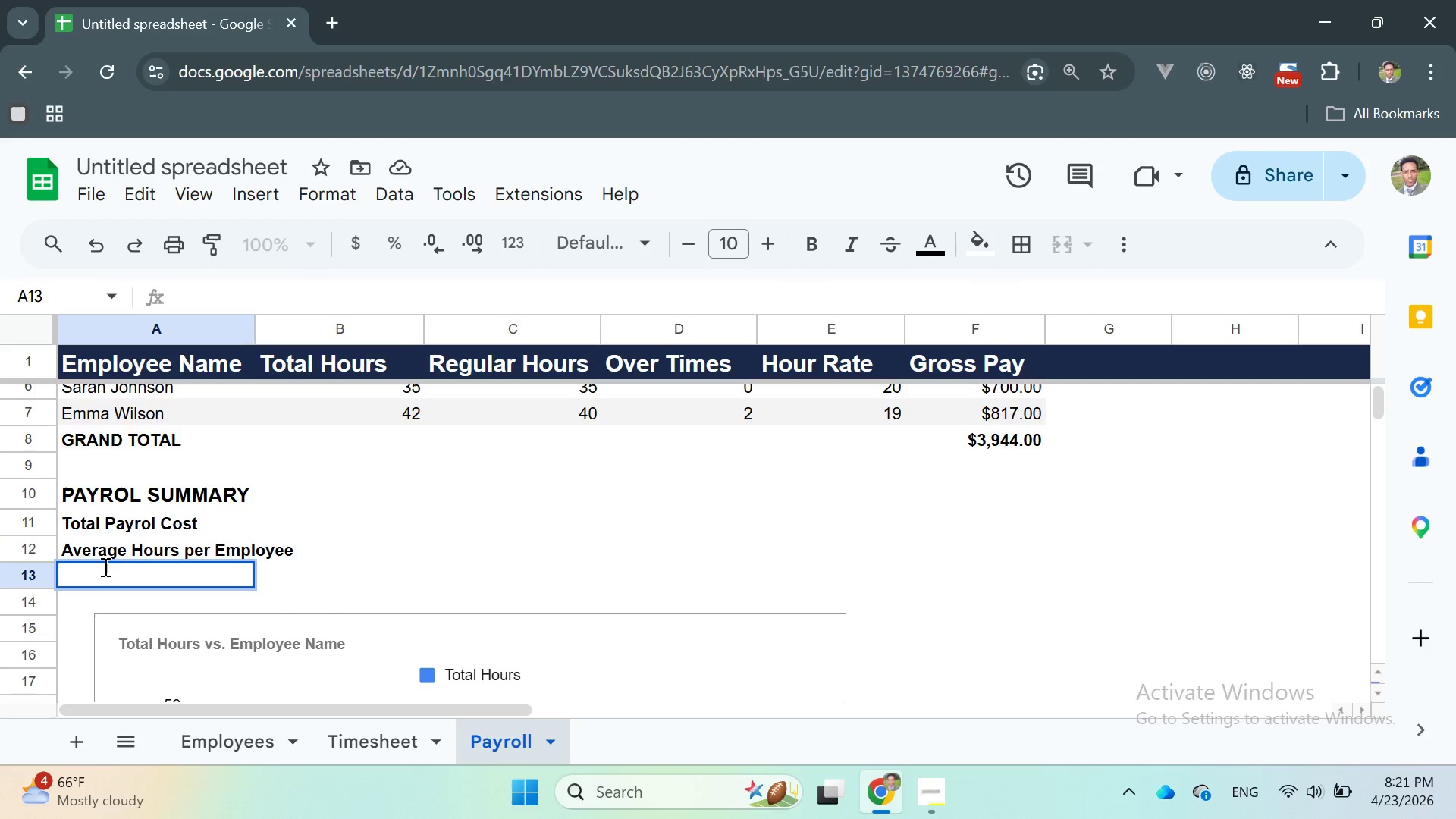 
triple_click([104, 566])
 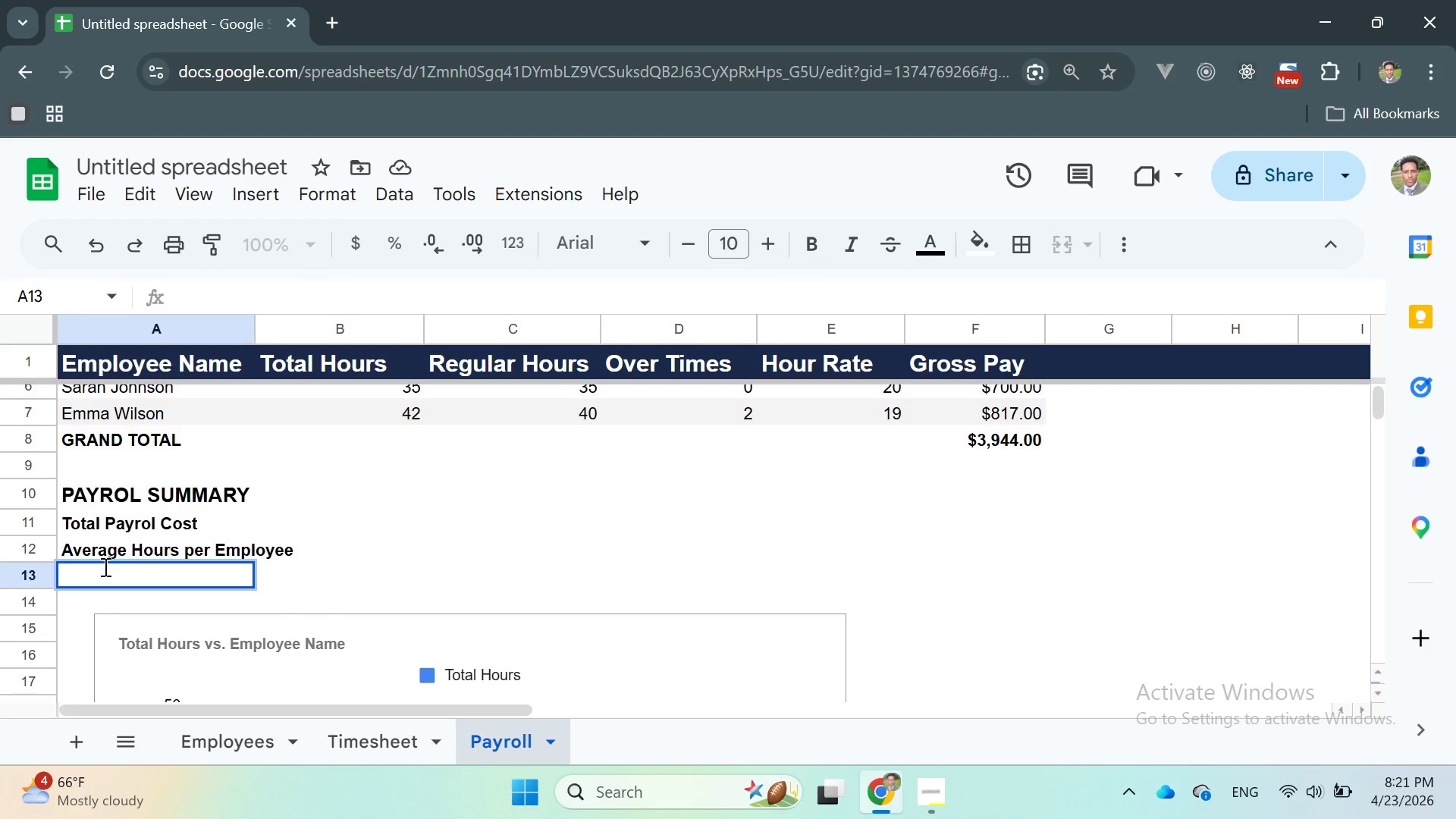 
type(Total Revenue Hours)
 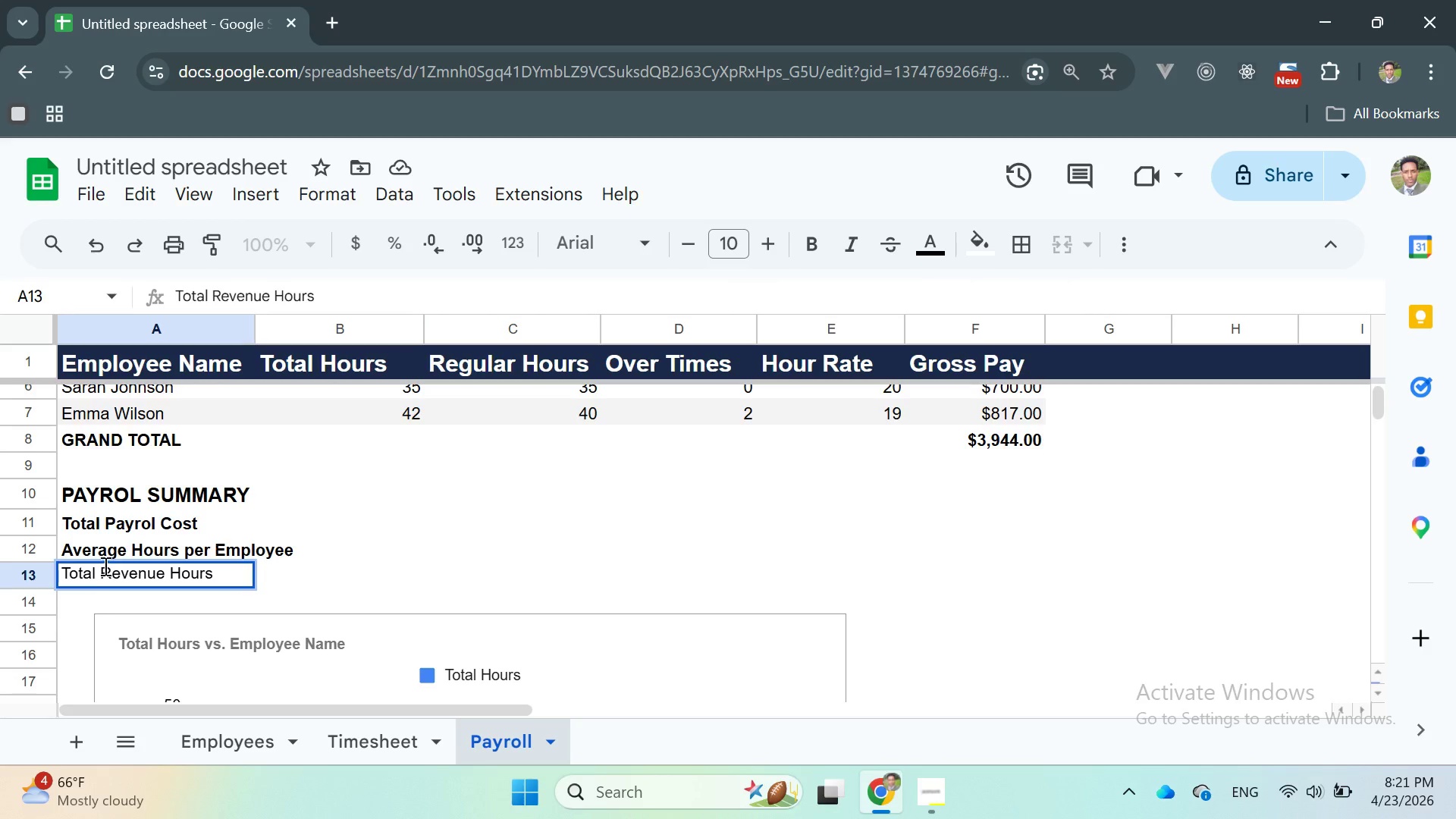 
double_click([111, 566])
 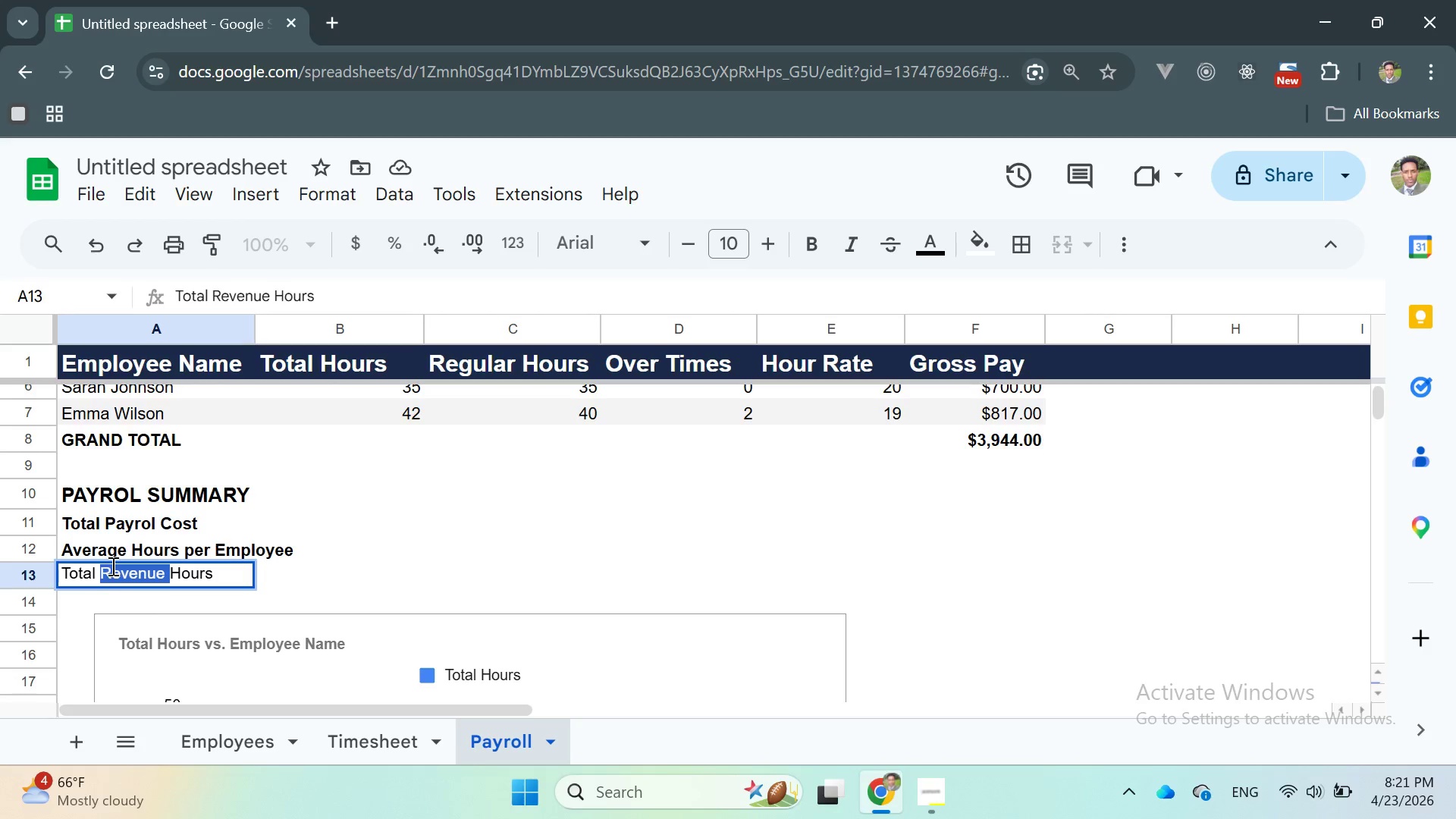 
triple_click([111, 566])
 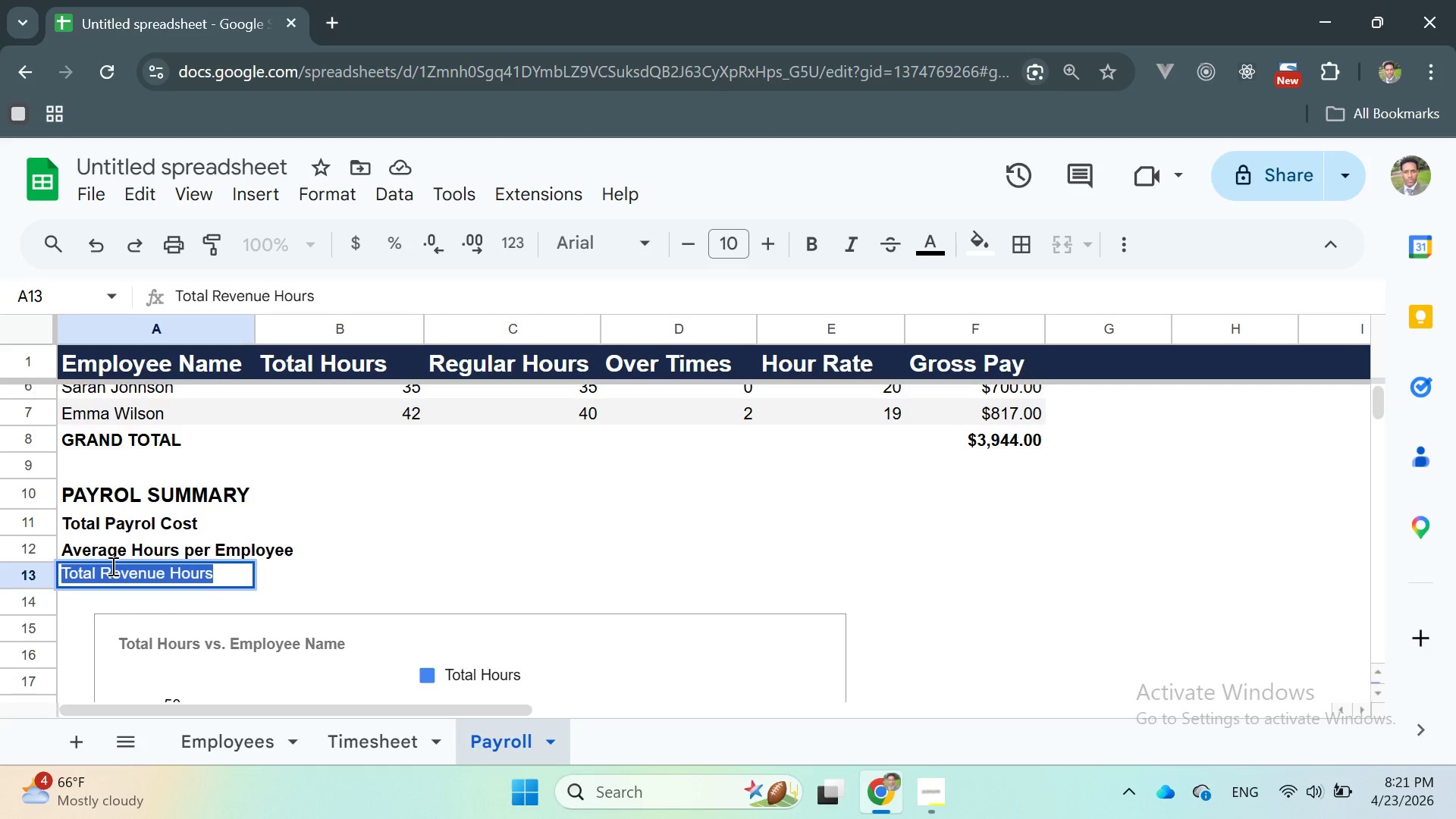 
triple_click([111, 566])
 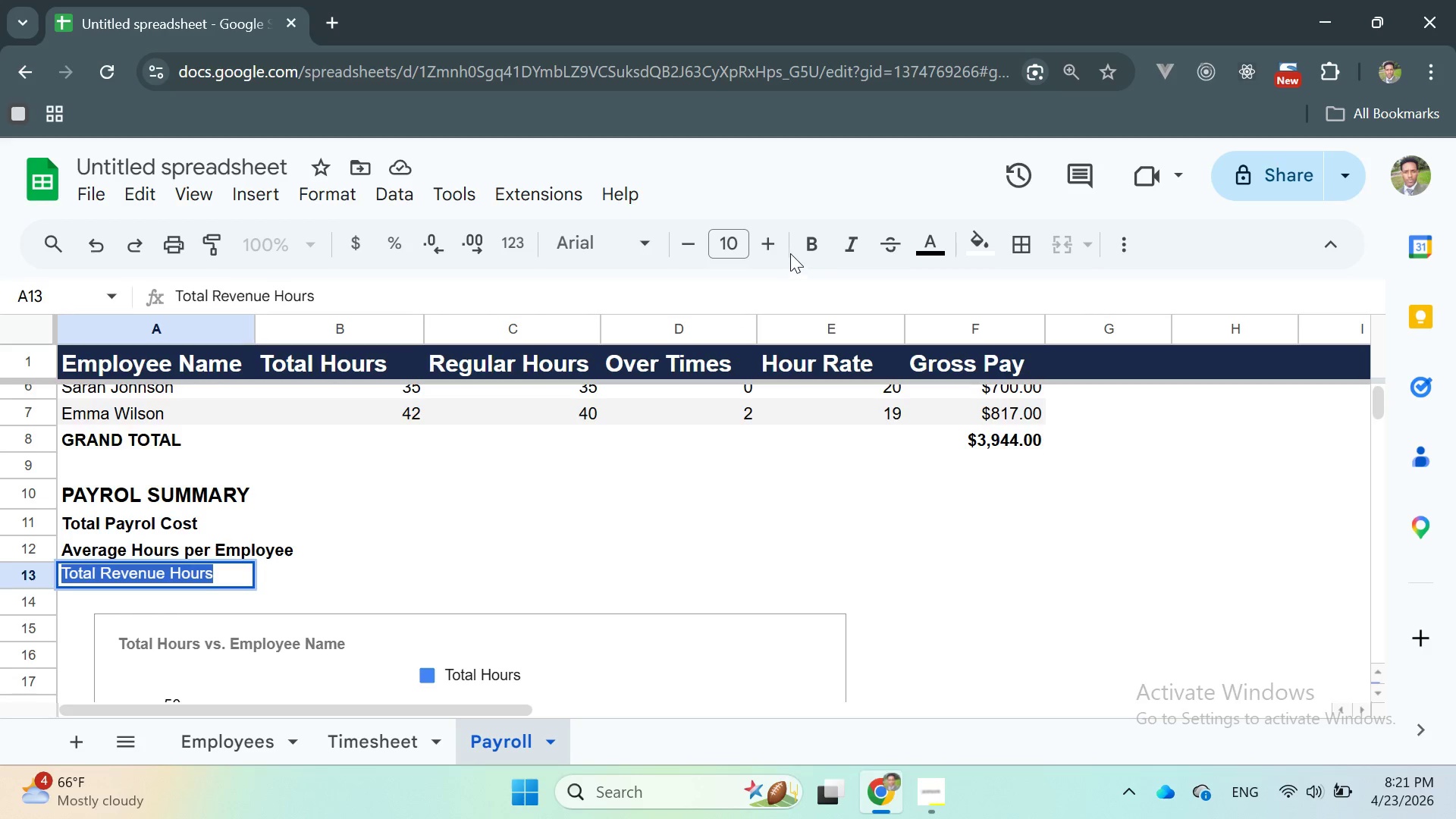 
left_click([807, 244])
 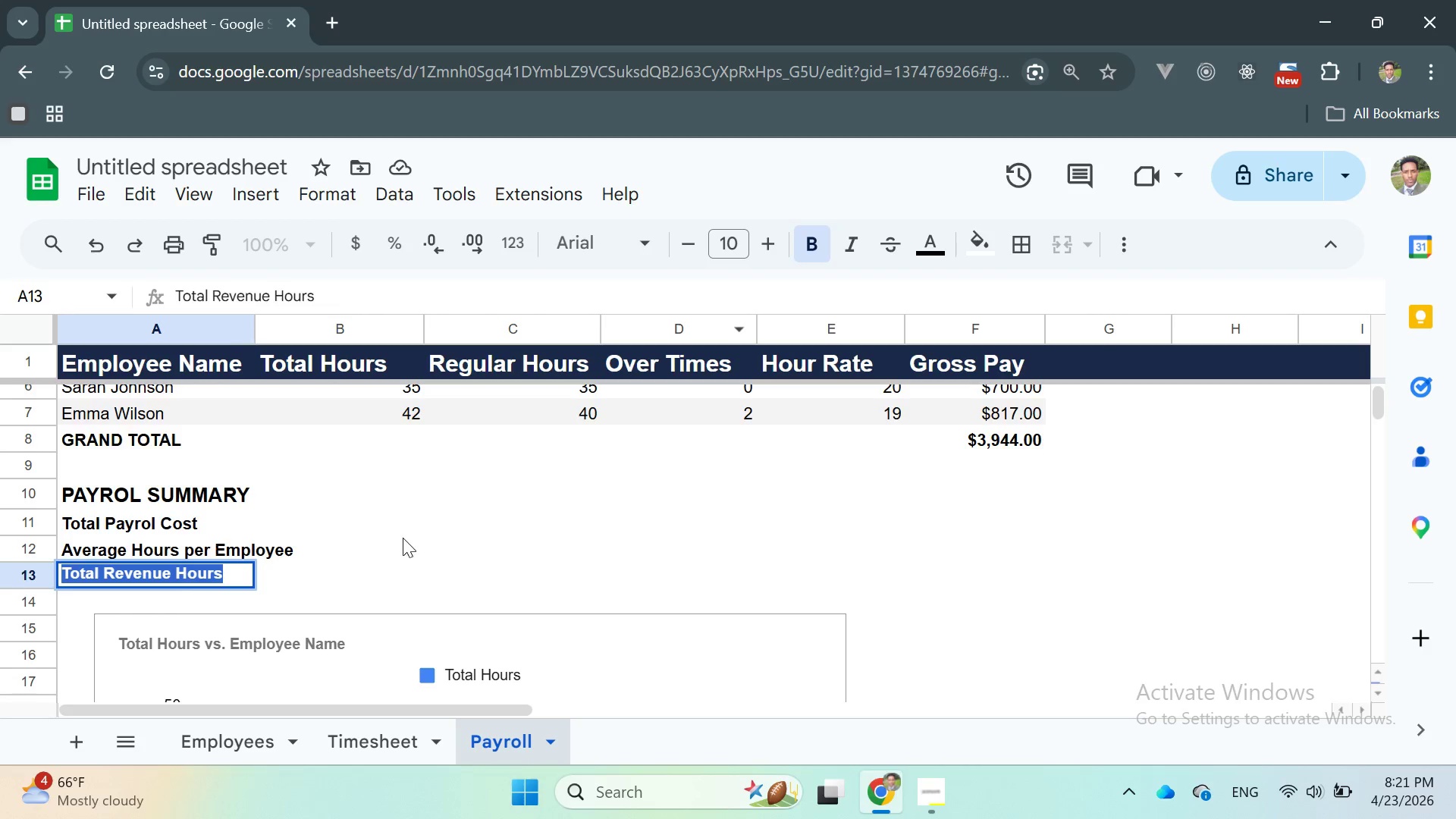 
left_click([403, 538])
 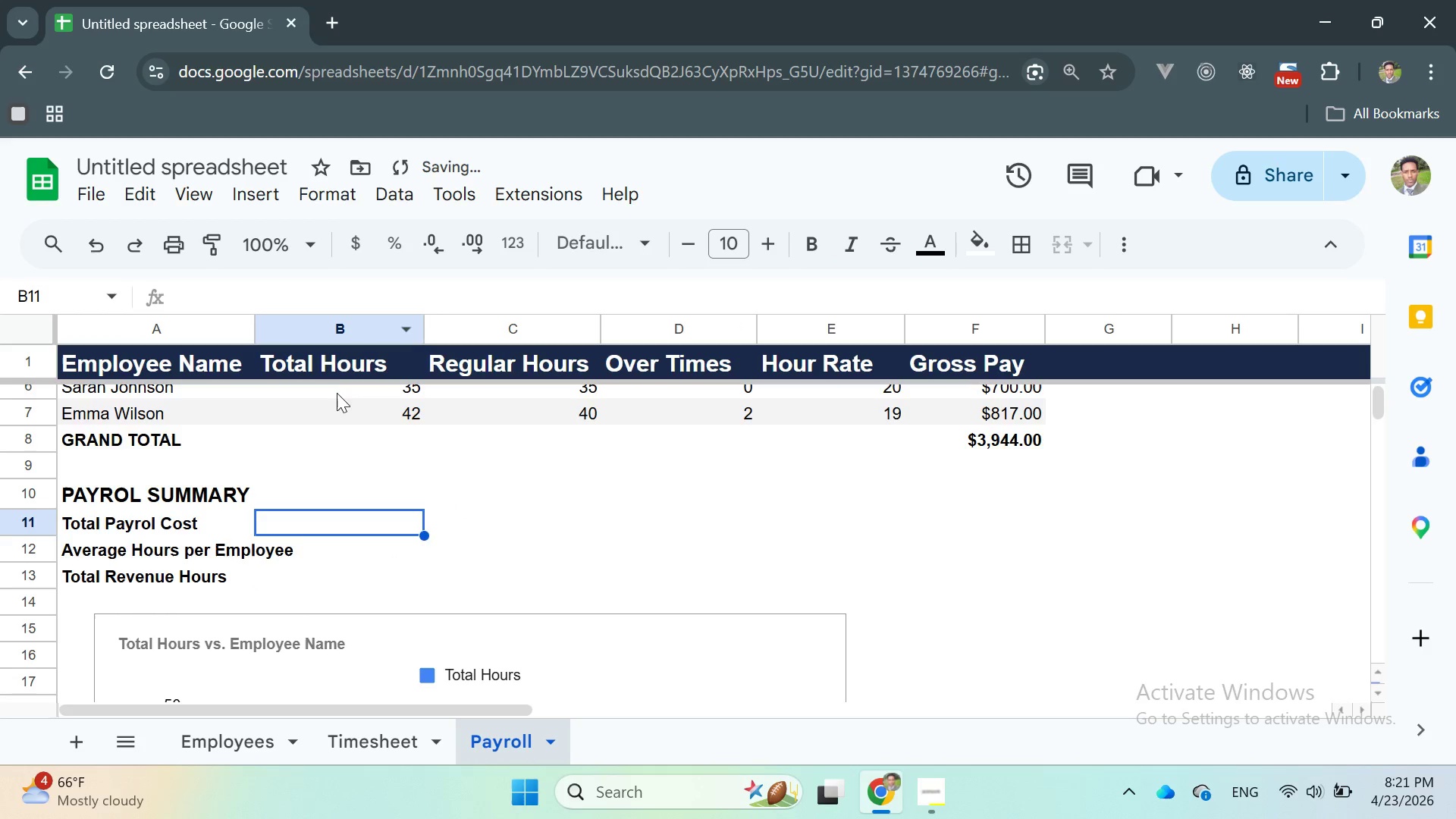 
left_click([300, 570])
 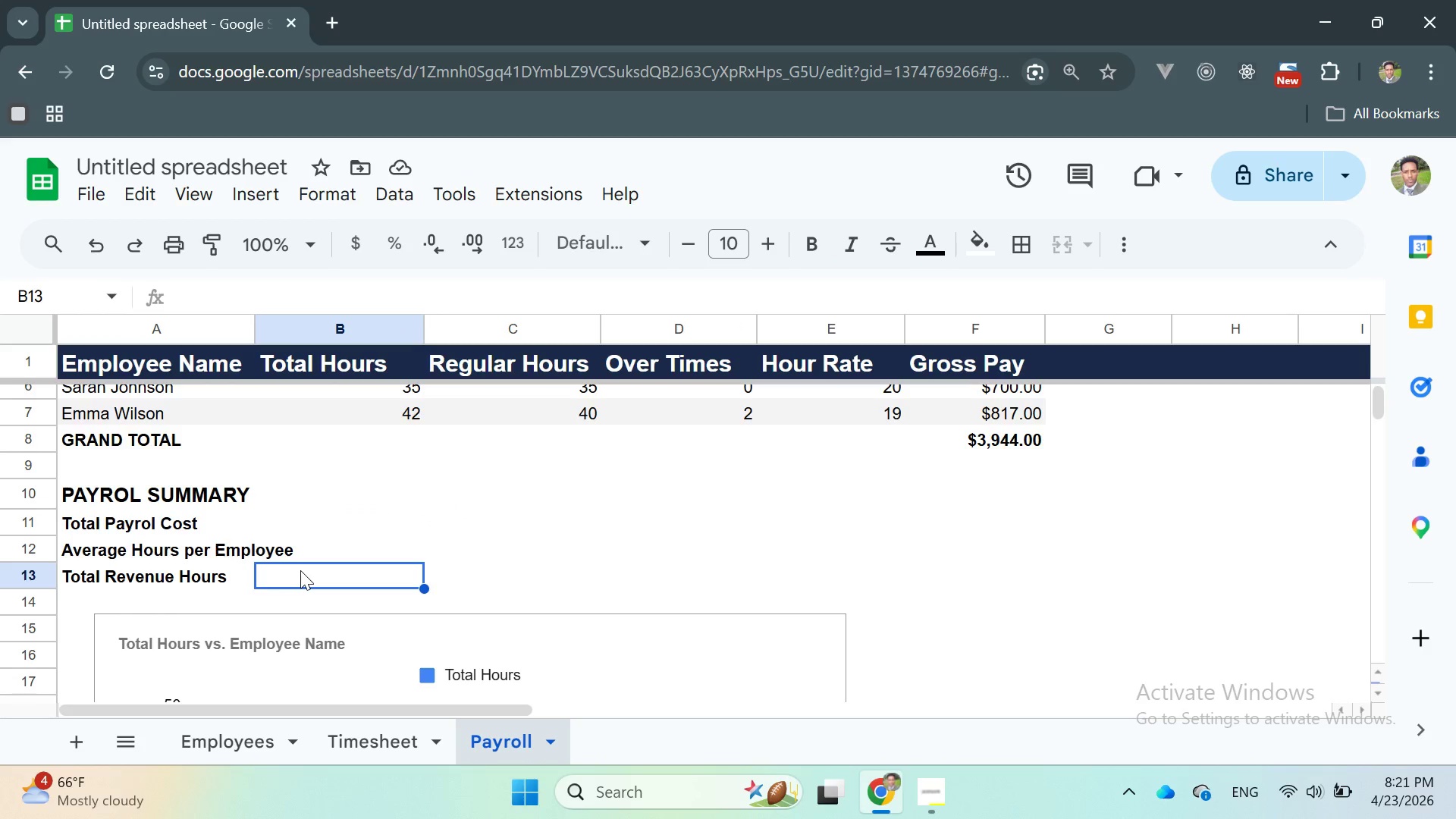 
scroll: coordinate [401, 430], scroll_direction: up, amount: 13.0
 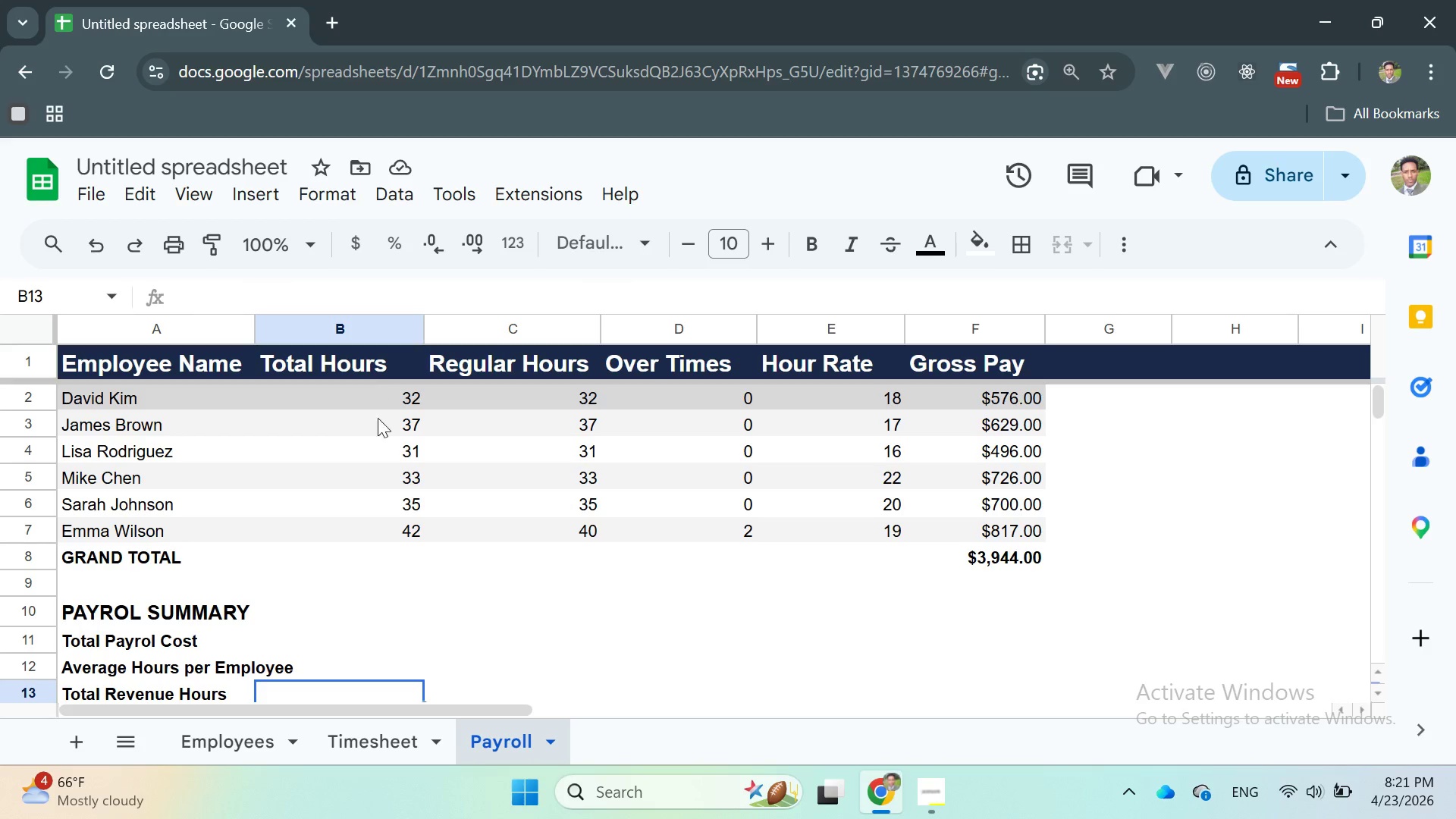 
scroll: coordinate [406, 494], scroll_direction: down, amount: 4.0
 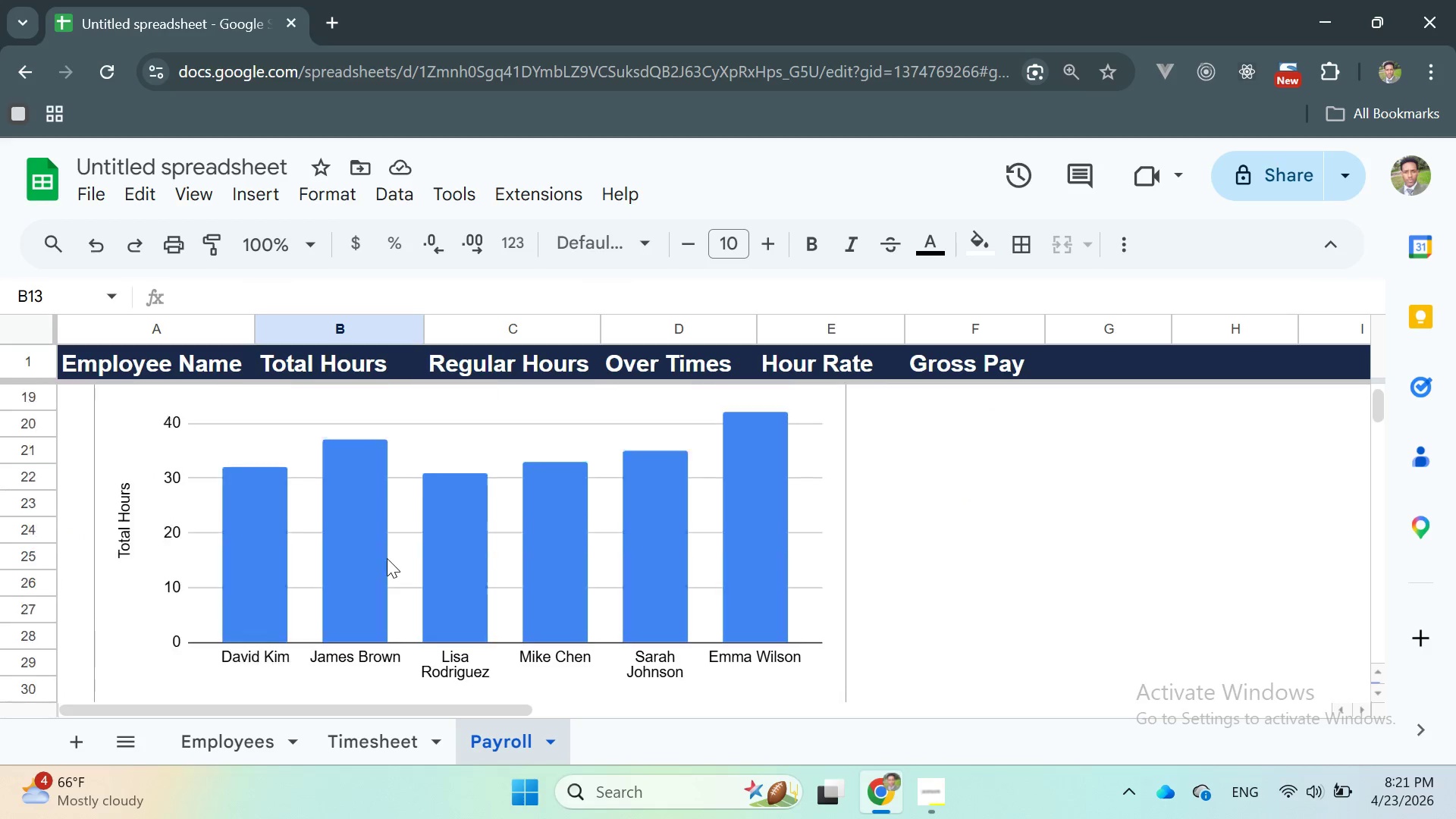 
scroll: coordinate [388, 558], scroll_direction: up, amount: 4.0
 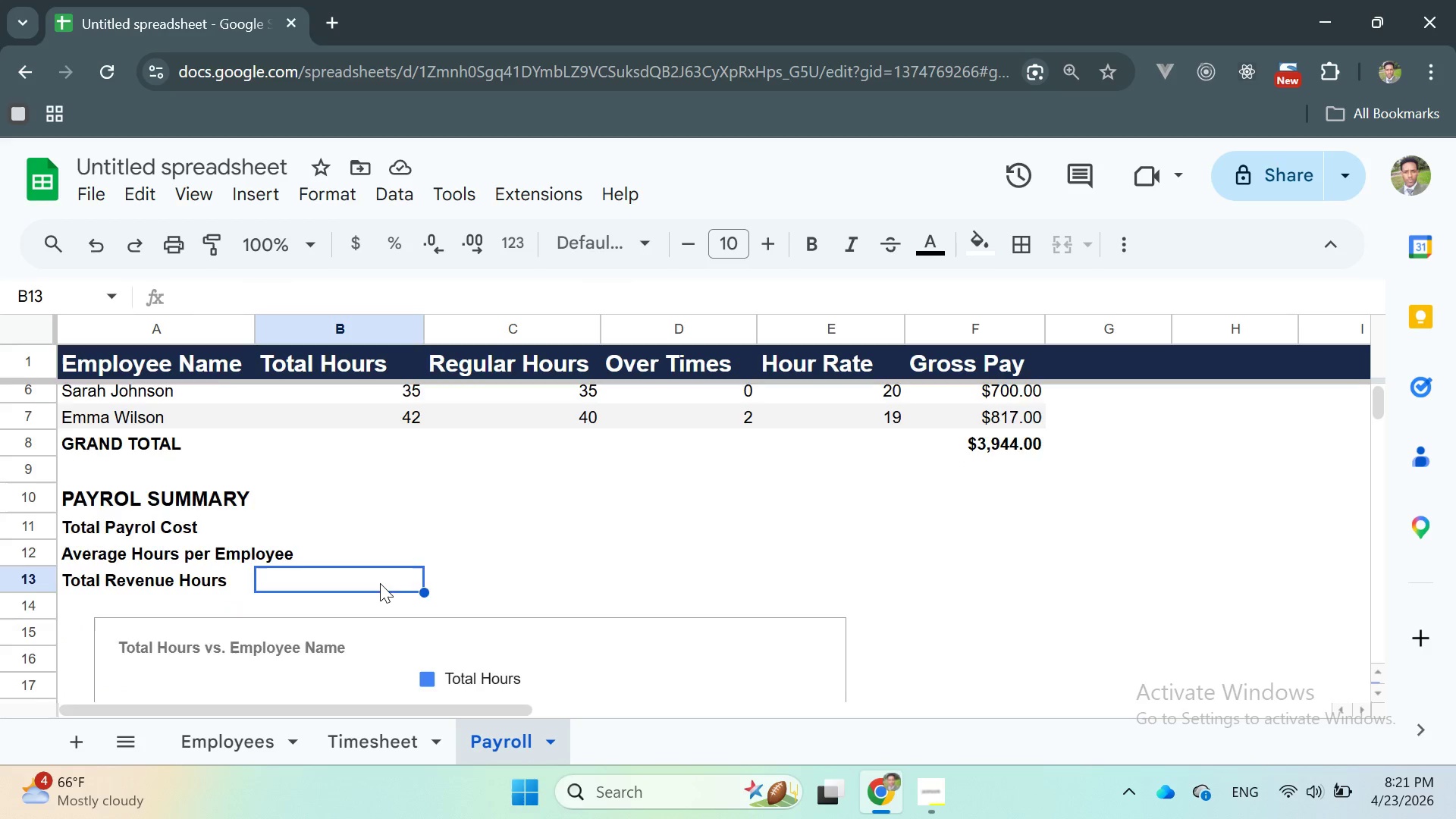 
scroll: coordinate [380, 583], scroll_direction: down, amount: 1.0
 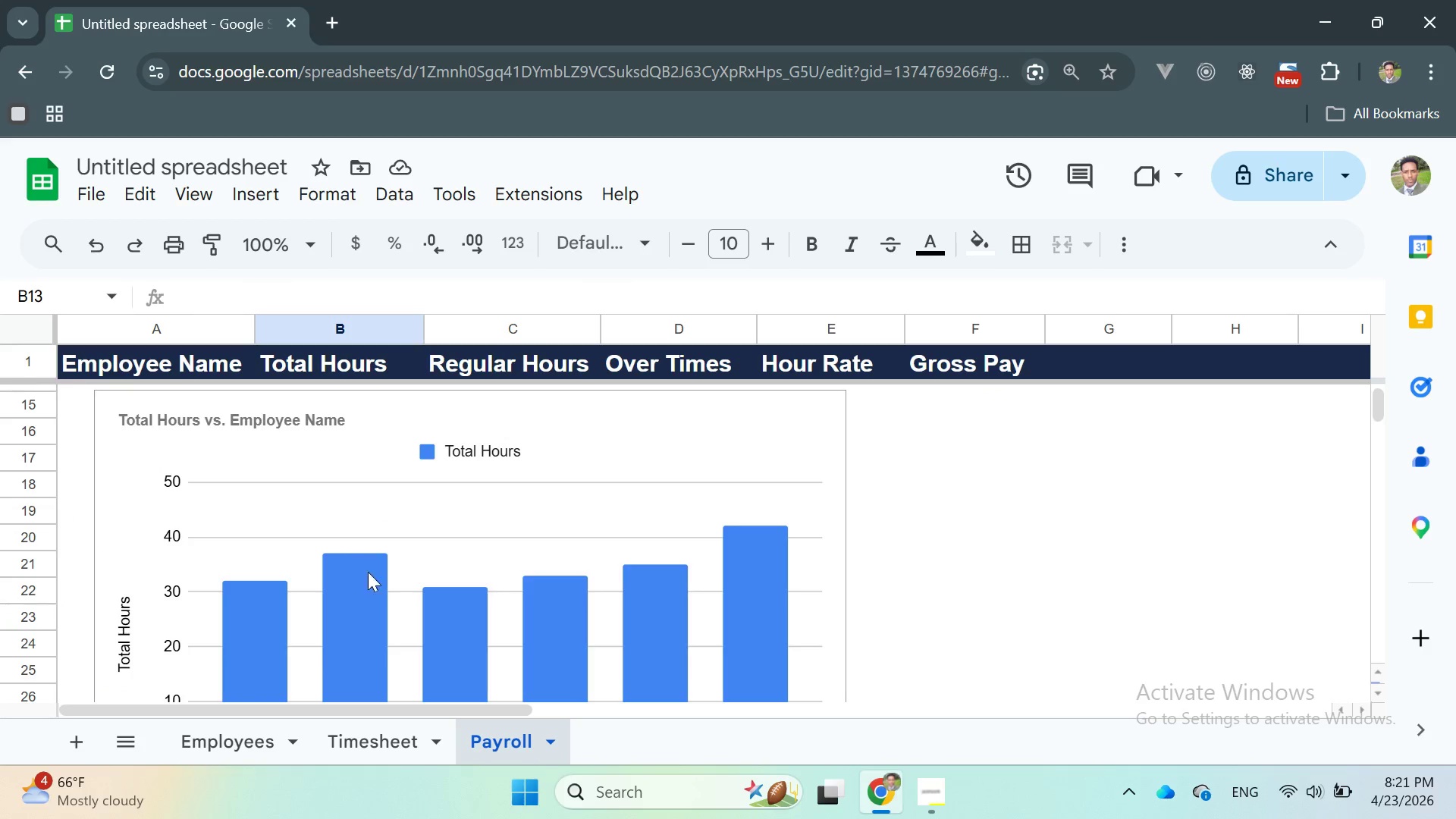 
scroll: coordinate [369, 572], scroll_direction: up, amount: 3.0
 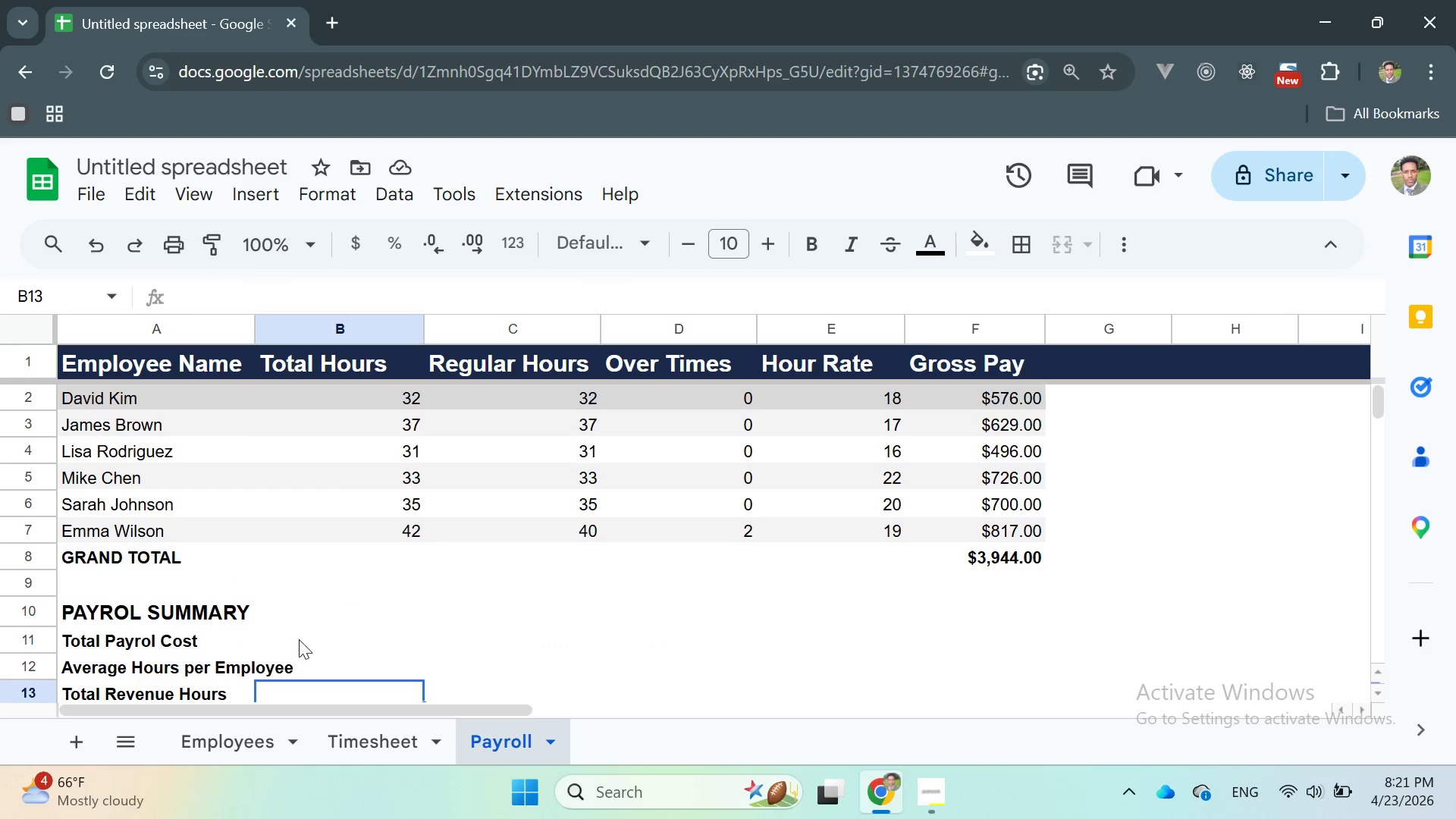 
left_click([312, 654])
 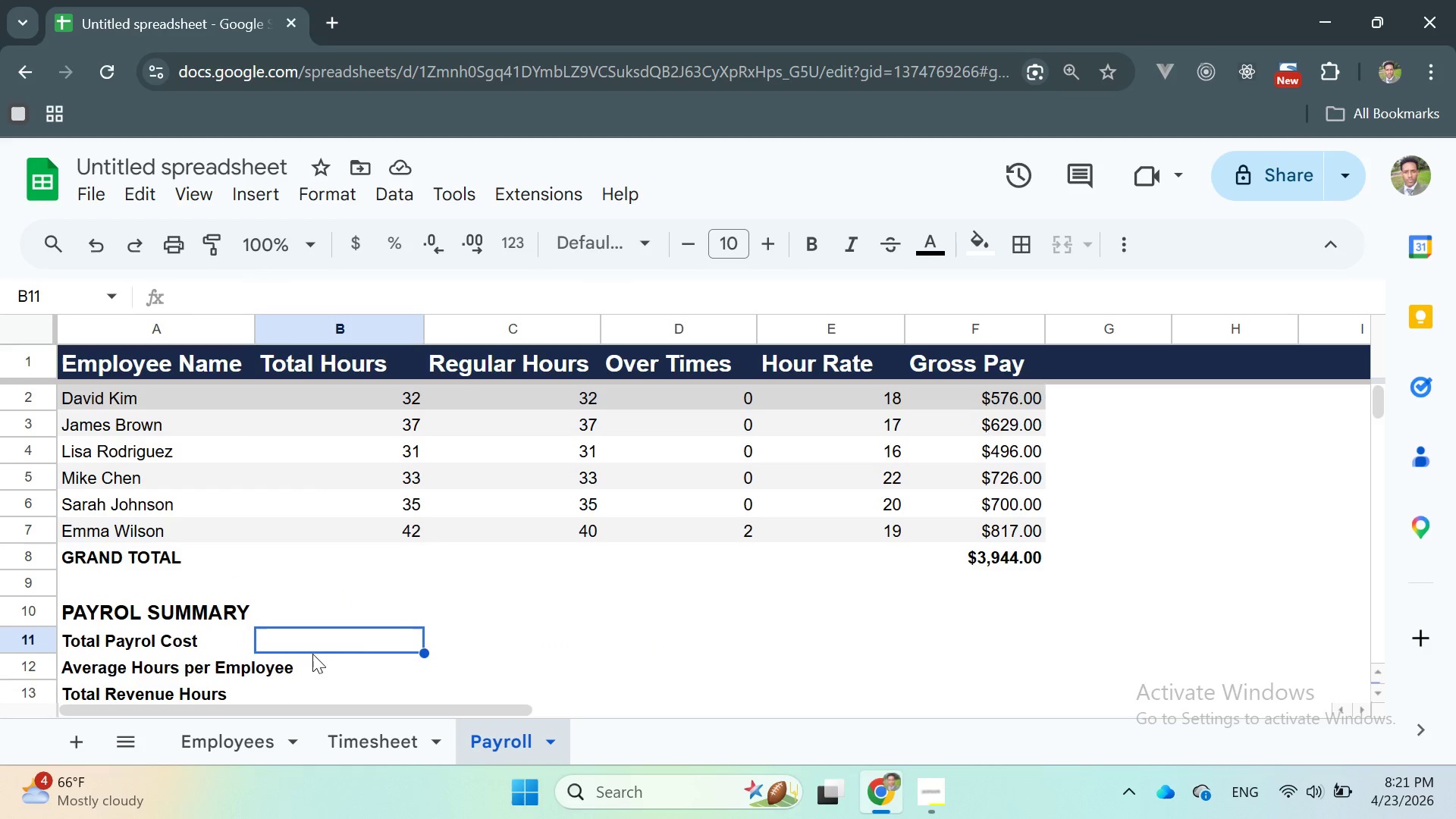 
scroll: coordinate [312, 654], scroll_direction: up, amount: 1.0
 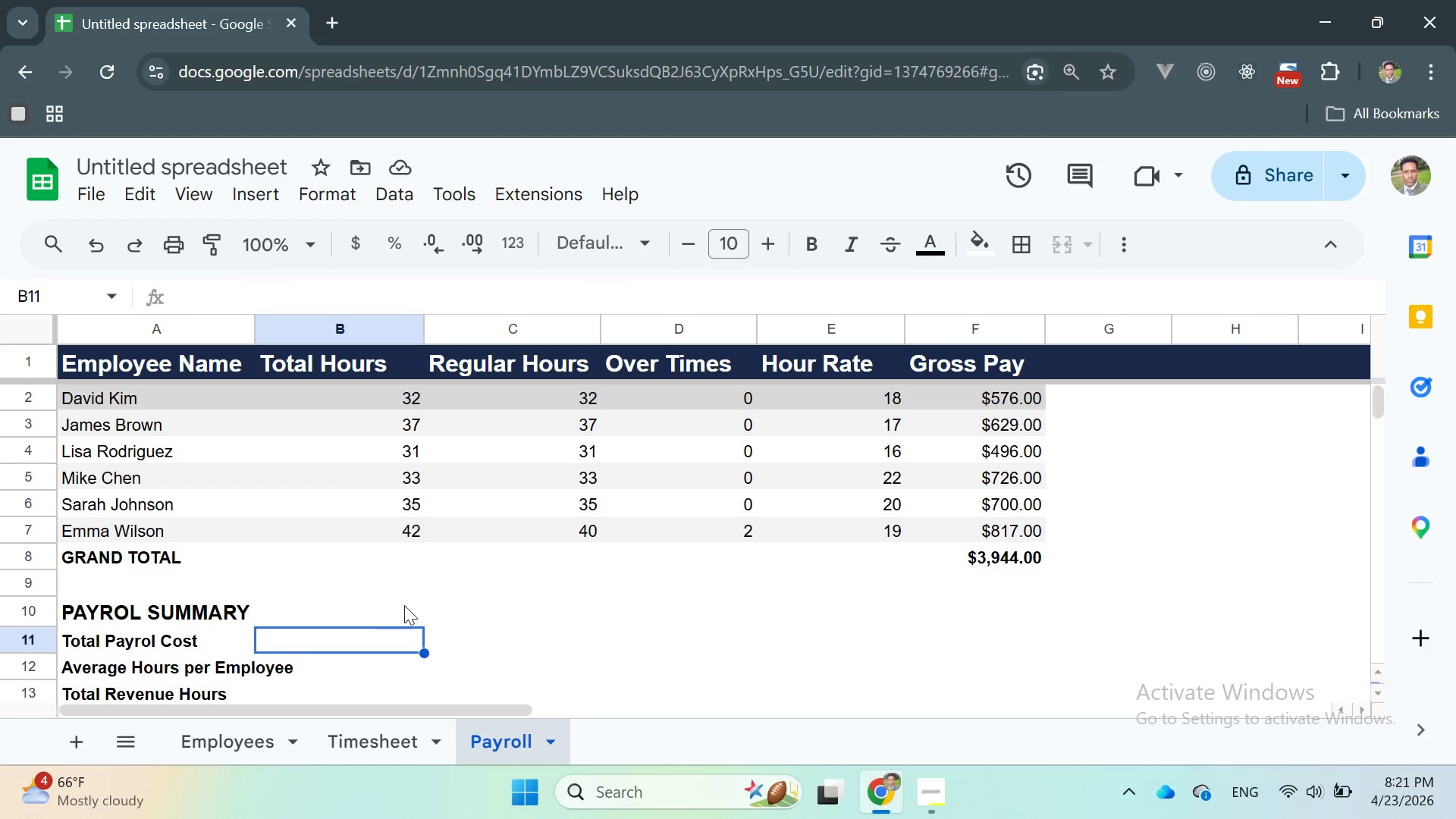 
left_click([434, 568])
 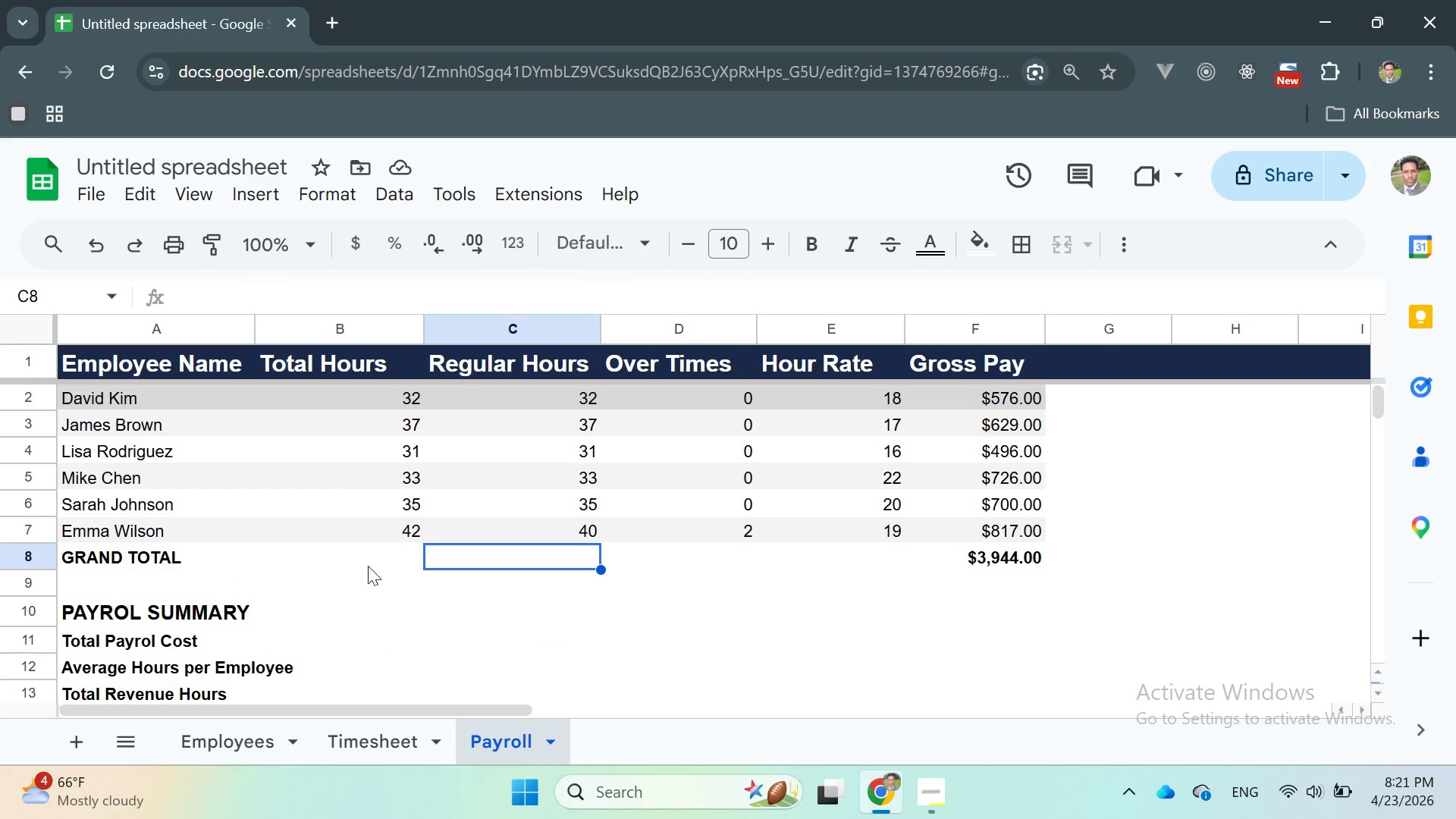 
left_click([347, 574])
 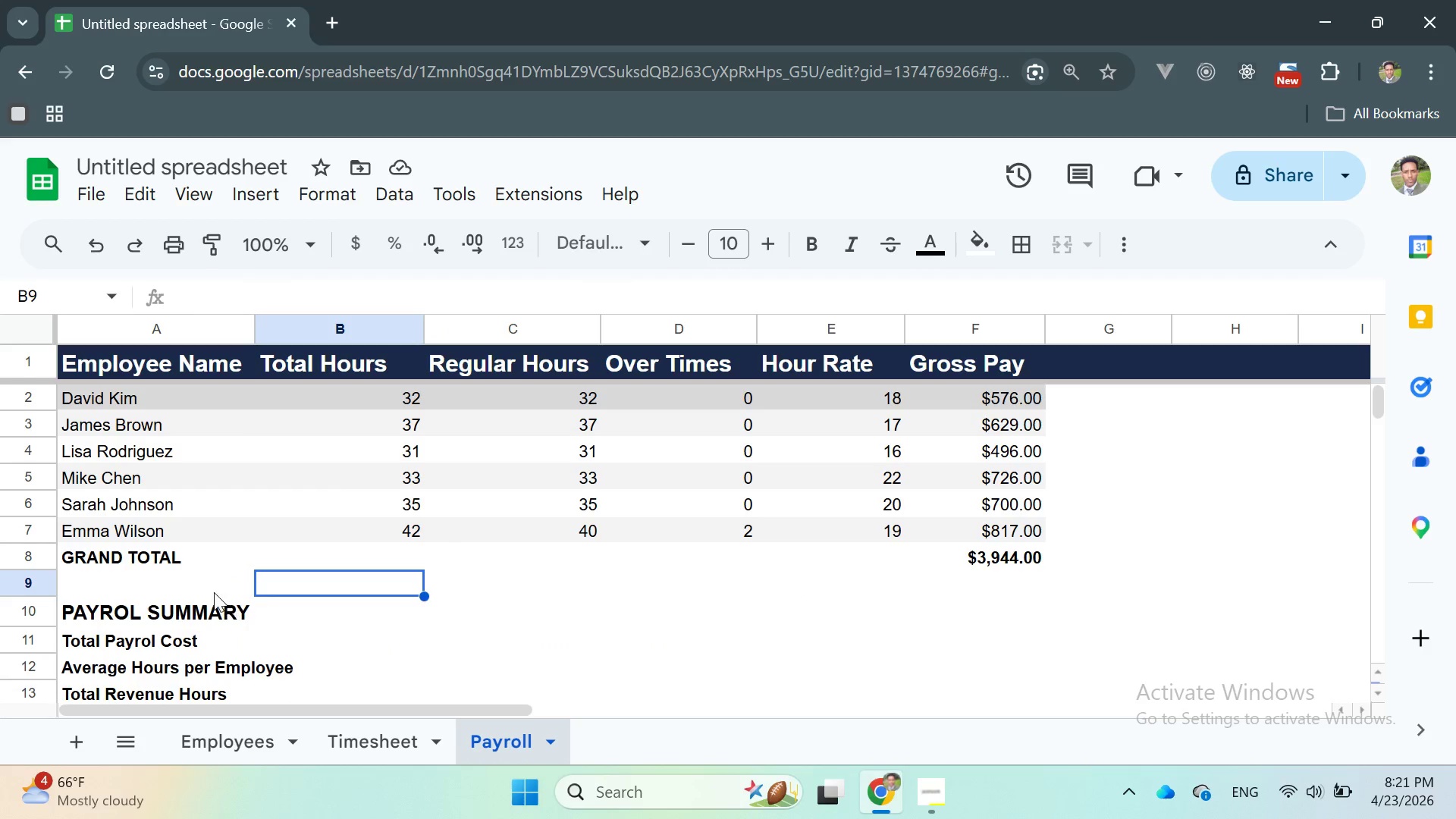 
left_click([202, 579])
 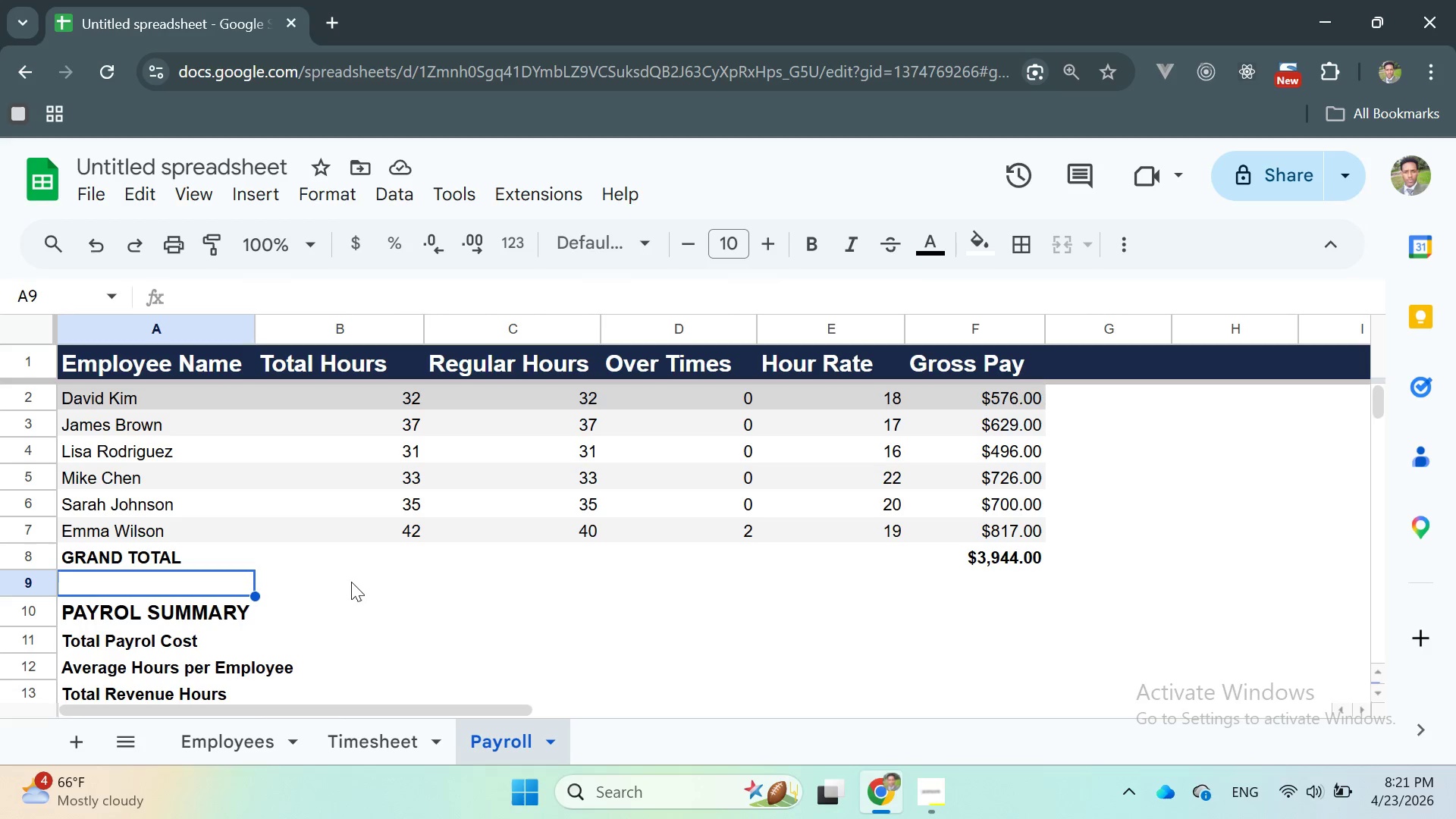 
left_click([348, 586])
 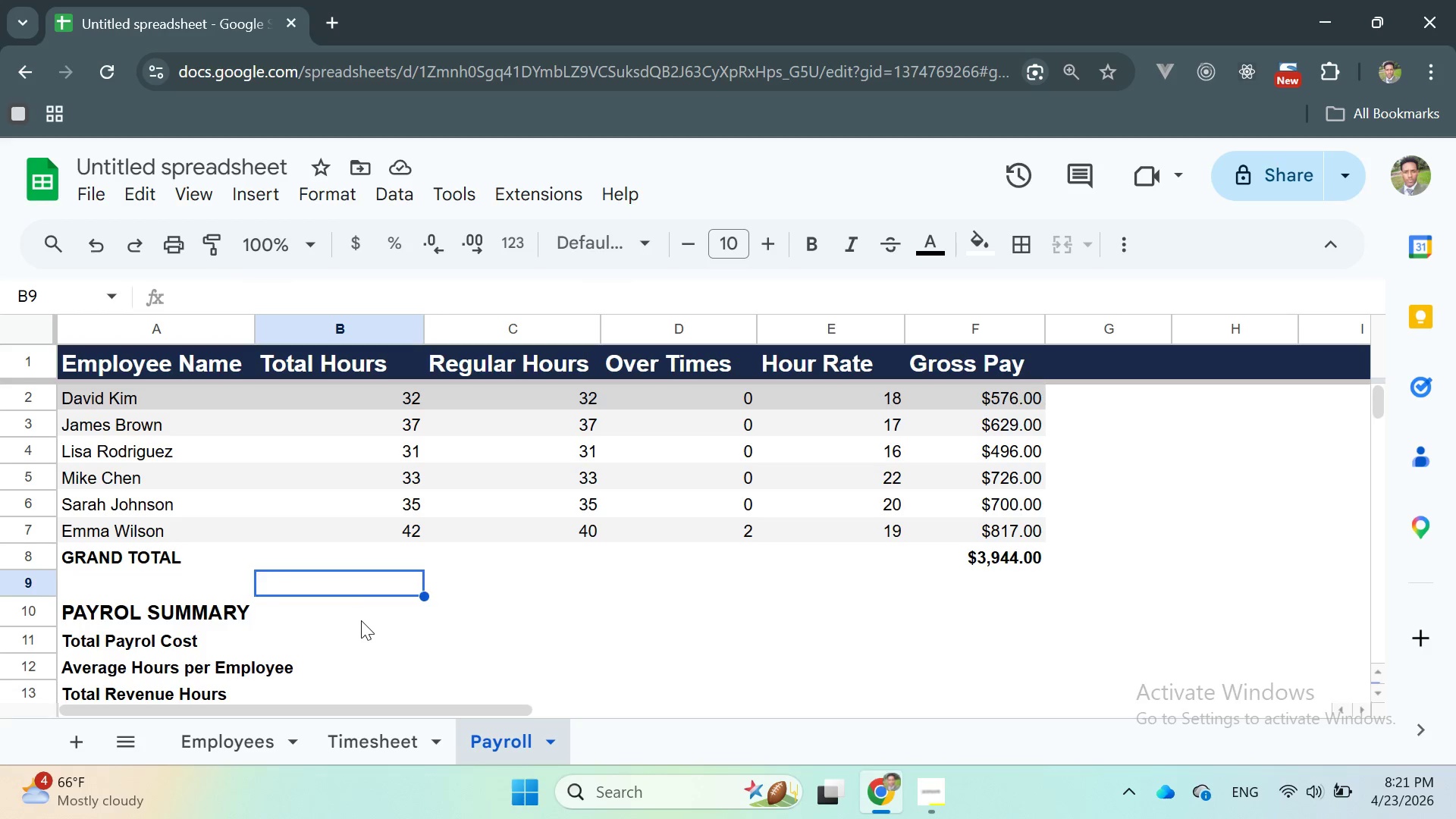 
left_click([361, 620])
 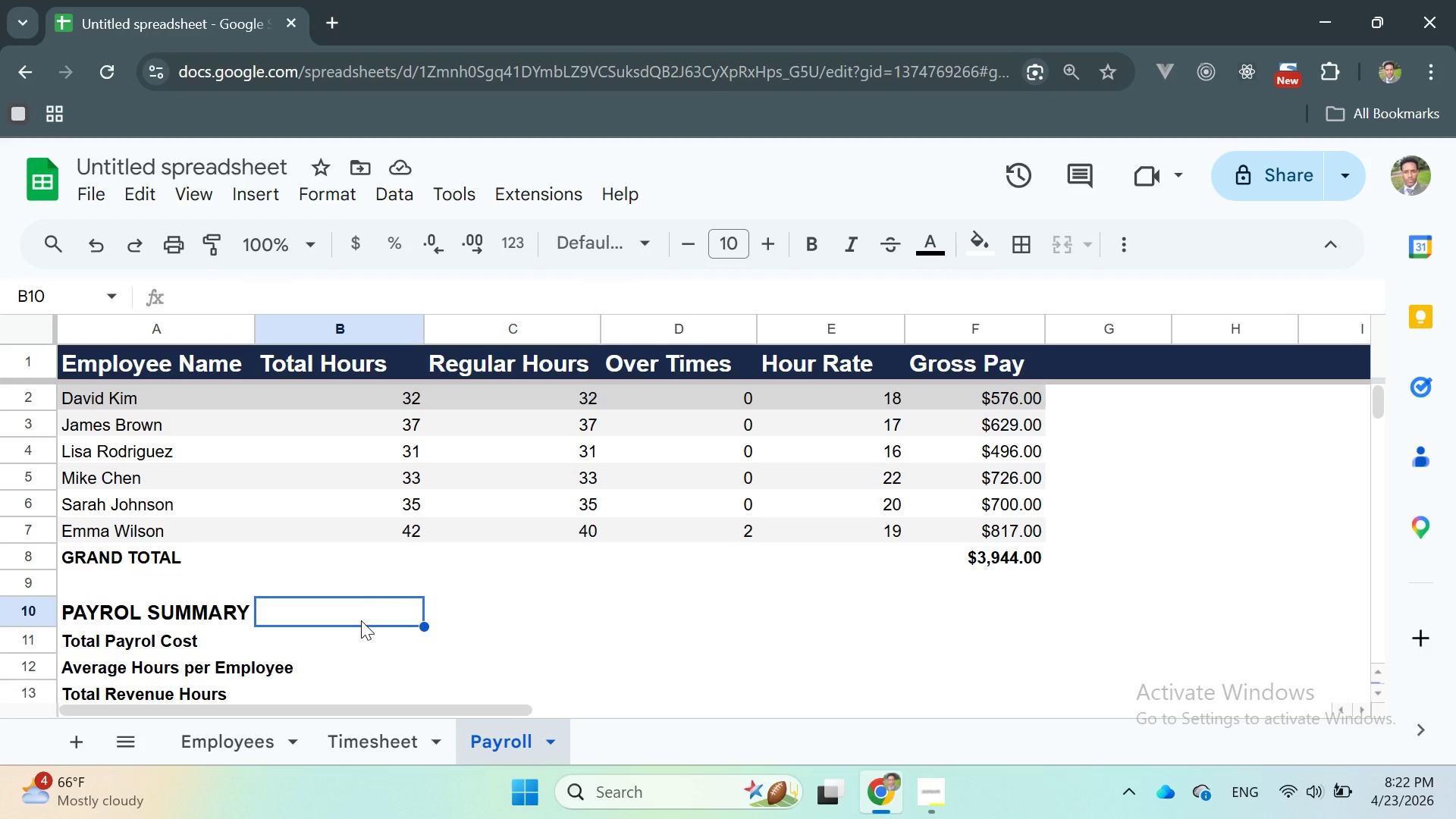 
wait(5.58)
 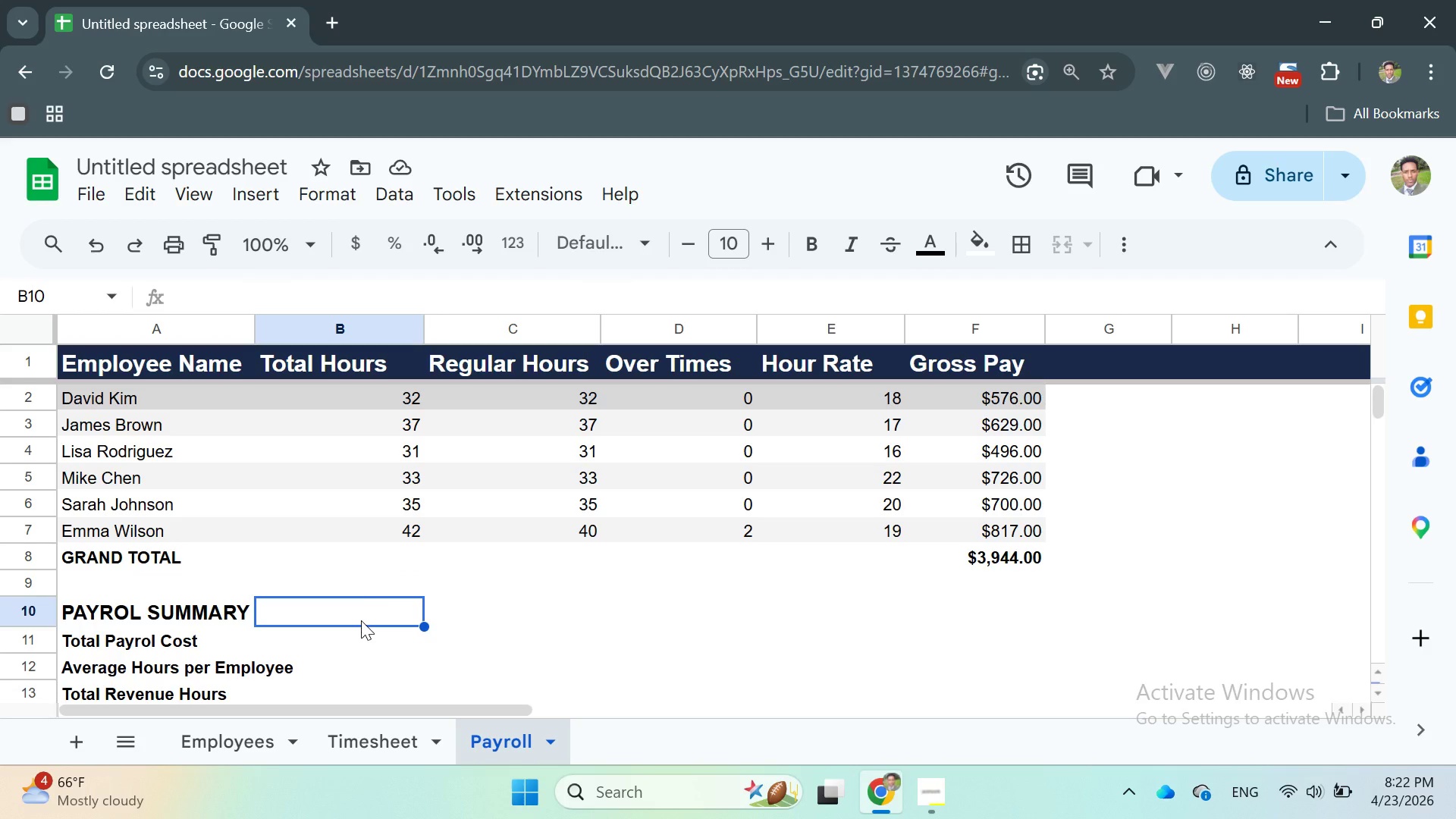 
type(=SUM)
 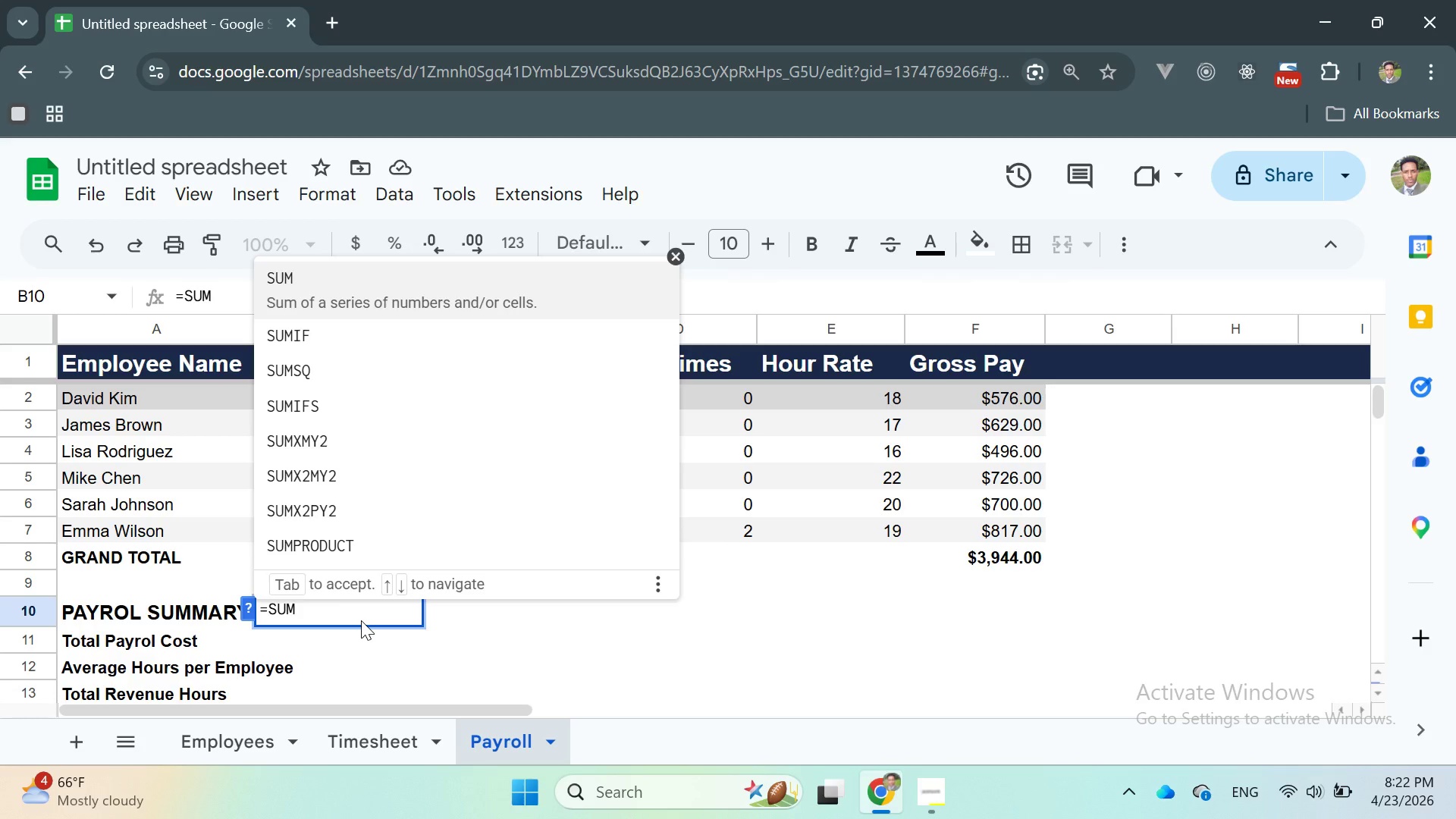 
key(Enter)
 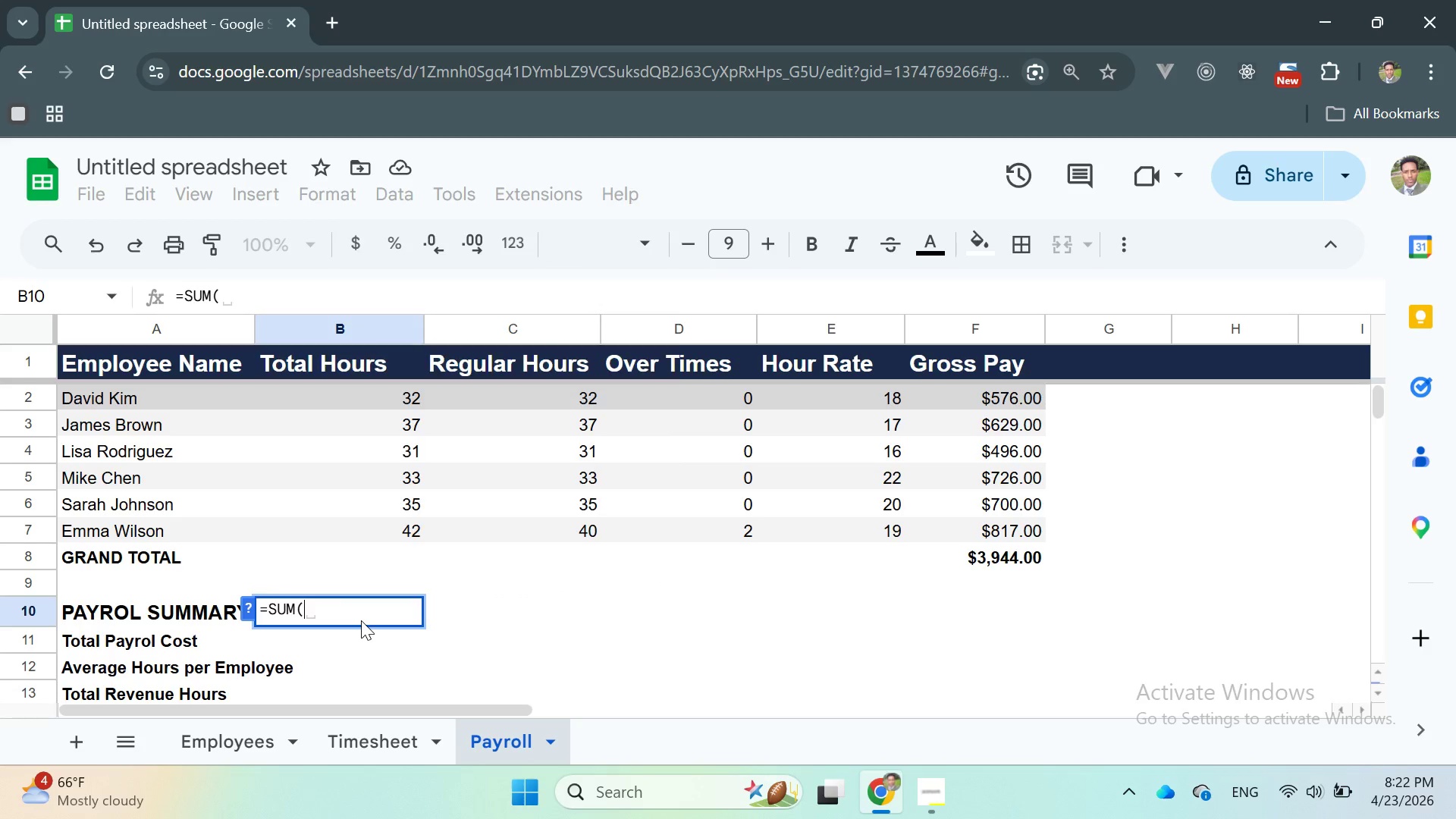 
type(F2:)
 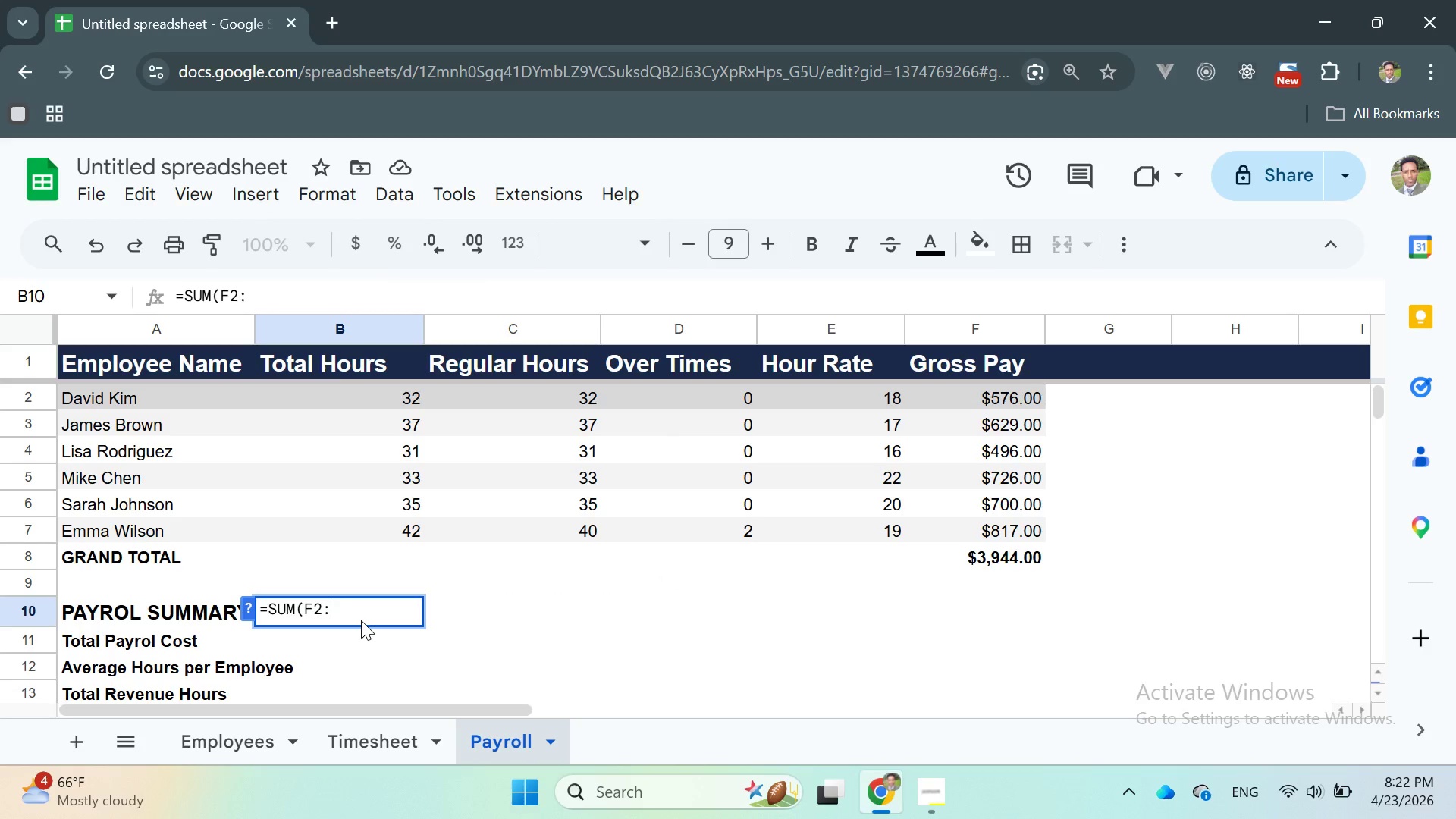 
type(F7)
 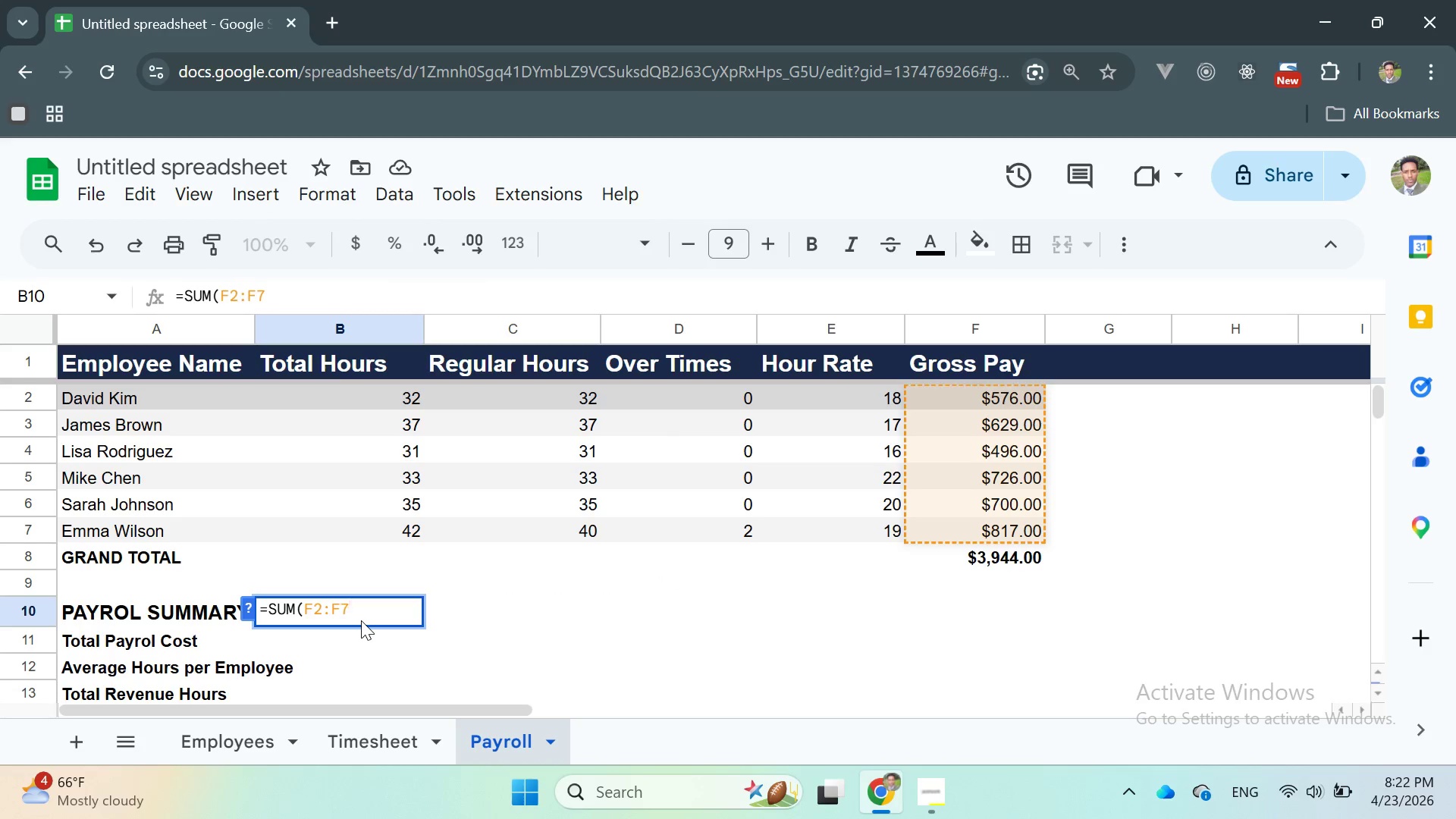 
key(Enter)
 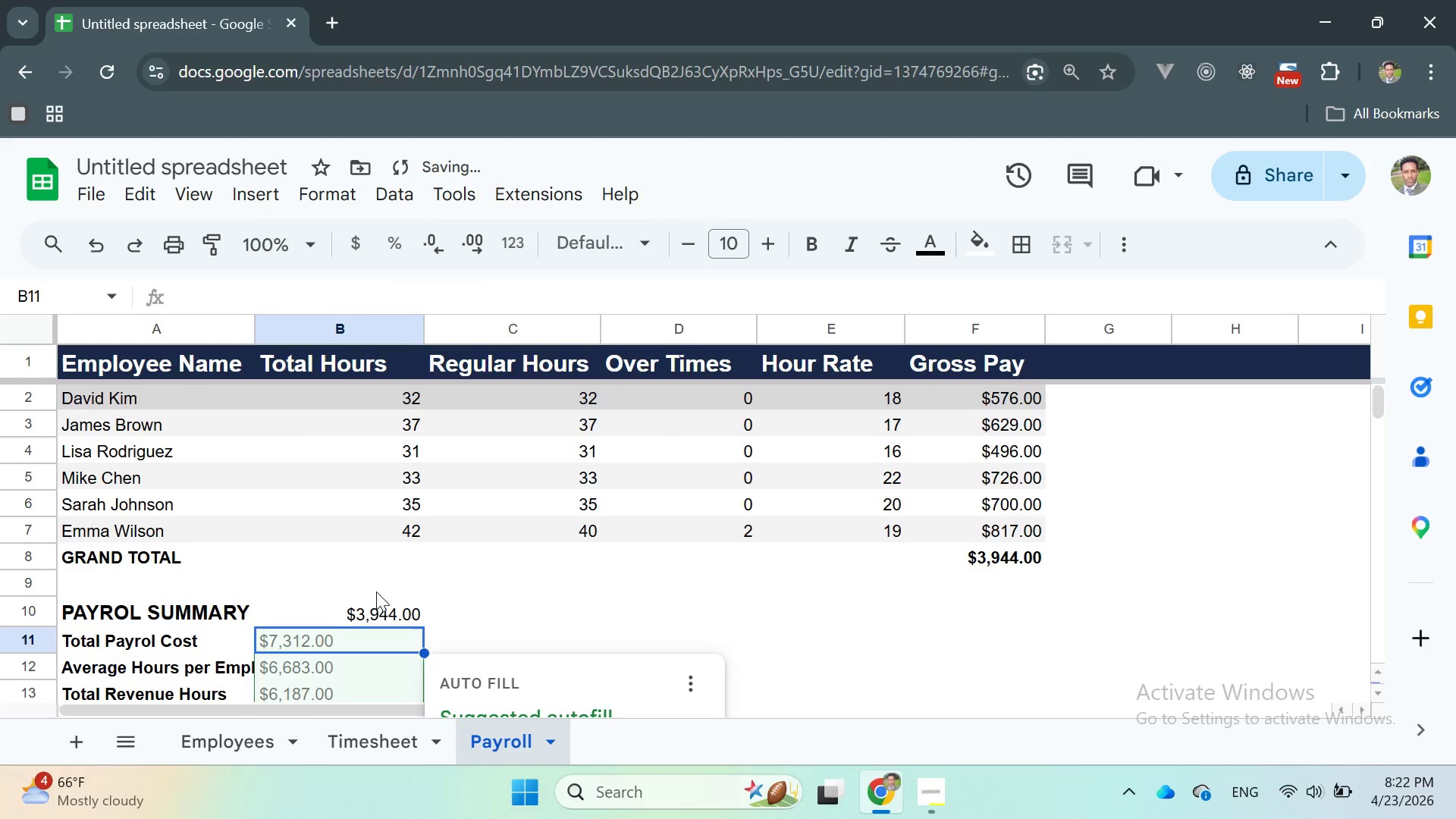 
scroll: coordinate [402, 555], scroll_direction: none, amount: 0.0
 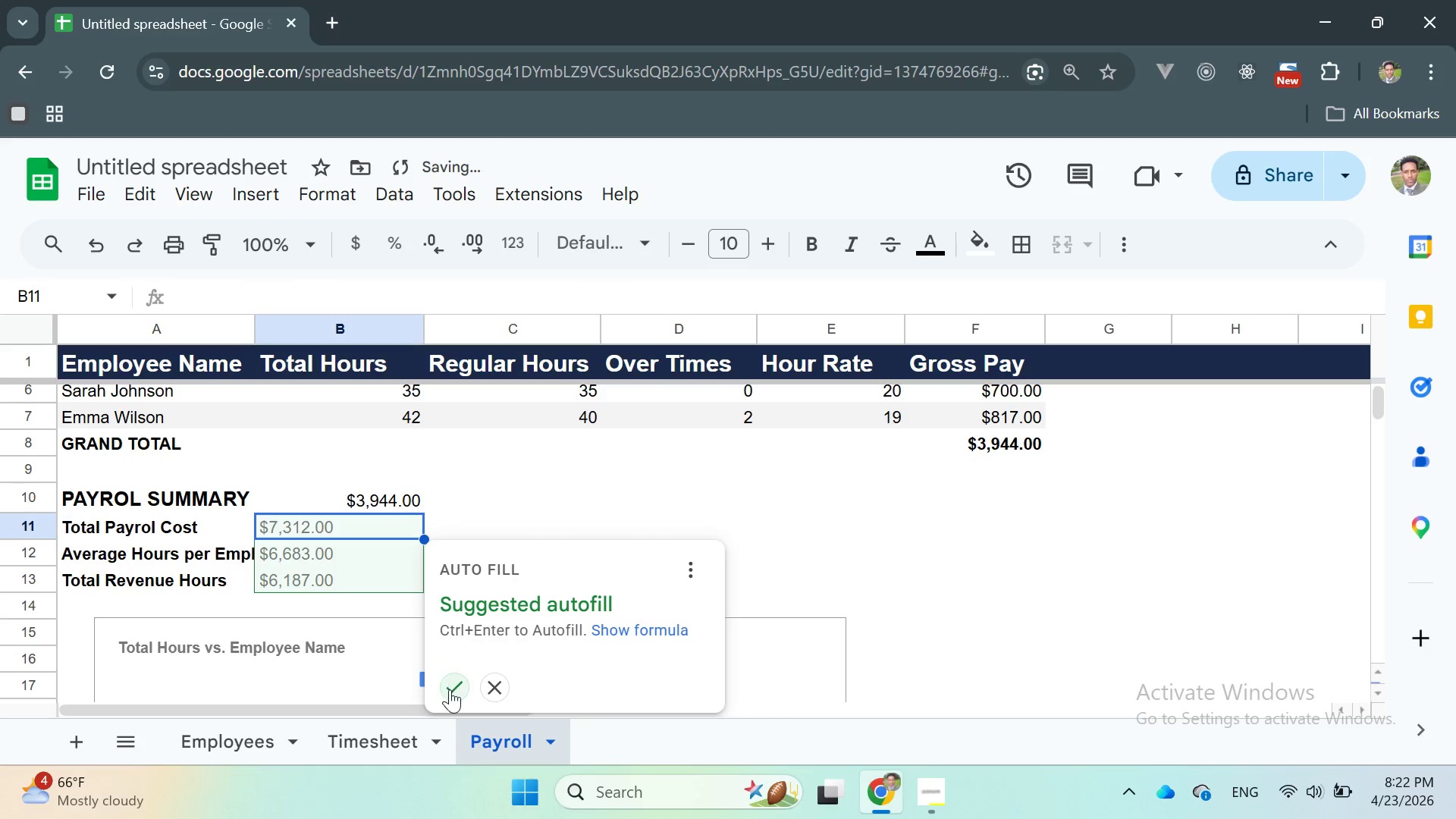 
left_click([450, 689])
 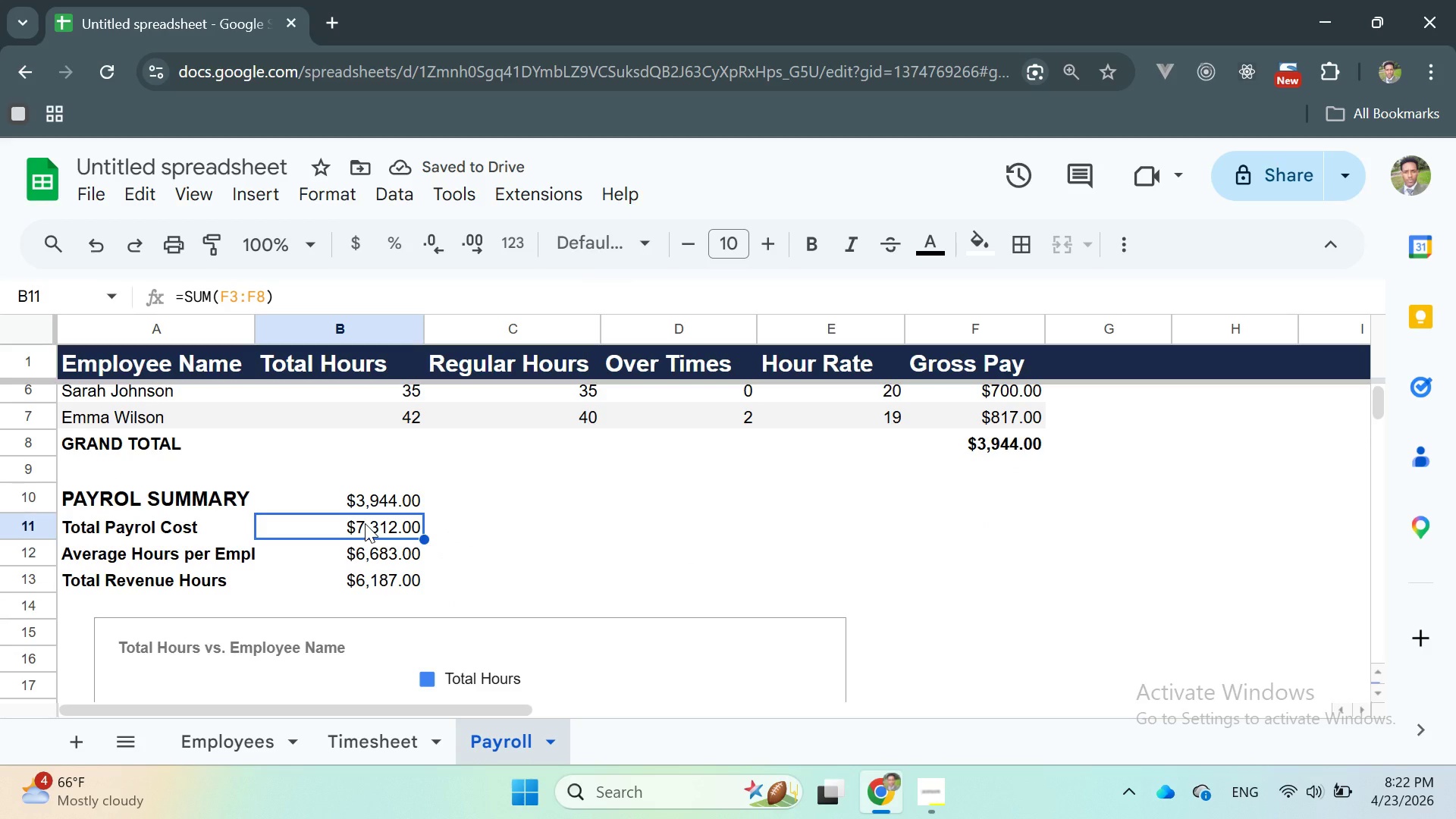 
wait(9.25)
 